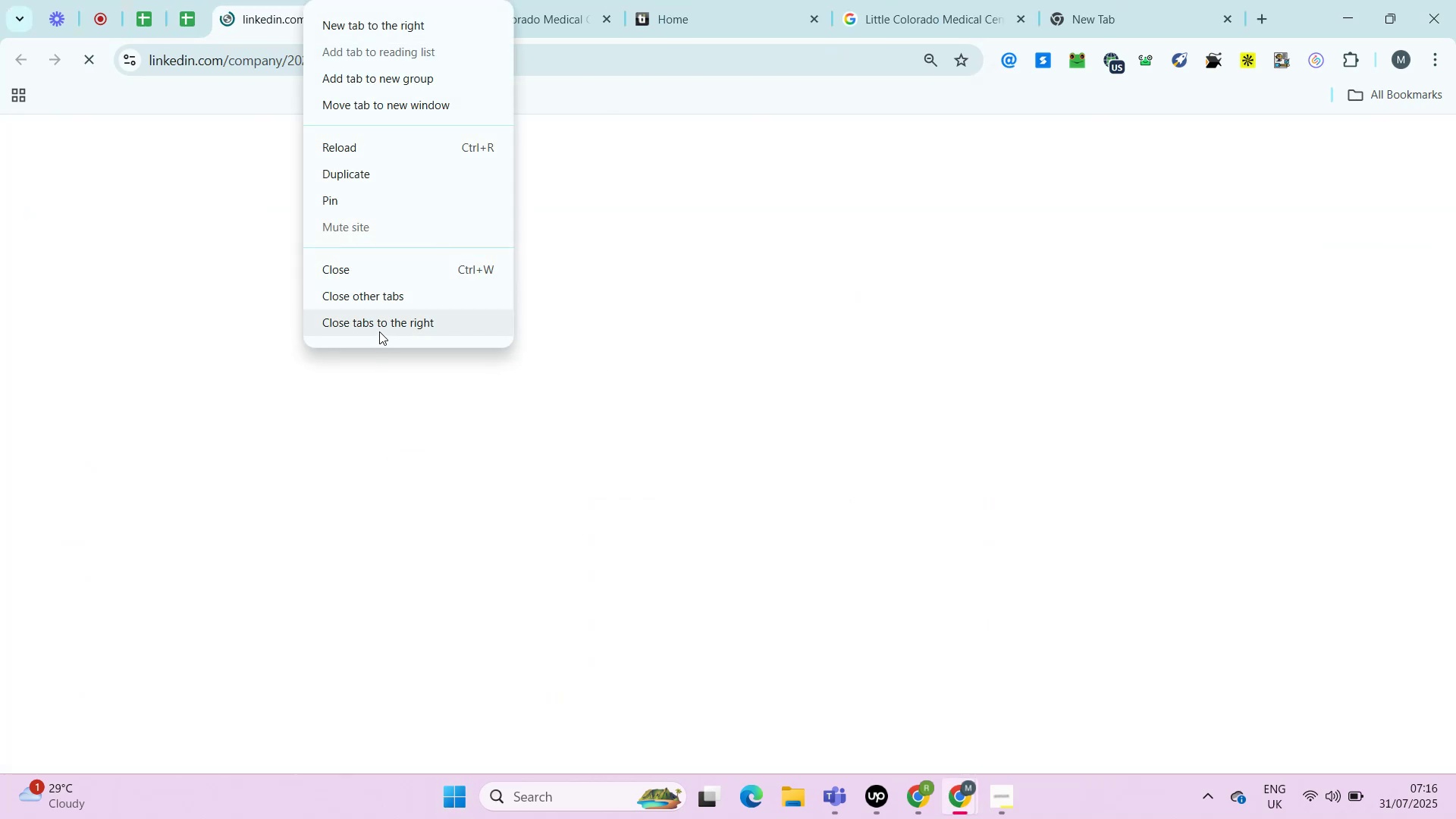 
left_click([379, 325])
 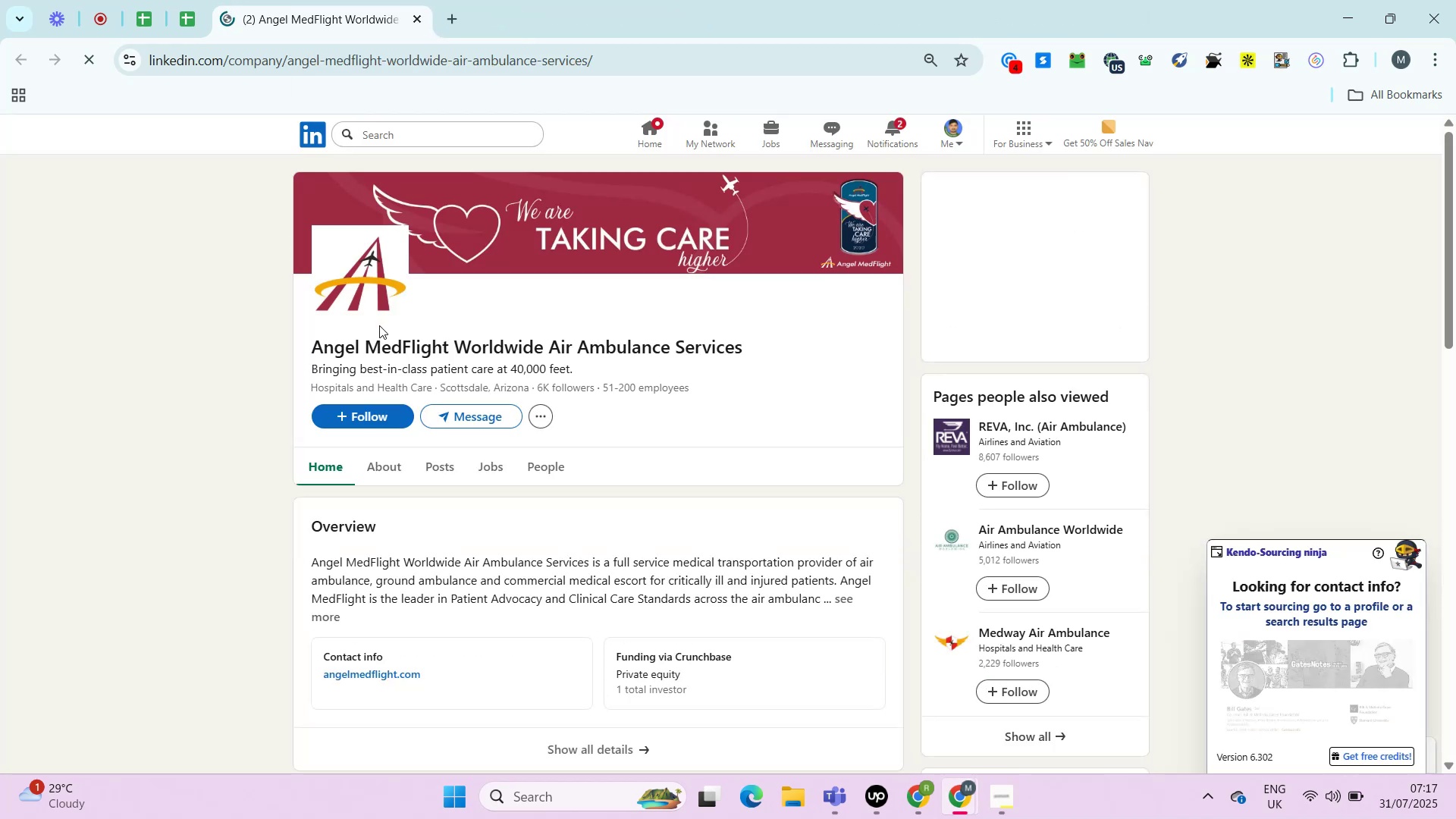 
wait(13.89)
 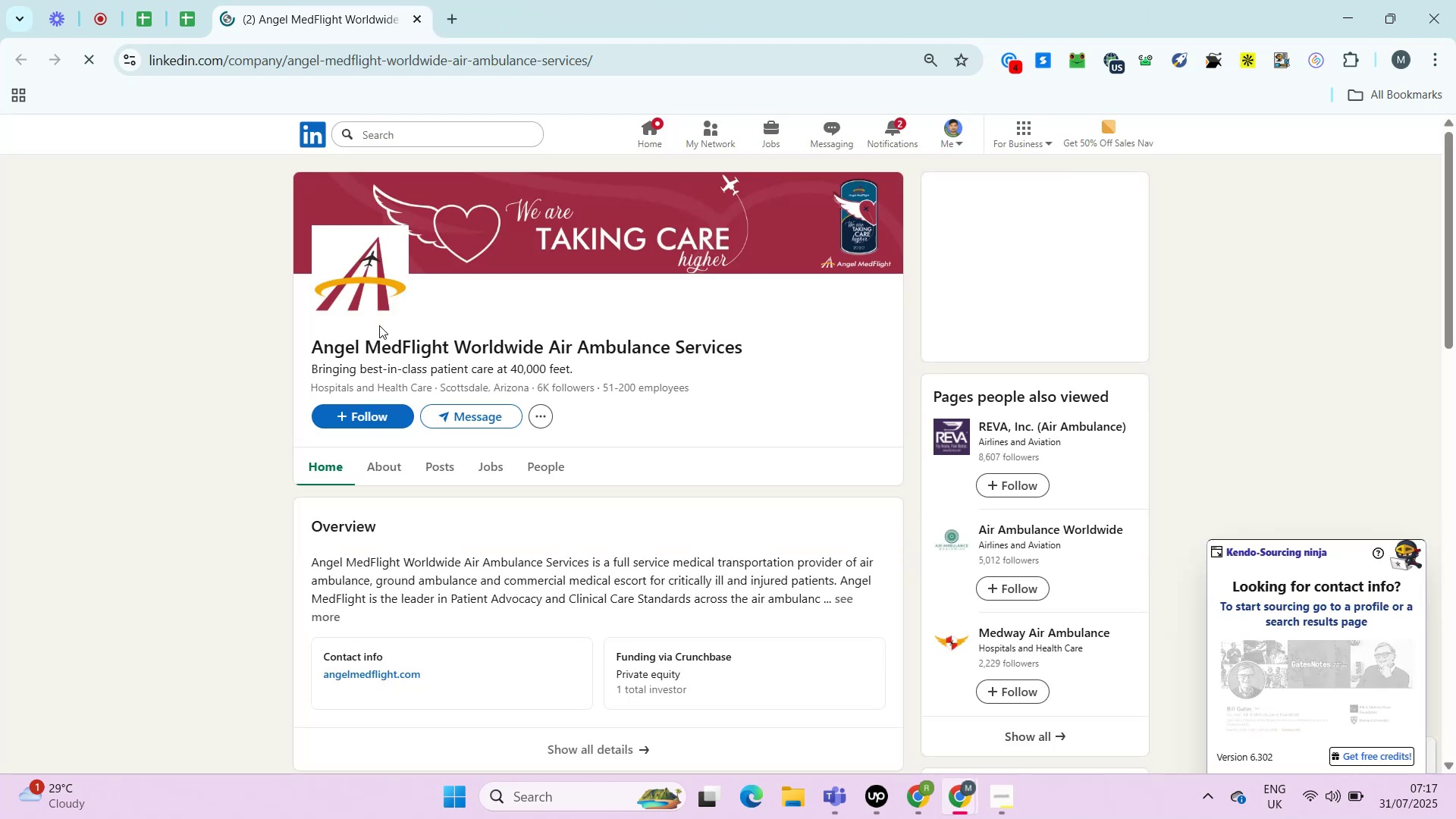 
key(Control+ControlLeft)
 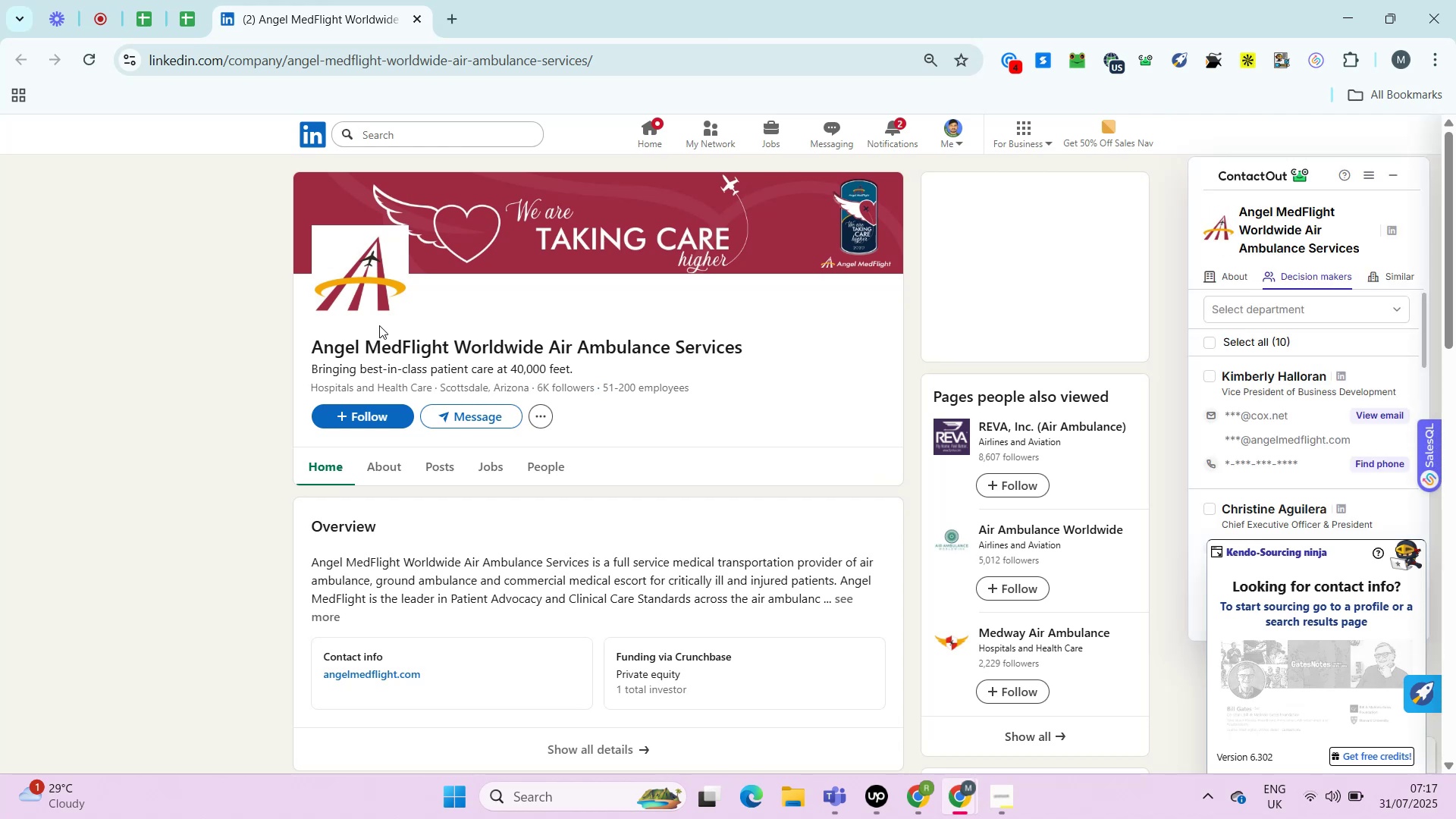 
key(Alt+Control+AltRight)
 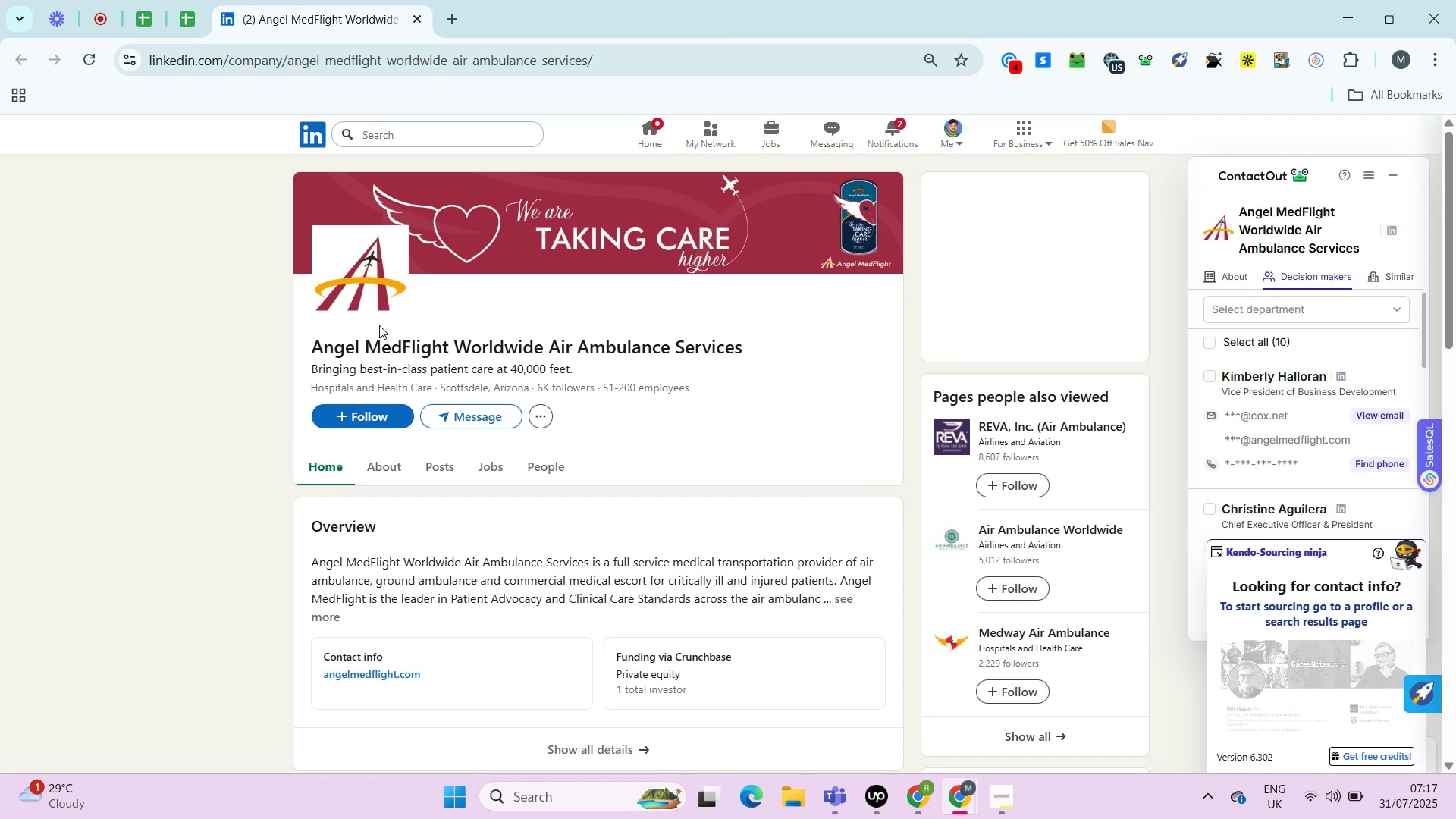 
key(Alt+Control+ControlRight)
 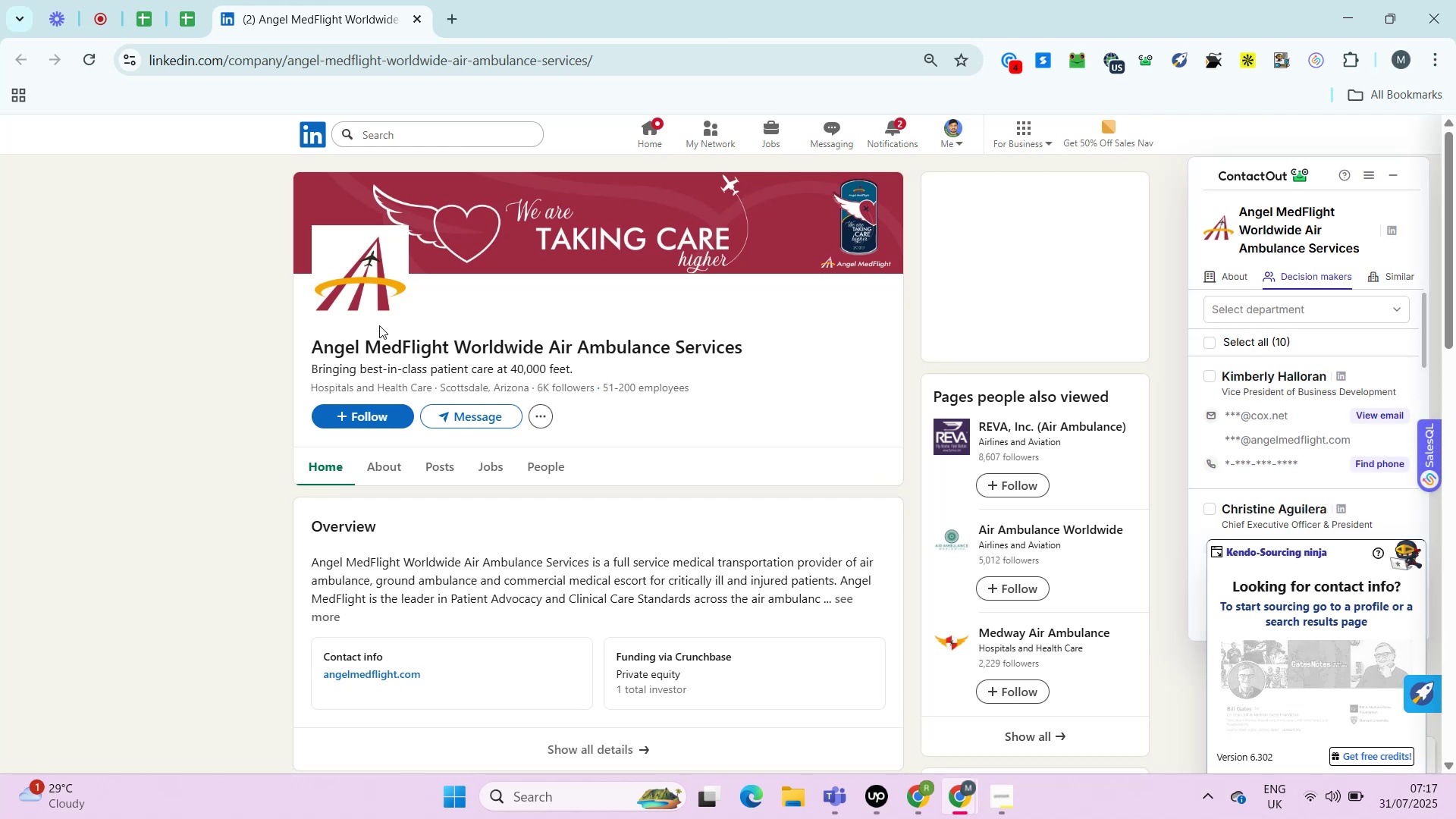 
key(Alt+Control+AltRight)
 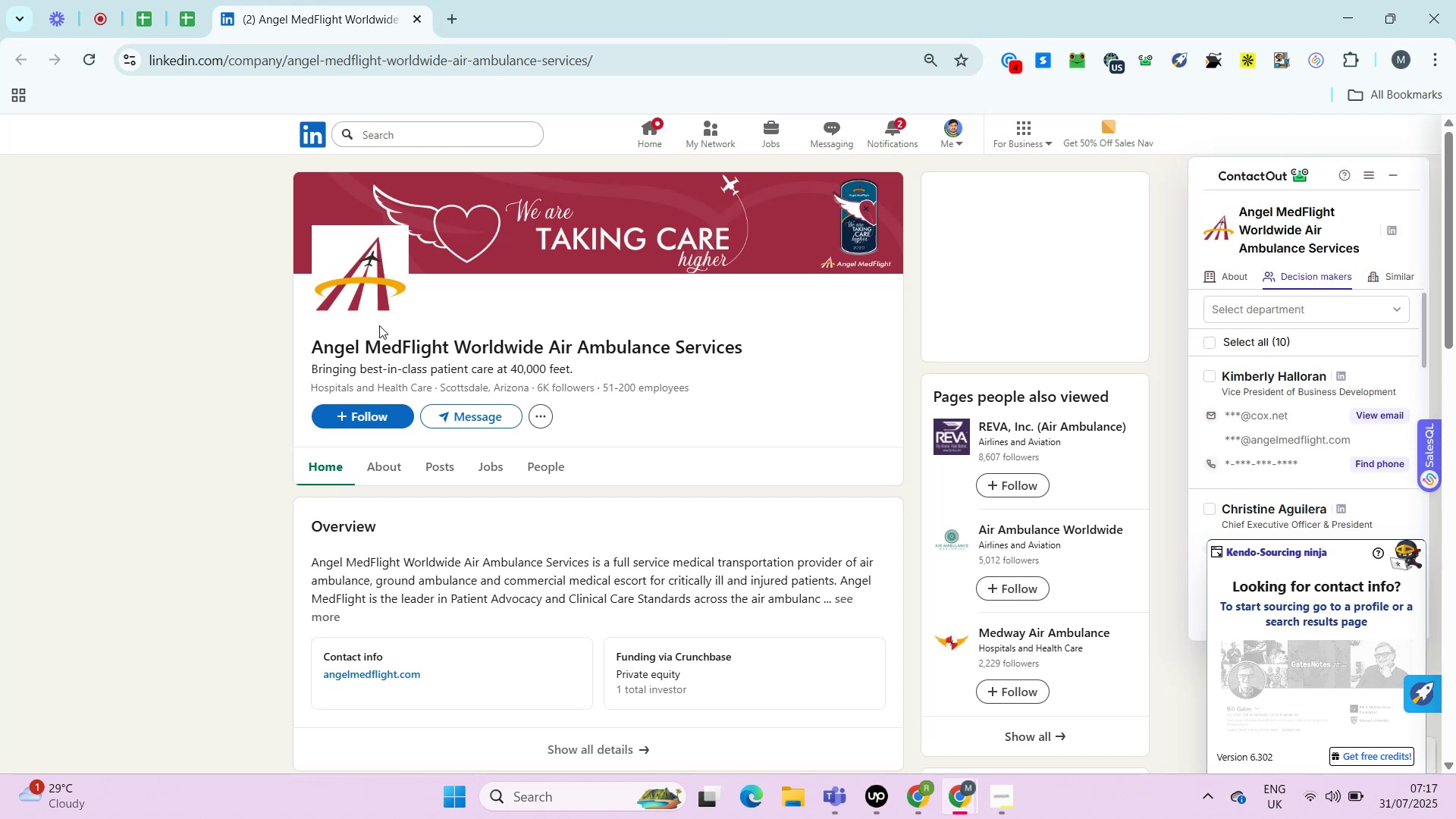 
key(Alt+Control+ControlRight)
 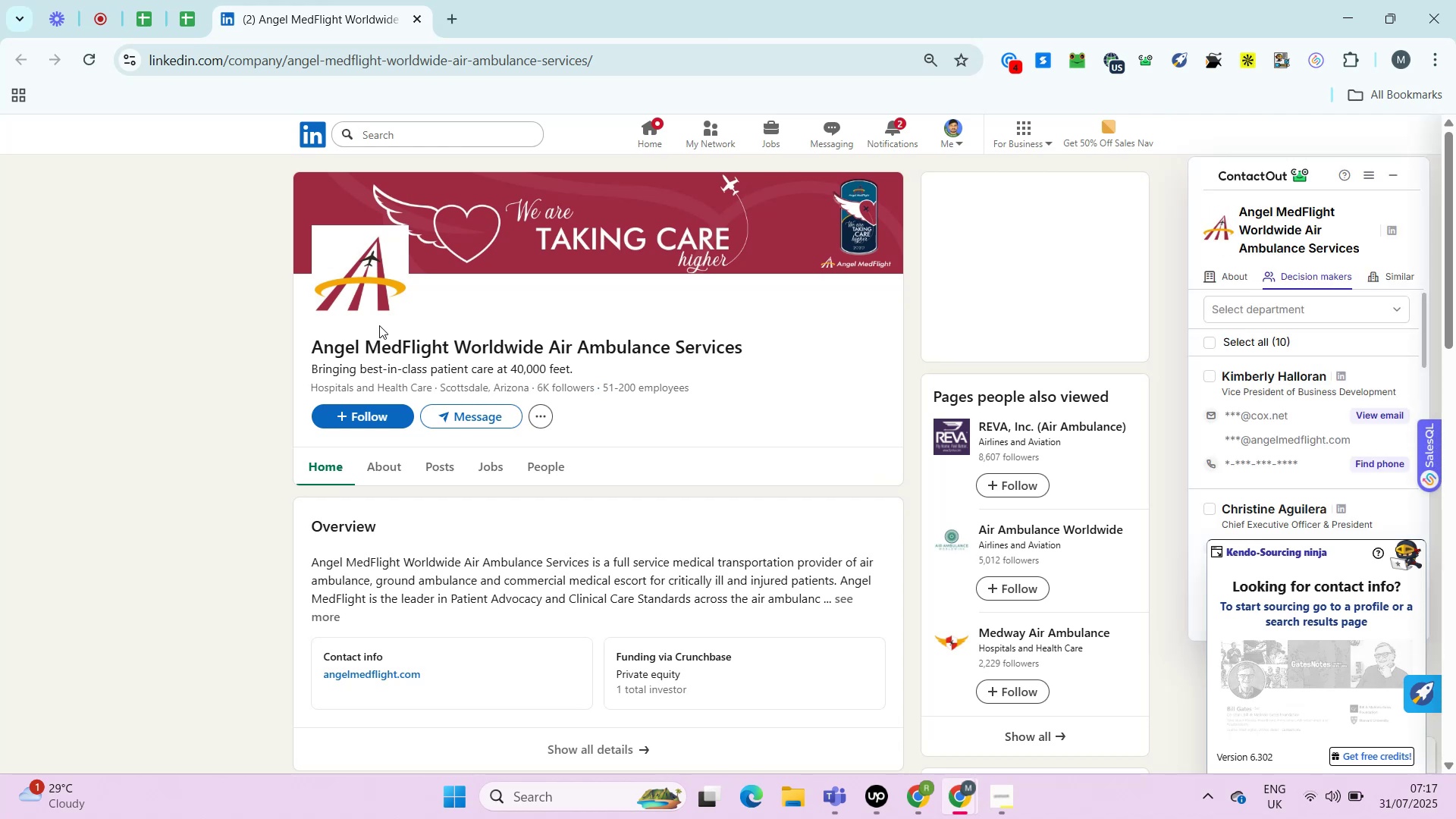 
hold_key(key=AltRight, duration=0.36)
 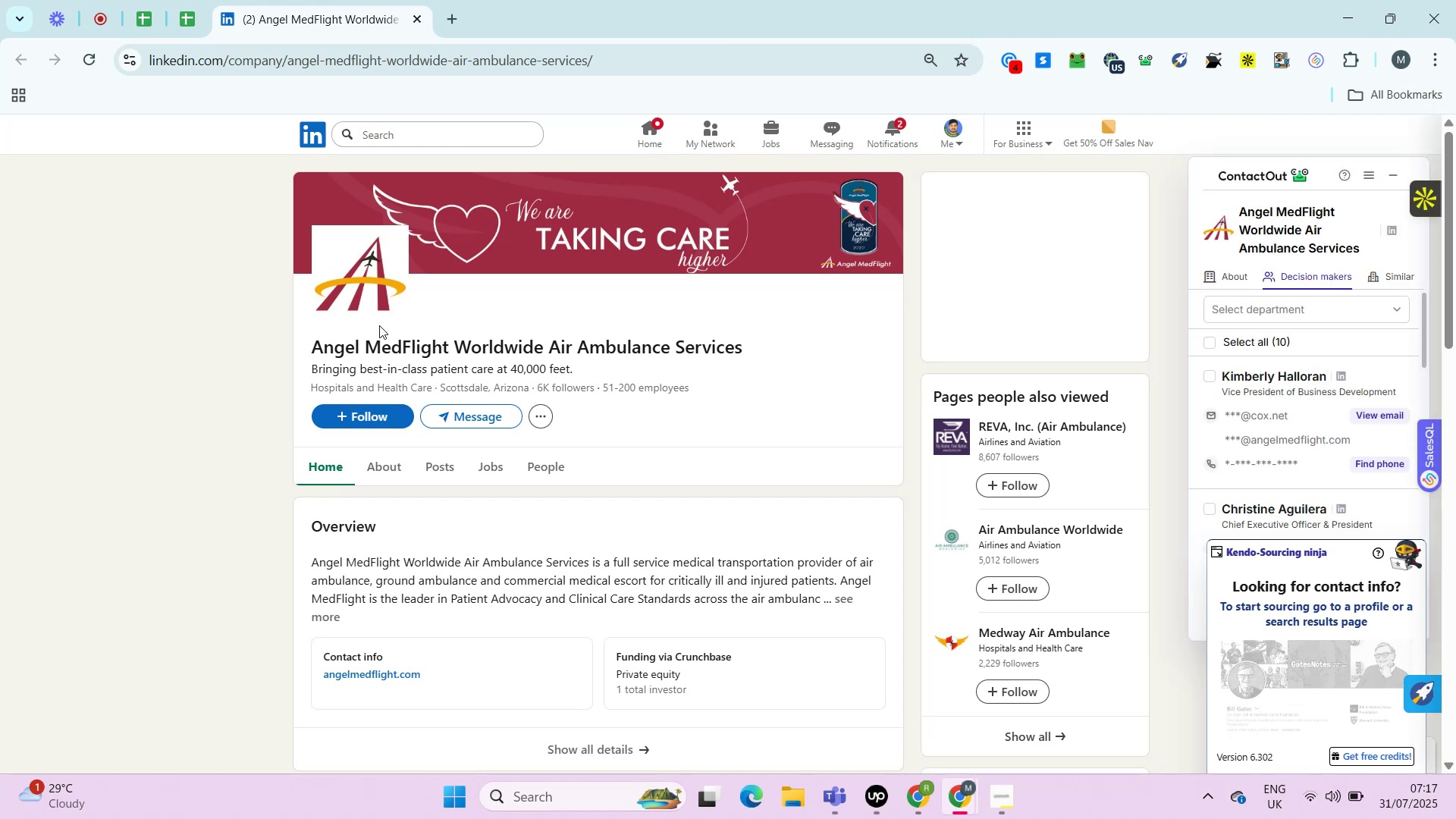 
key(Alt+Control+ControlRight)
 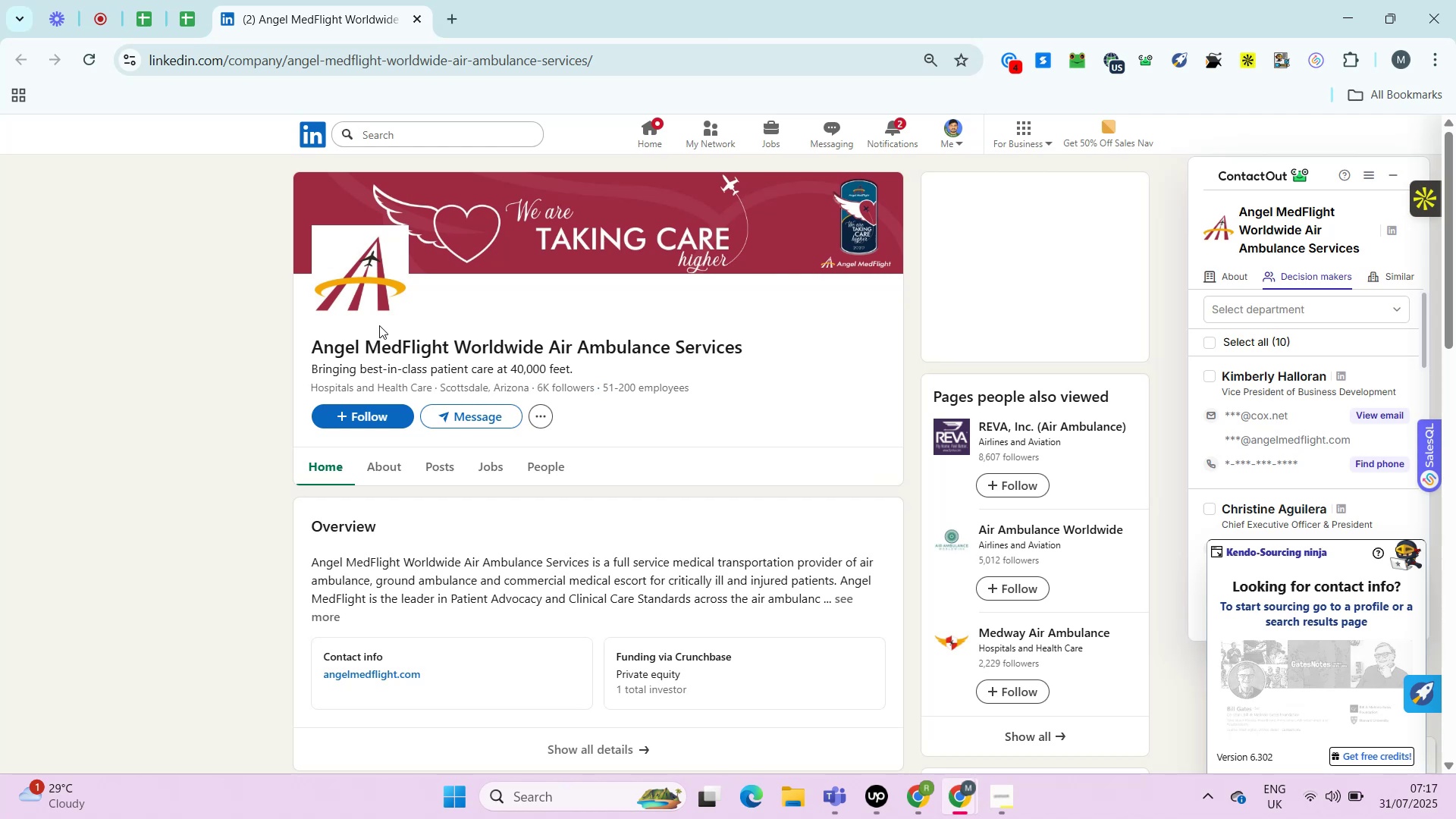 
wait(13.83)
 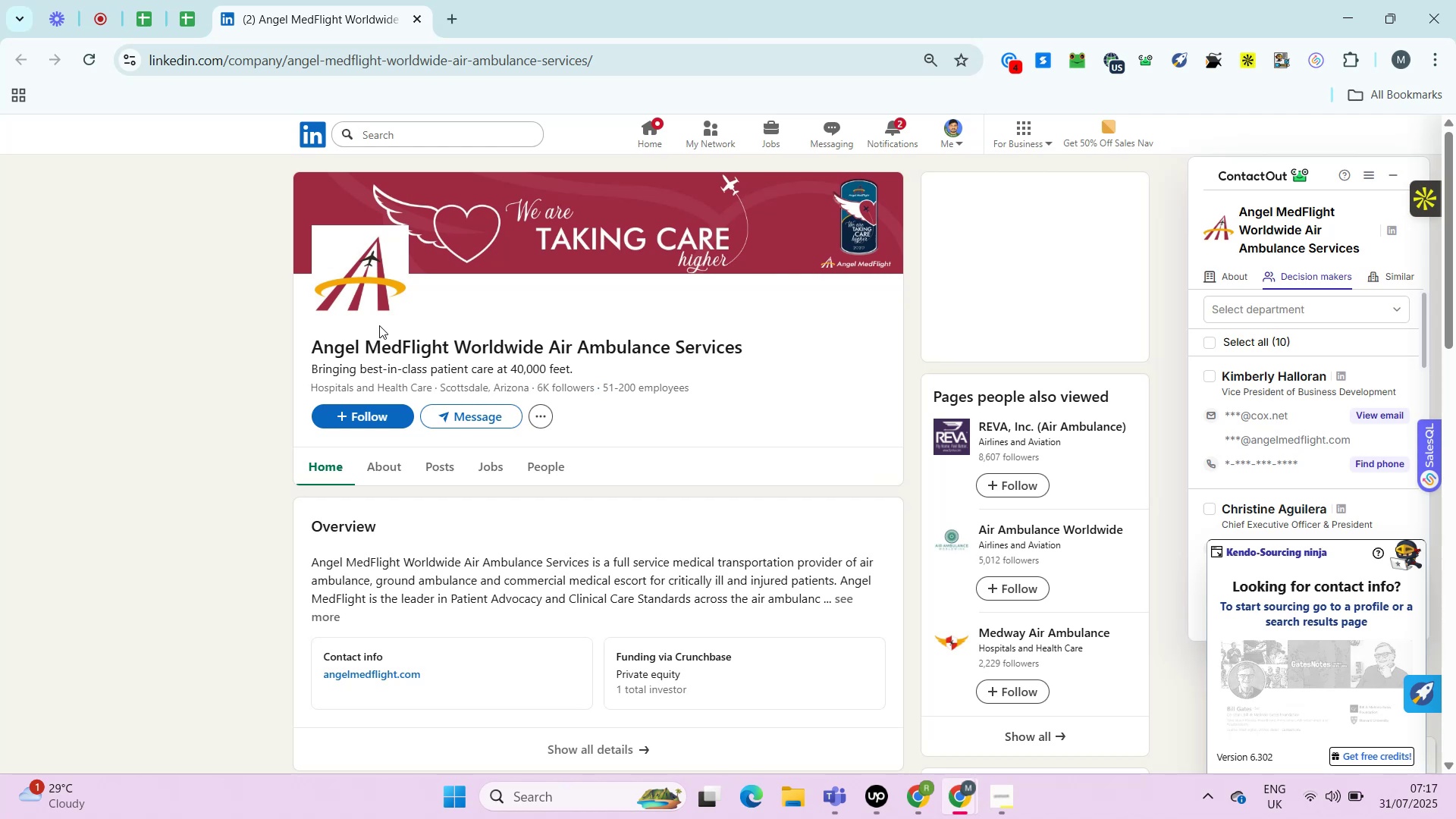 
key(Control+ControlRight)
 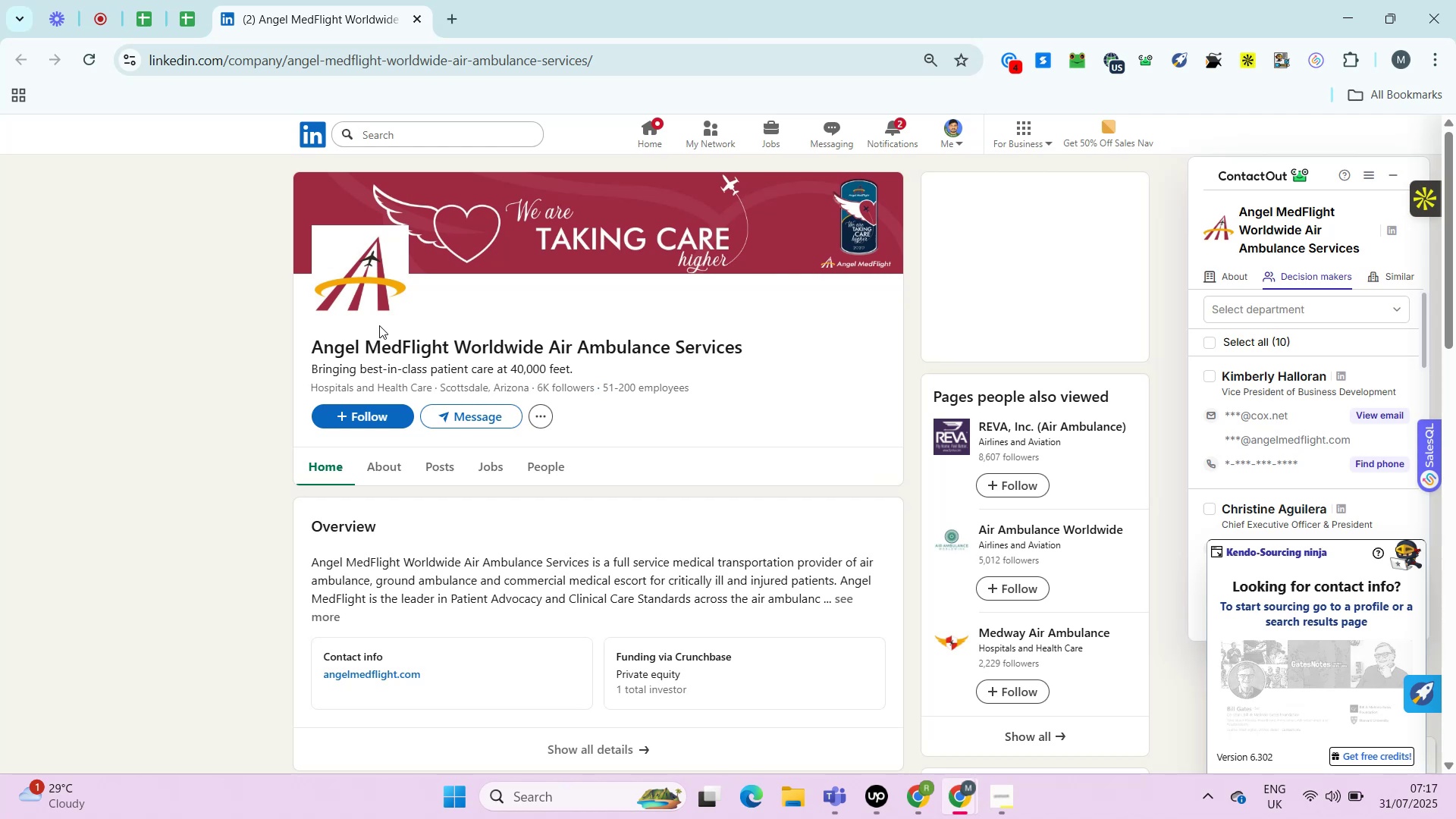 
key(Control+ControlRight)
 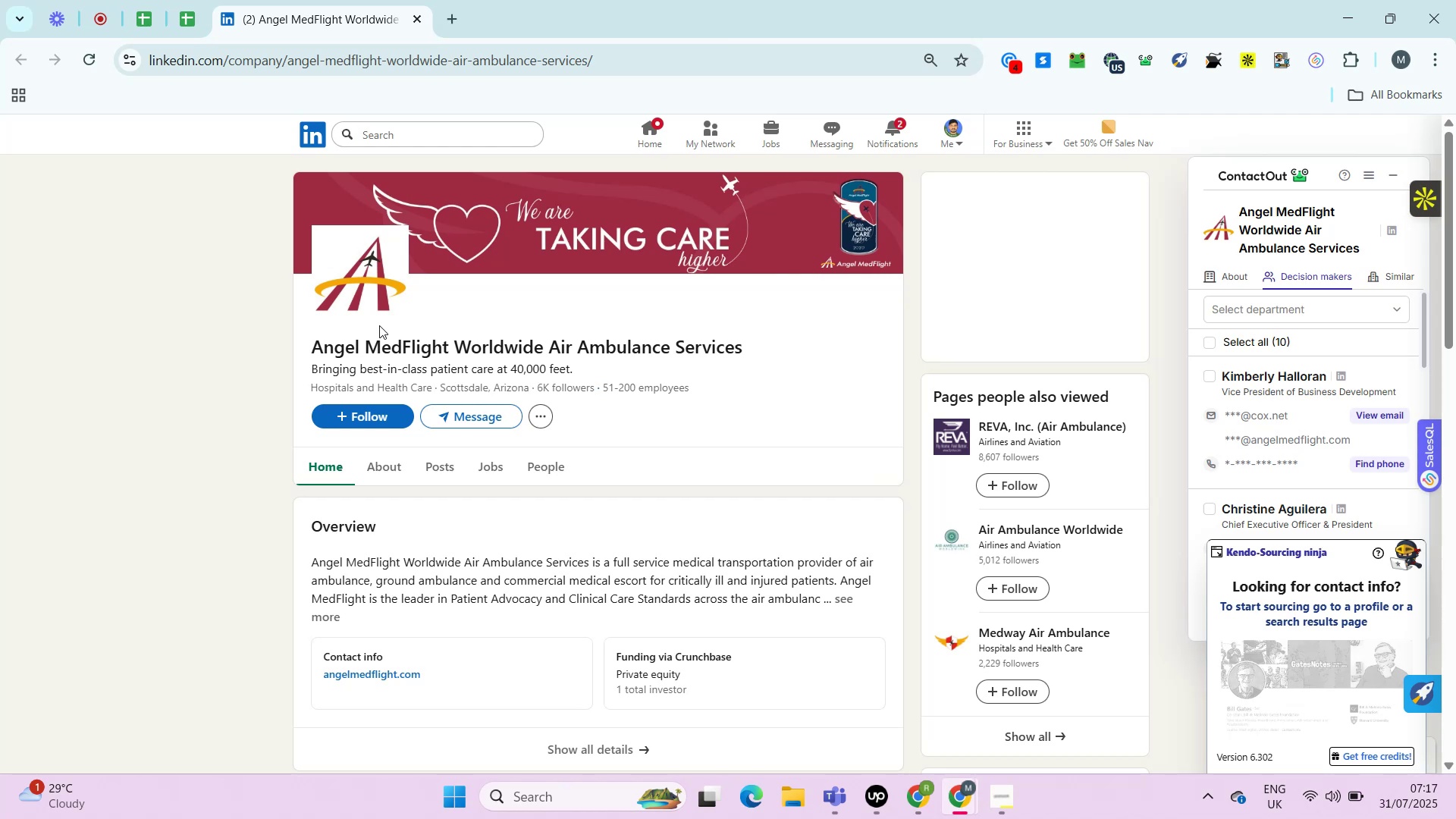 
key(Alt+Control+AltRight)
 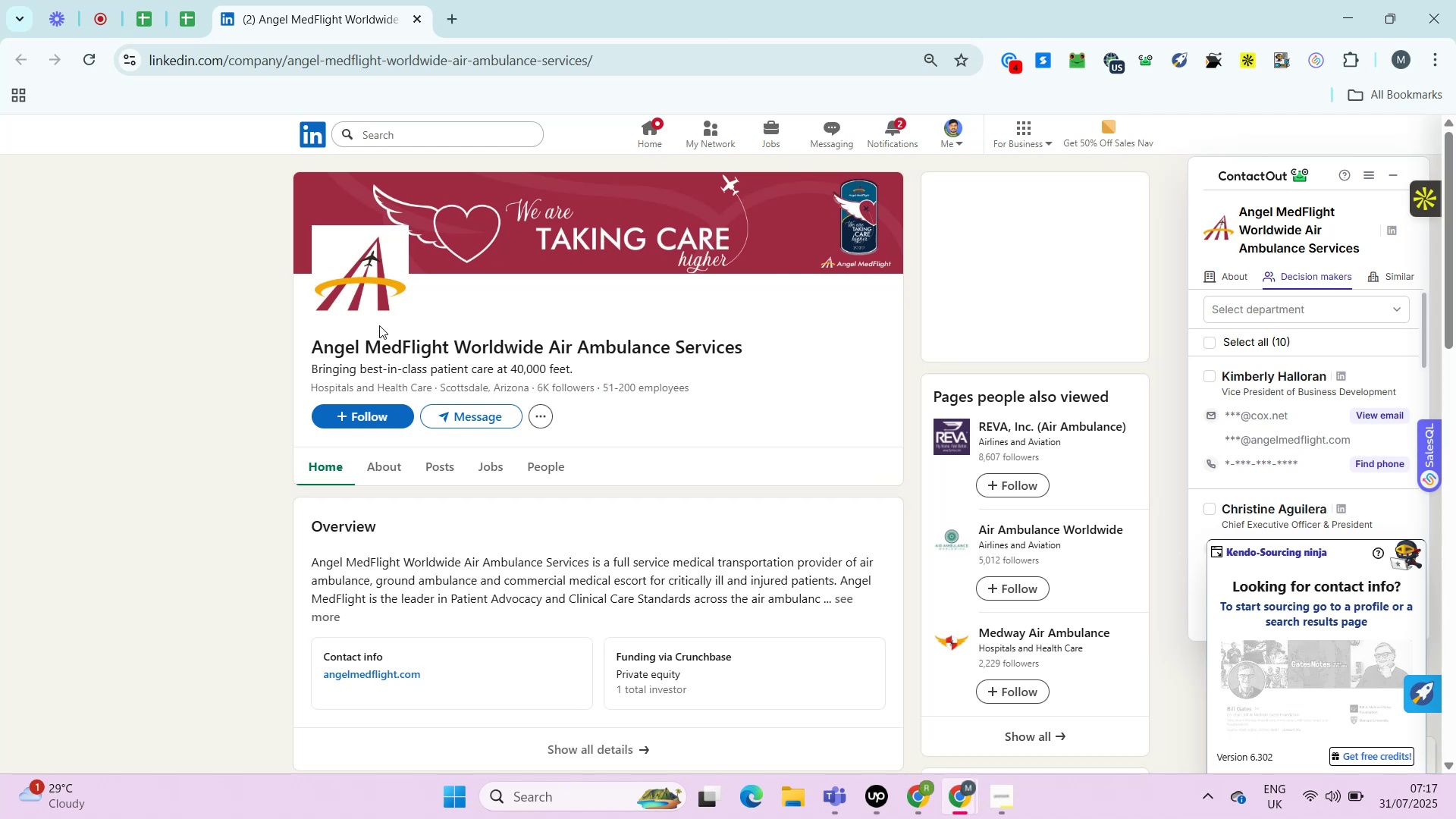 
key(Alt+Control+ControlRight)
 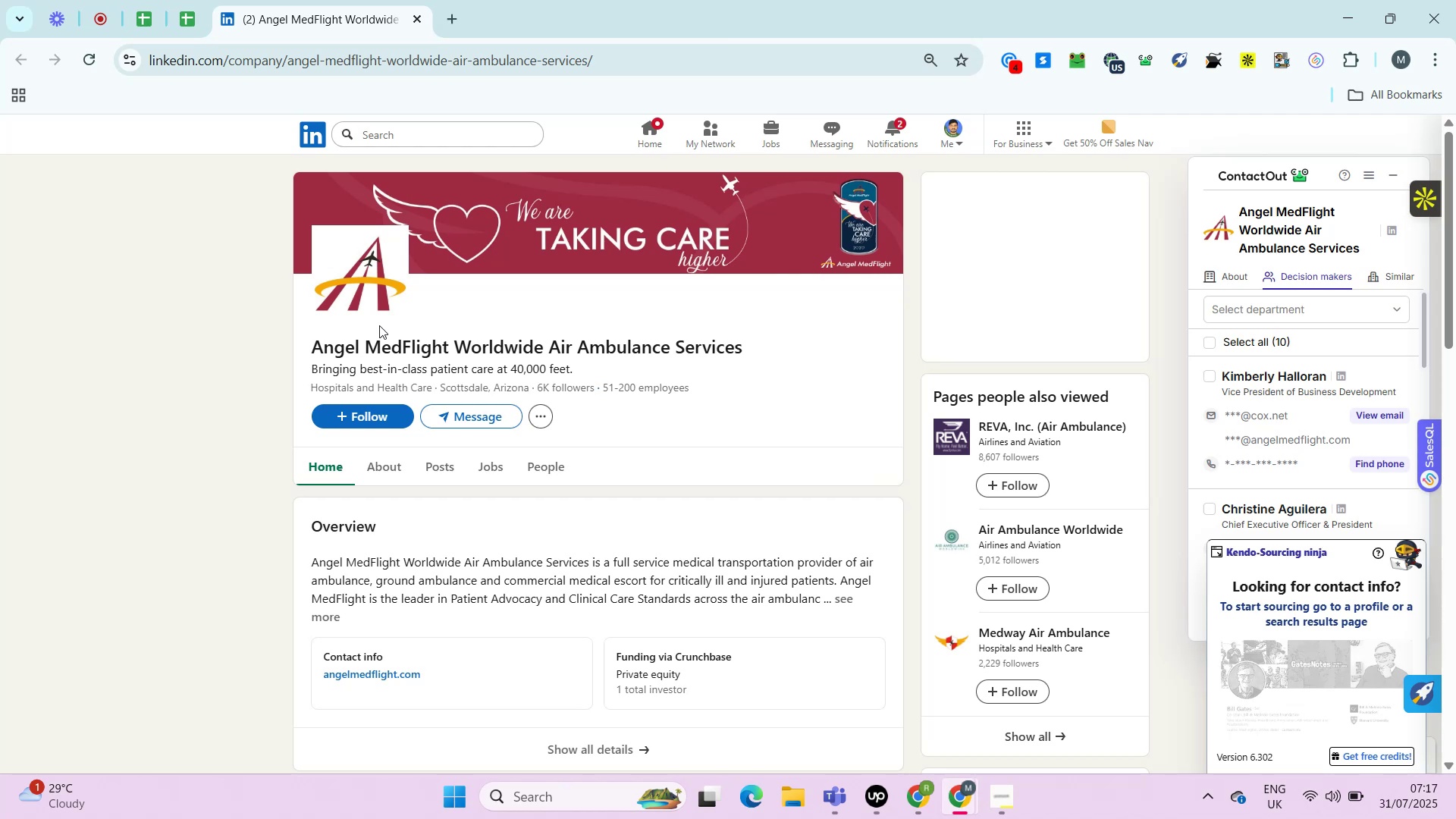 
key(Alt+Control+AltRight)
 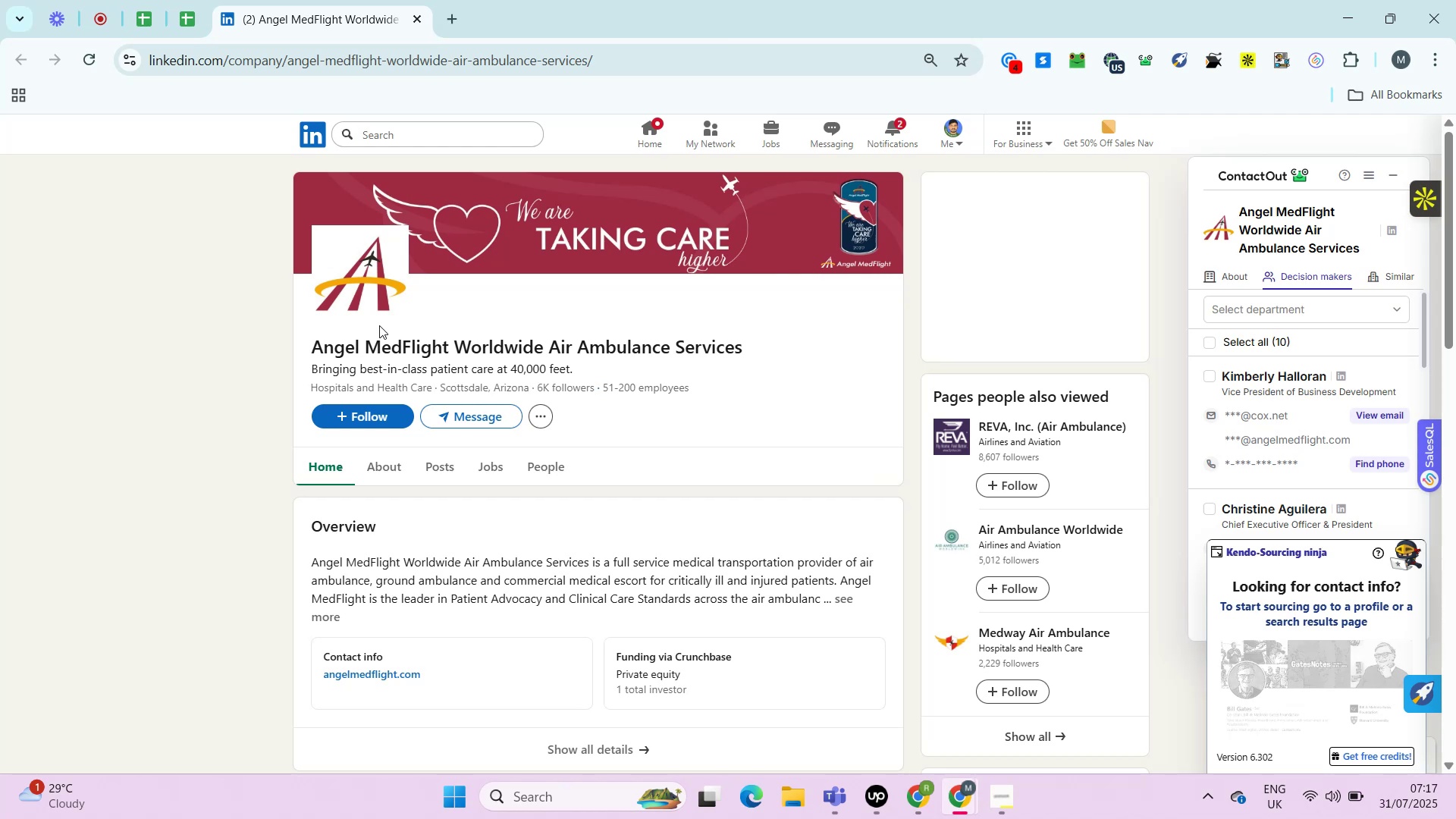 
key(Alt+Control+ControlRight)
 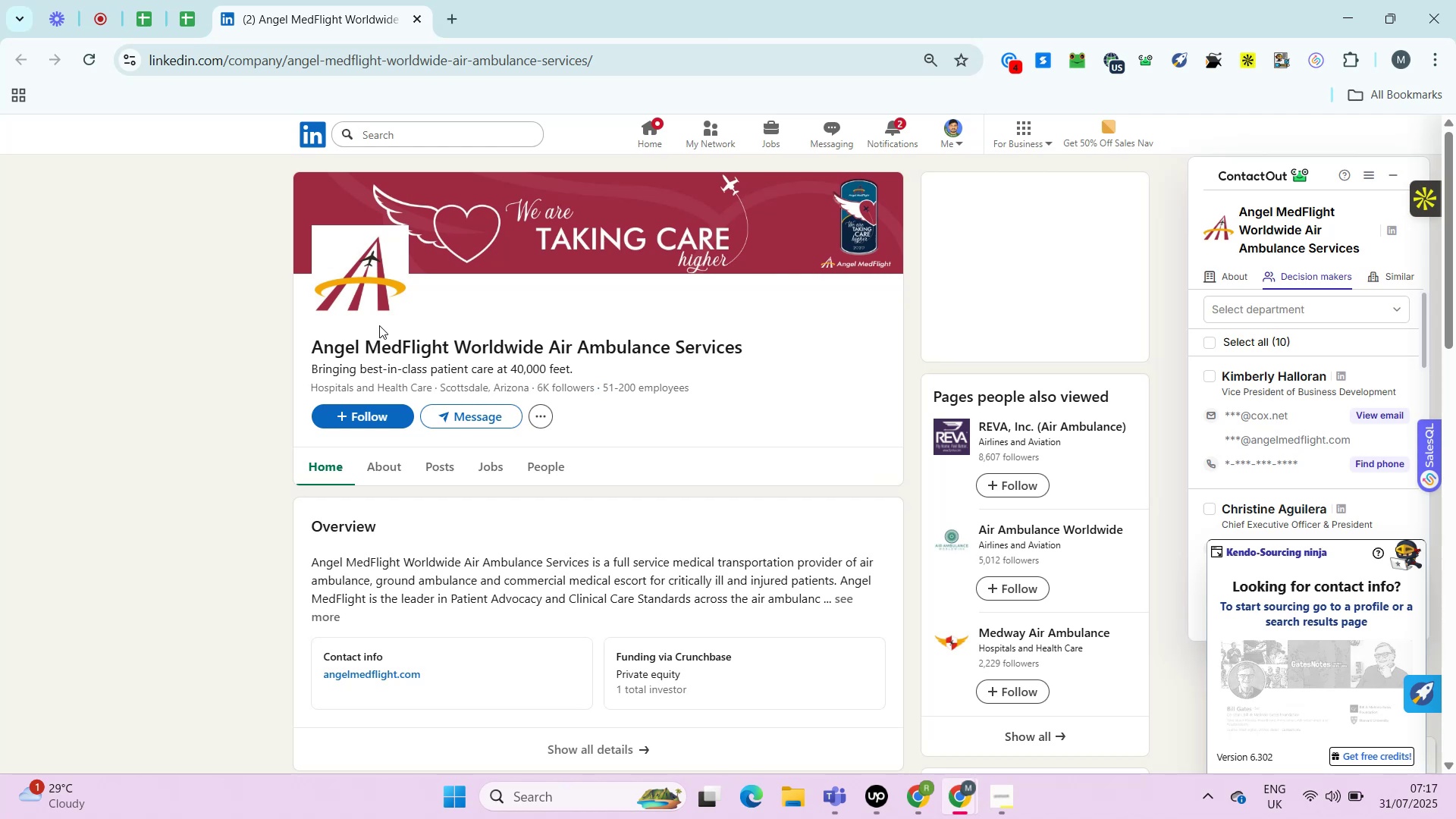 
key(Alt+Control+AltRight)
 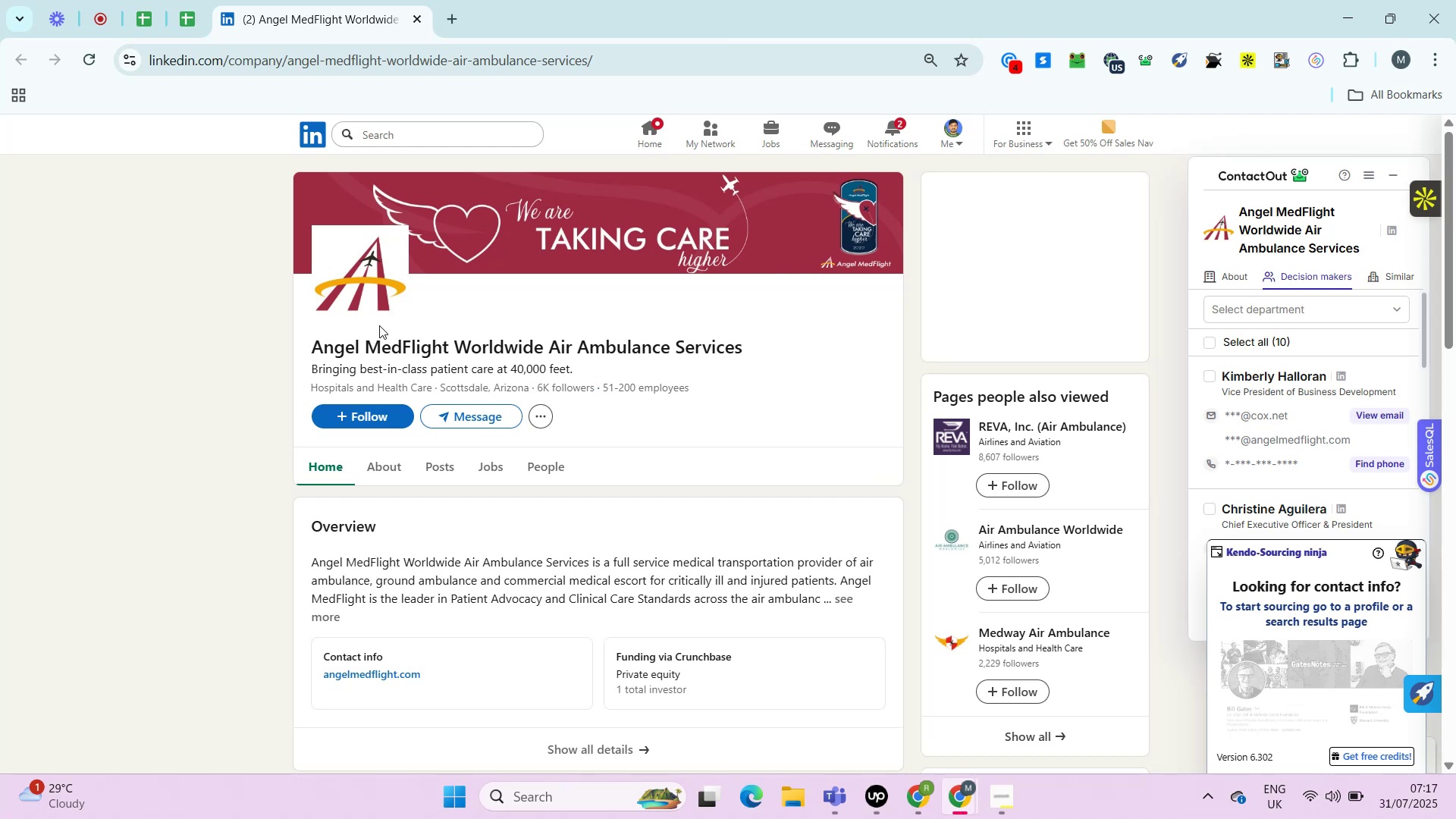 
key(Alt+Control+ControlRight)
 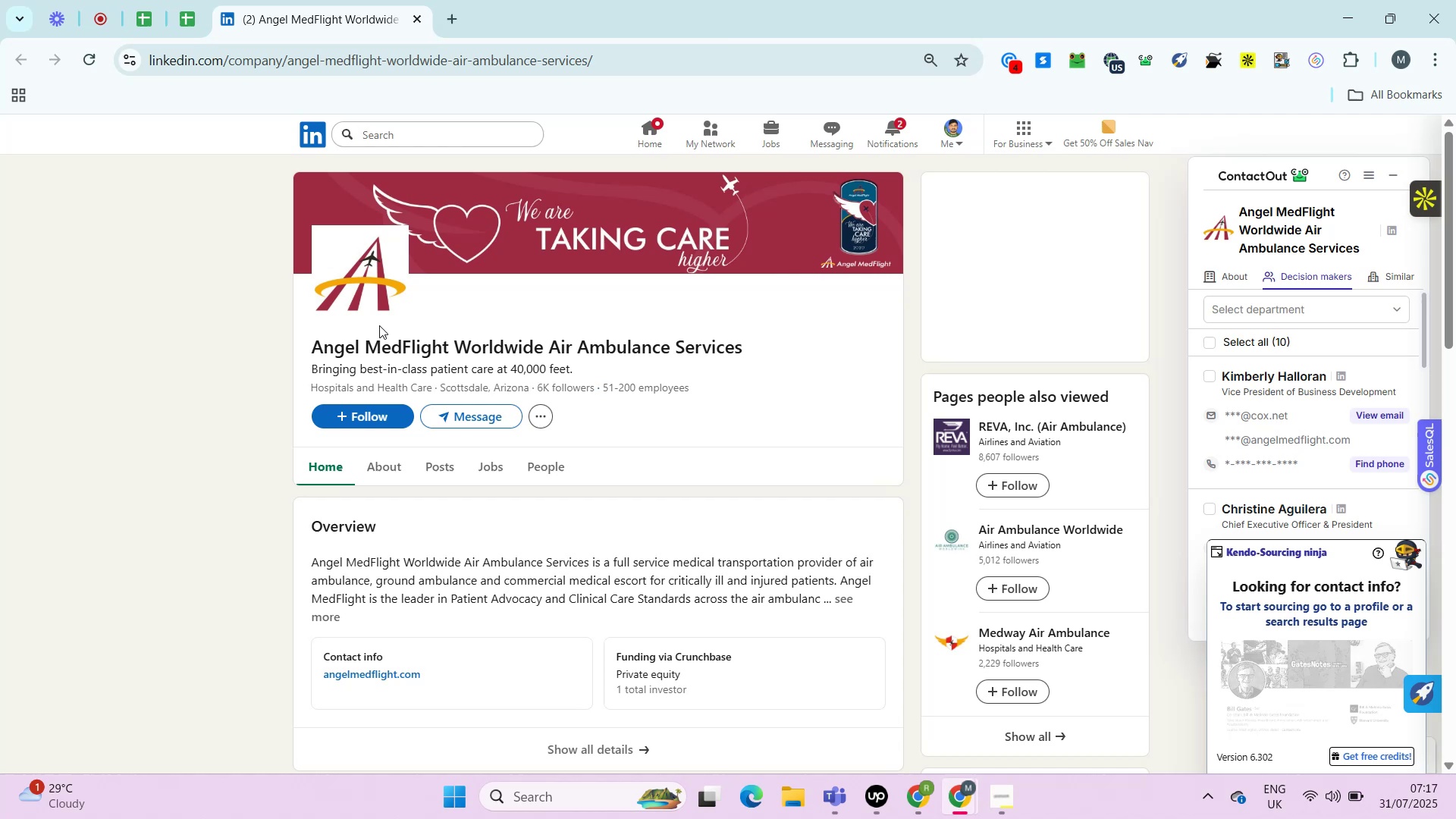 
key(Alt+Control+AltRight)
 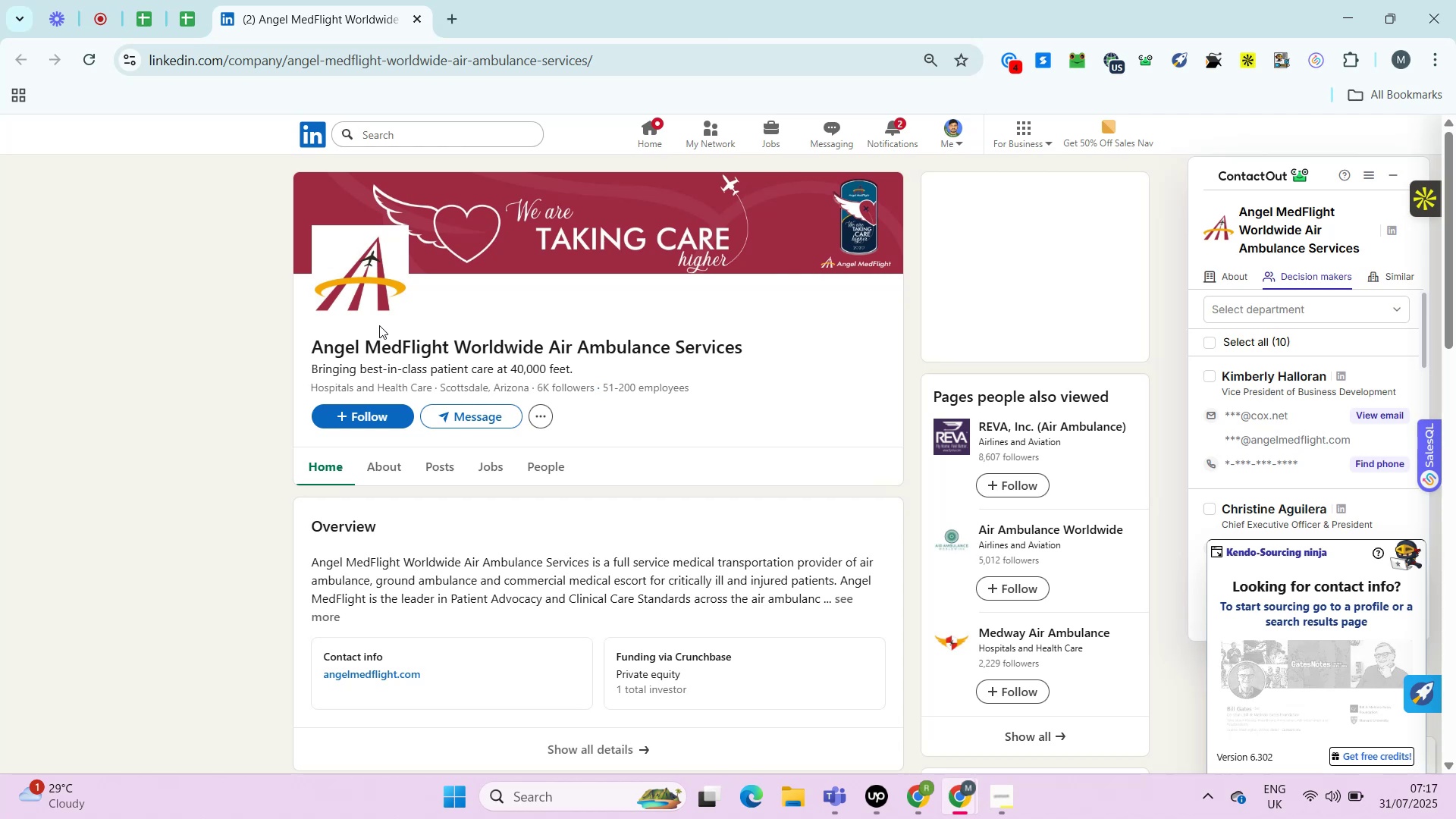 
key(Alt+Control+ControlRight)
 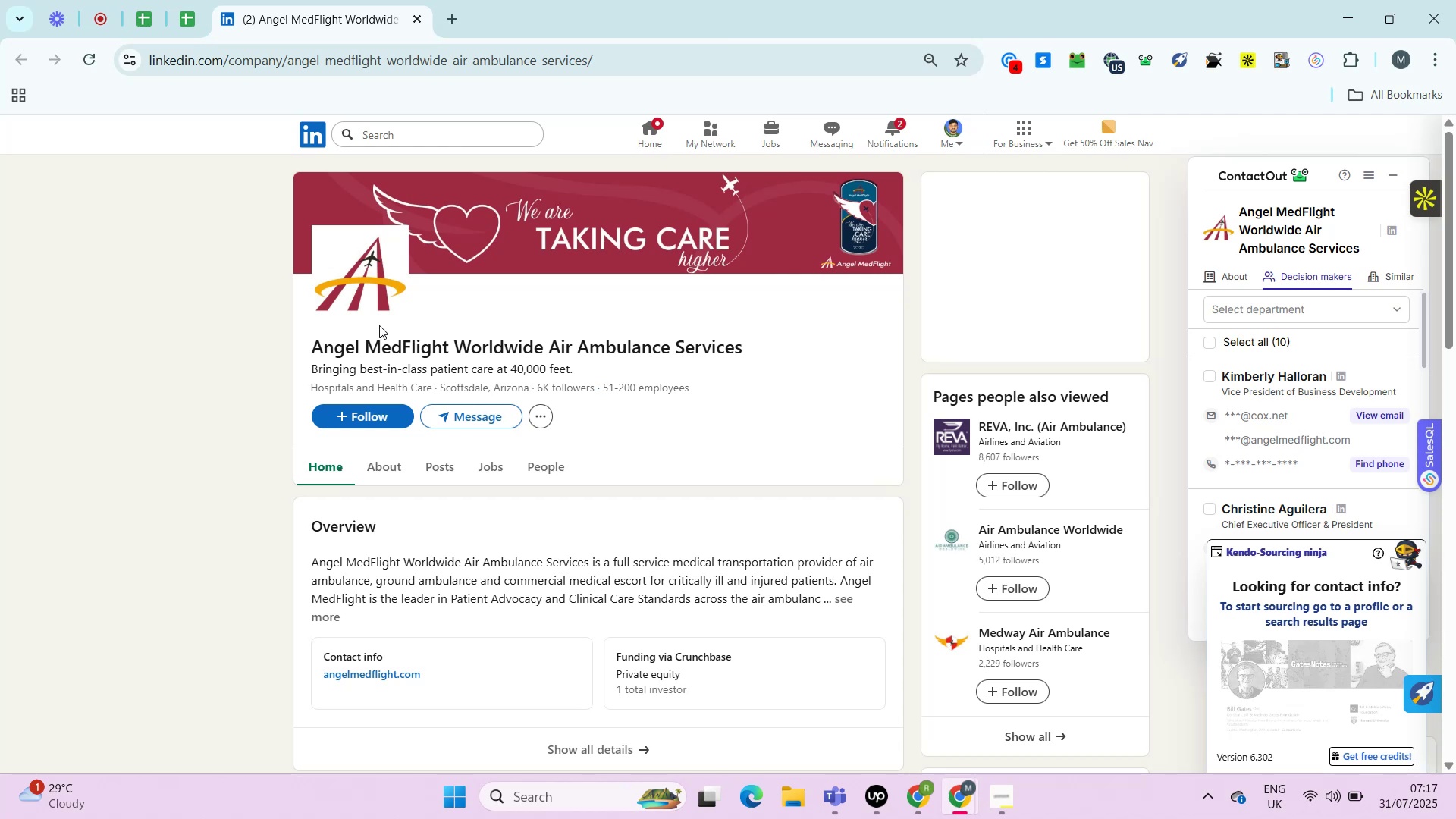 
wait(8.99)
 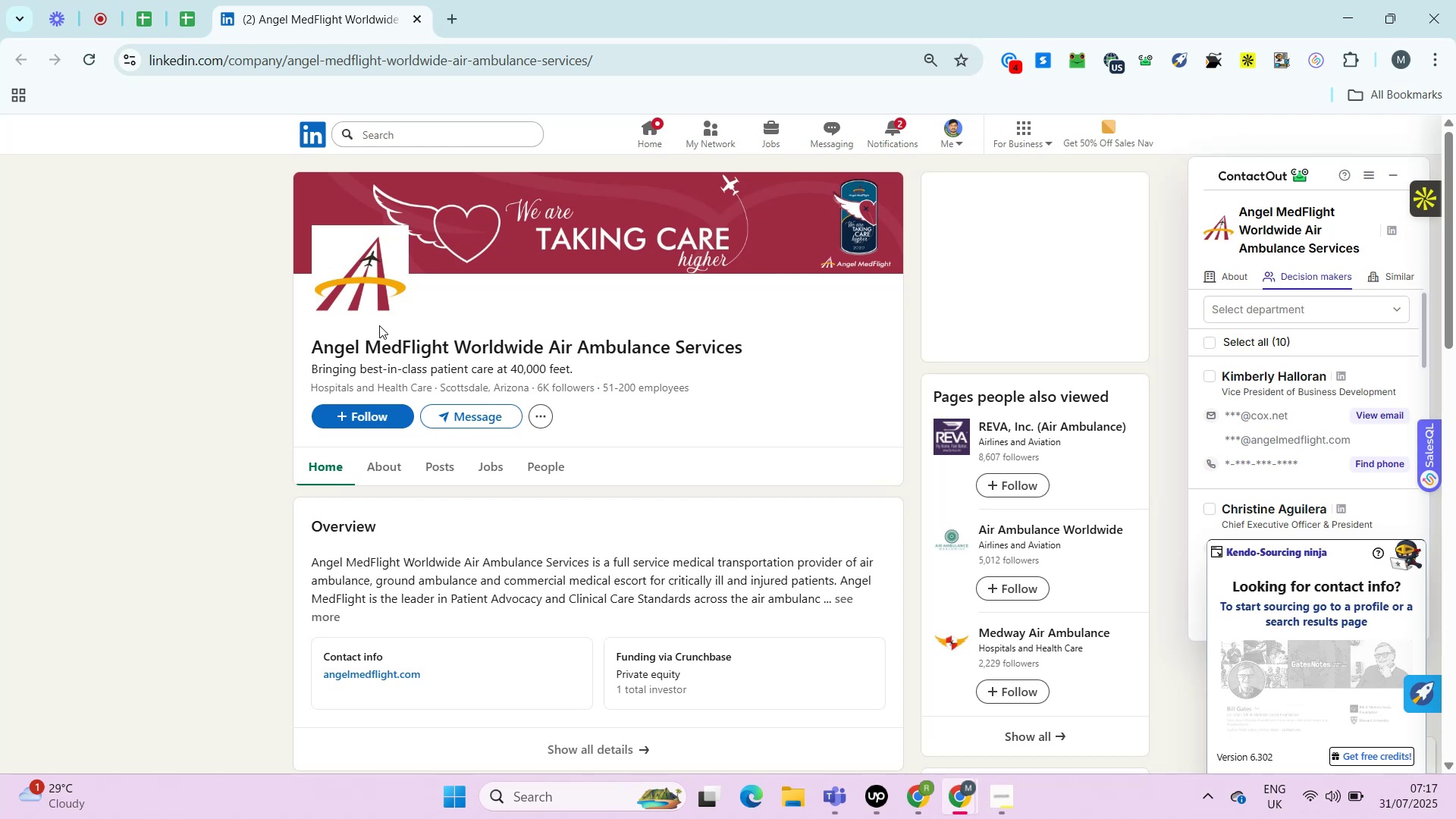 
left_click([384, 475])
 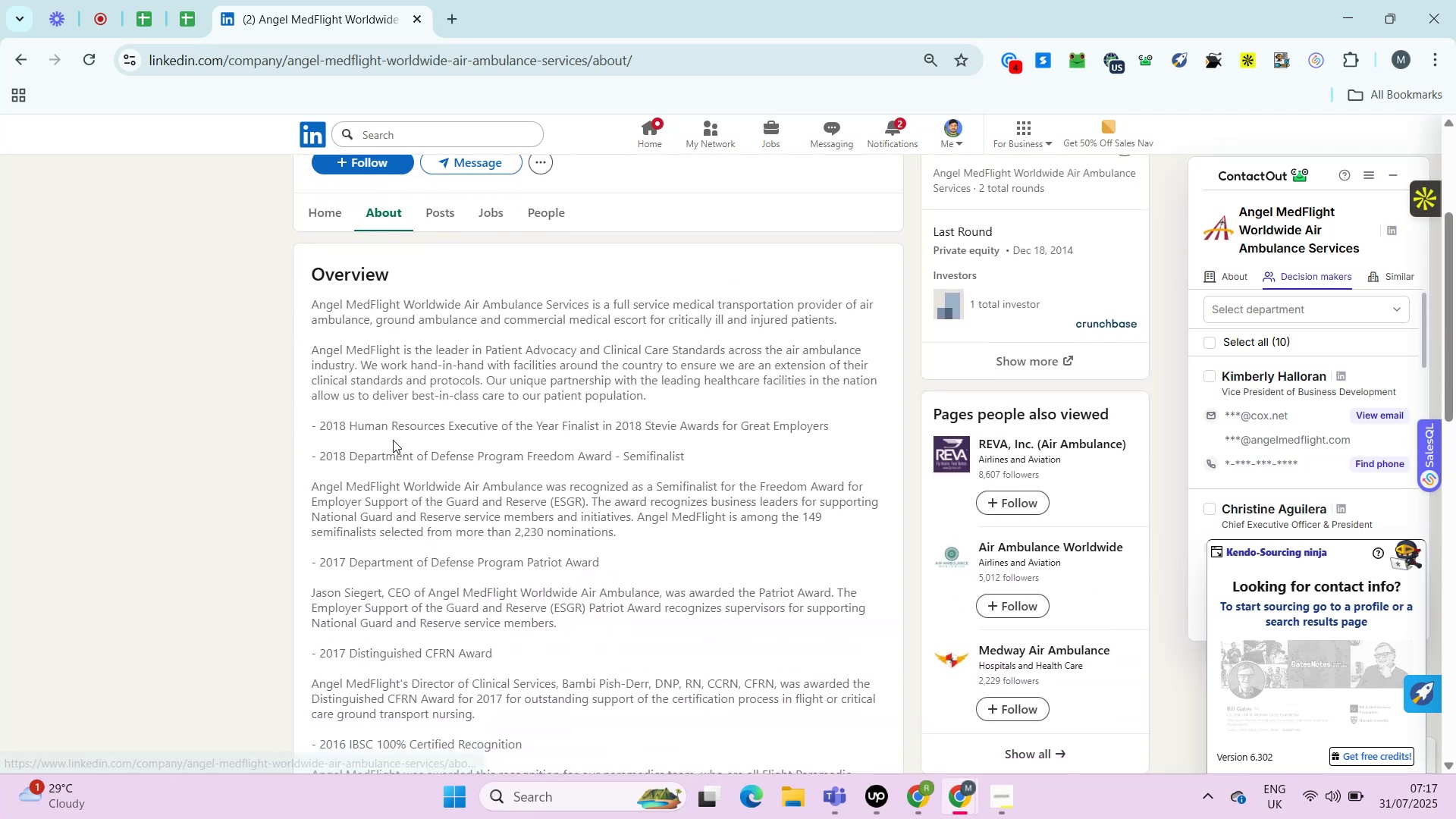 
hold_key(key=ControlLeft, duration=0.68)
left_click([442, 391])
 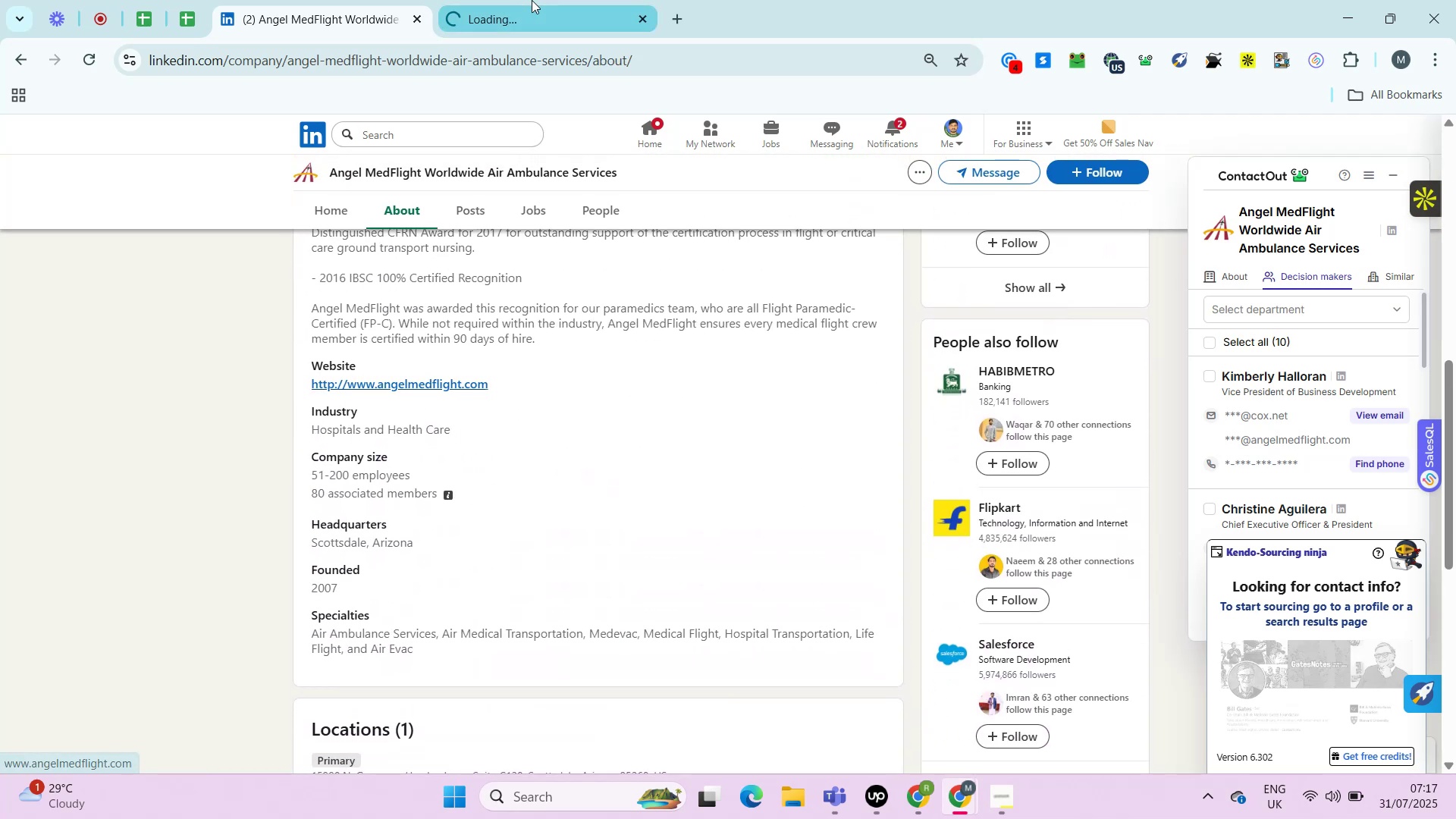 
left_click([532, 0])
 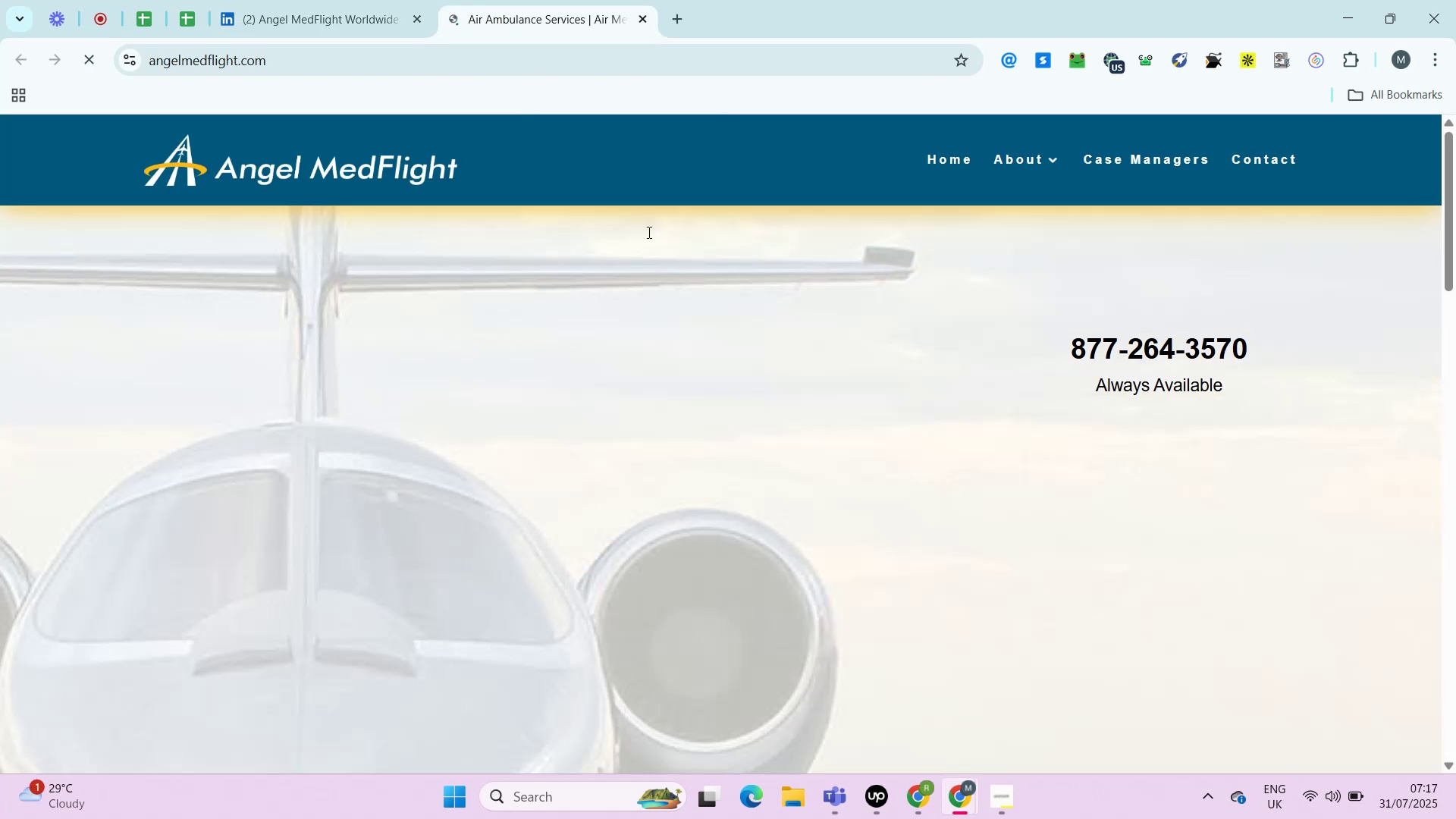 
wait(5.76)
 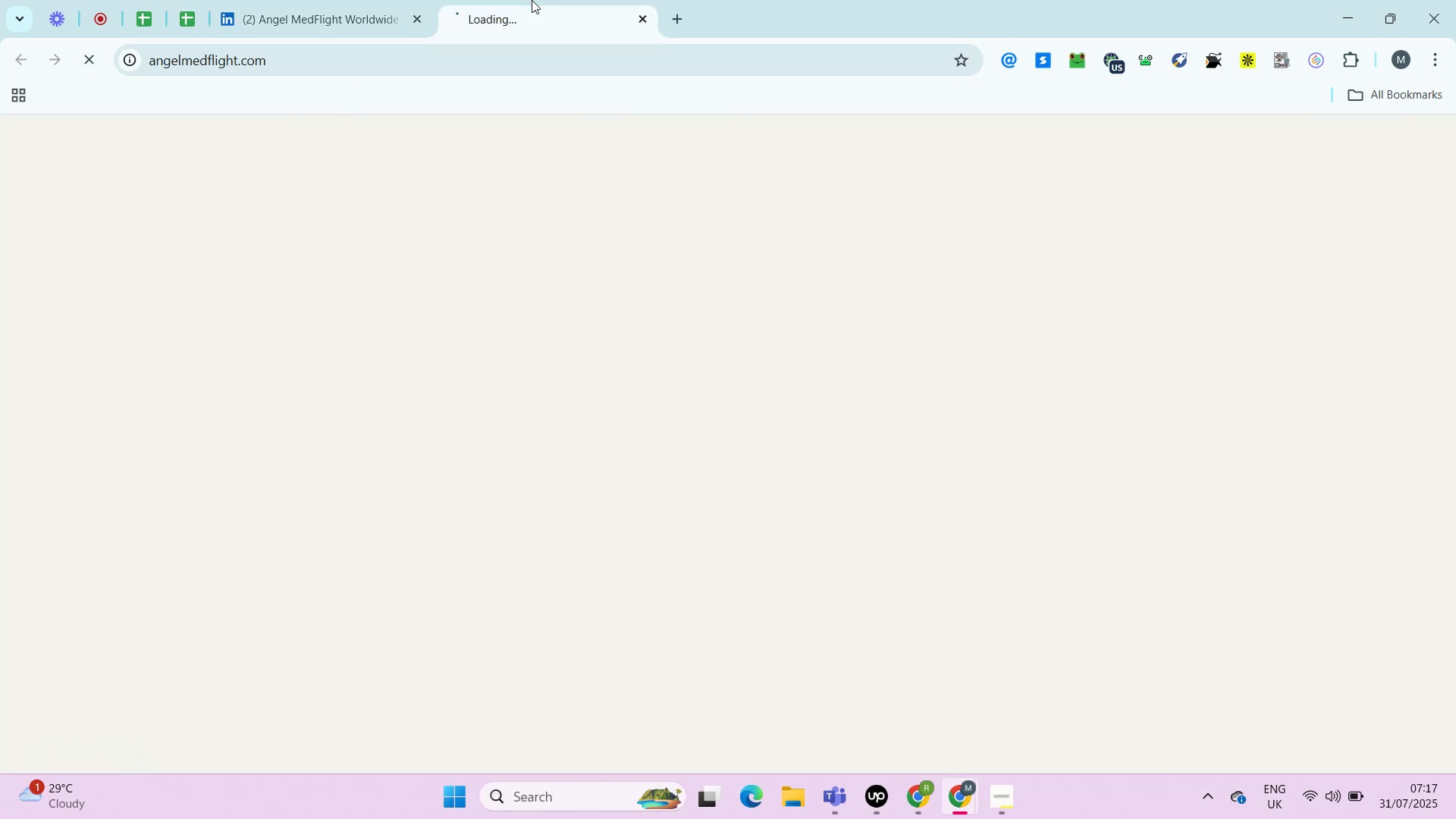 
left_click([1116, 70])
 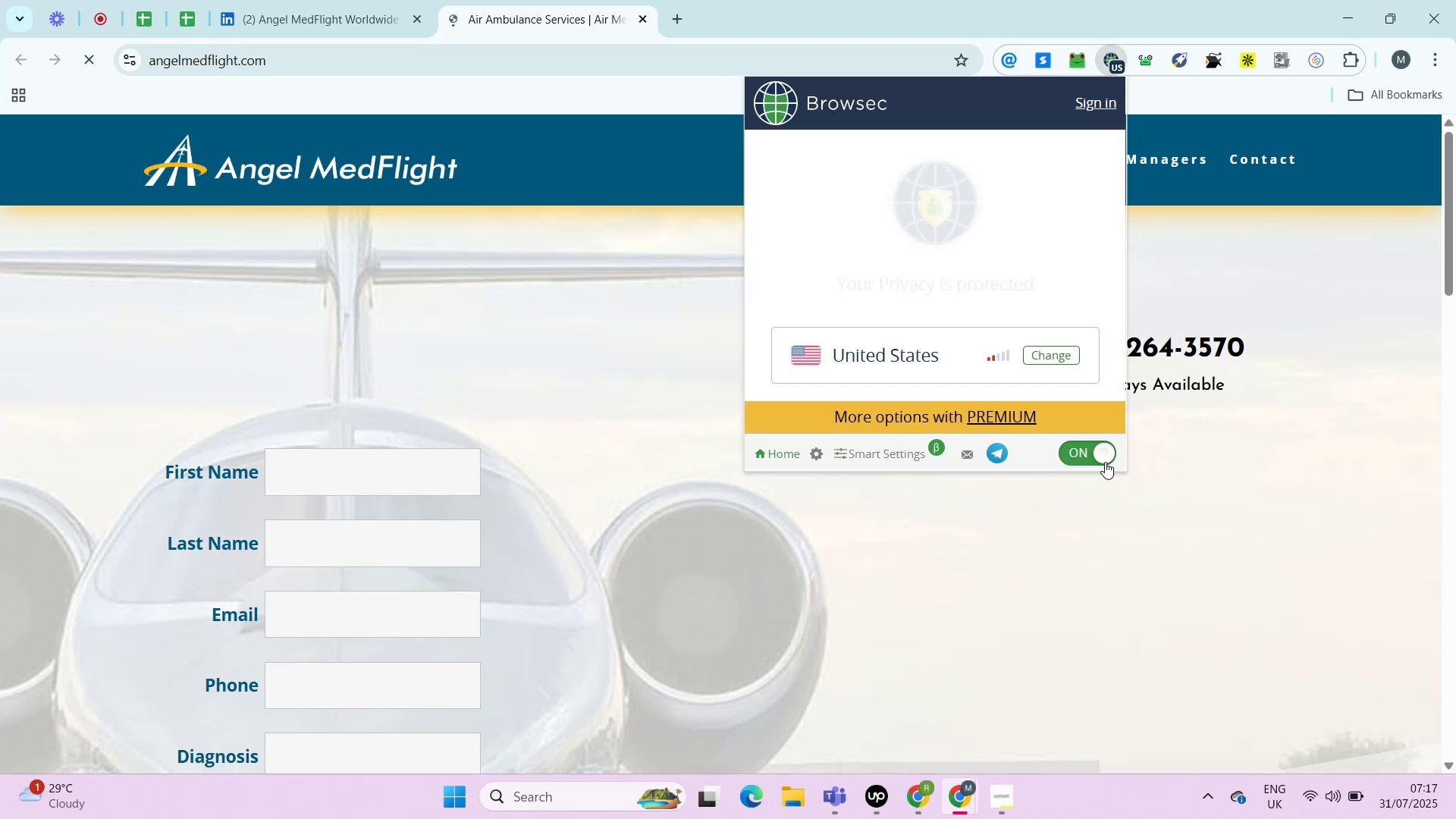 
left_click([1105, 462])
 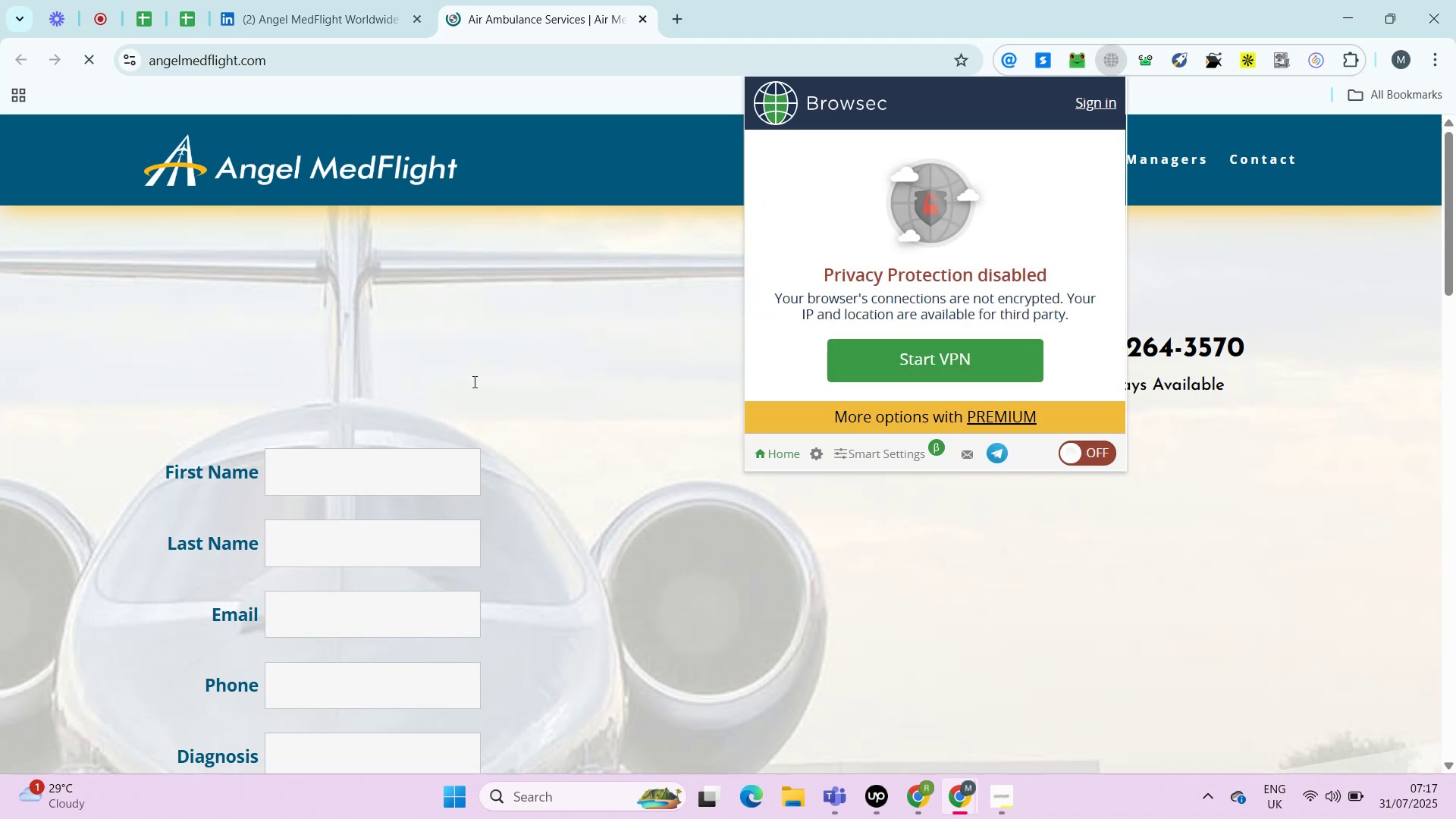 
left_click([473, 381])
 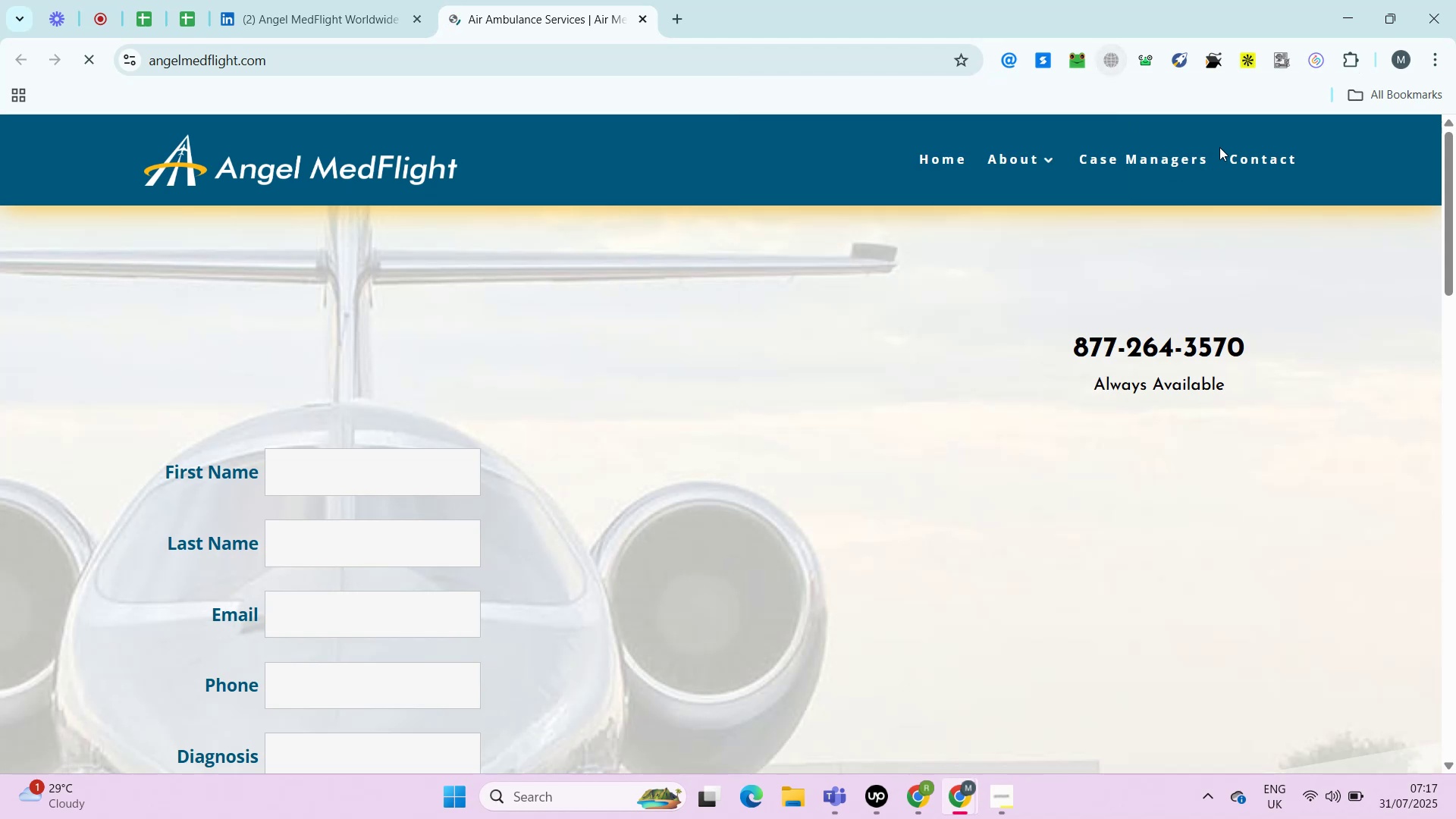 
hold_key(key=ControlLeft, duration=0.65)
left_click([1243, 162])
 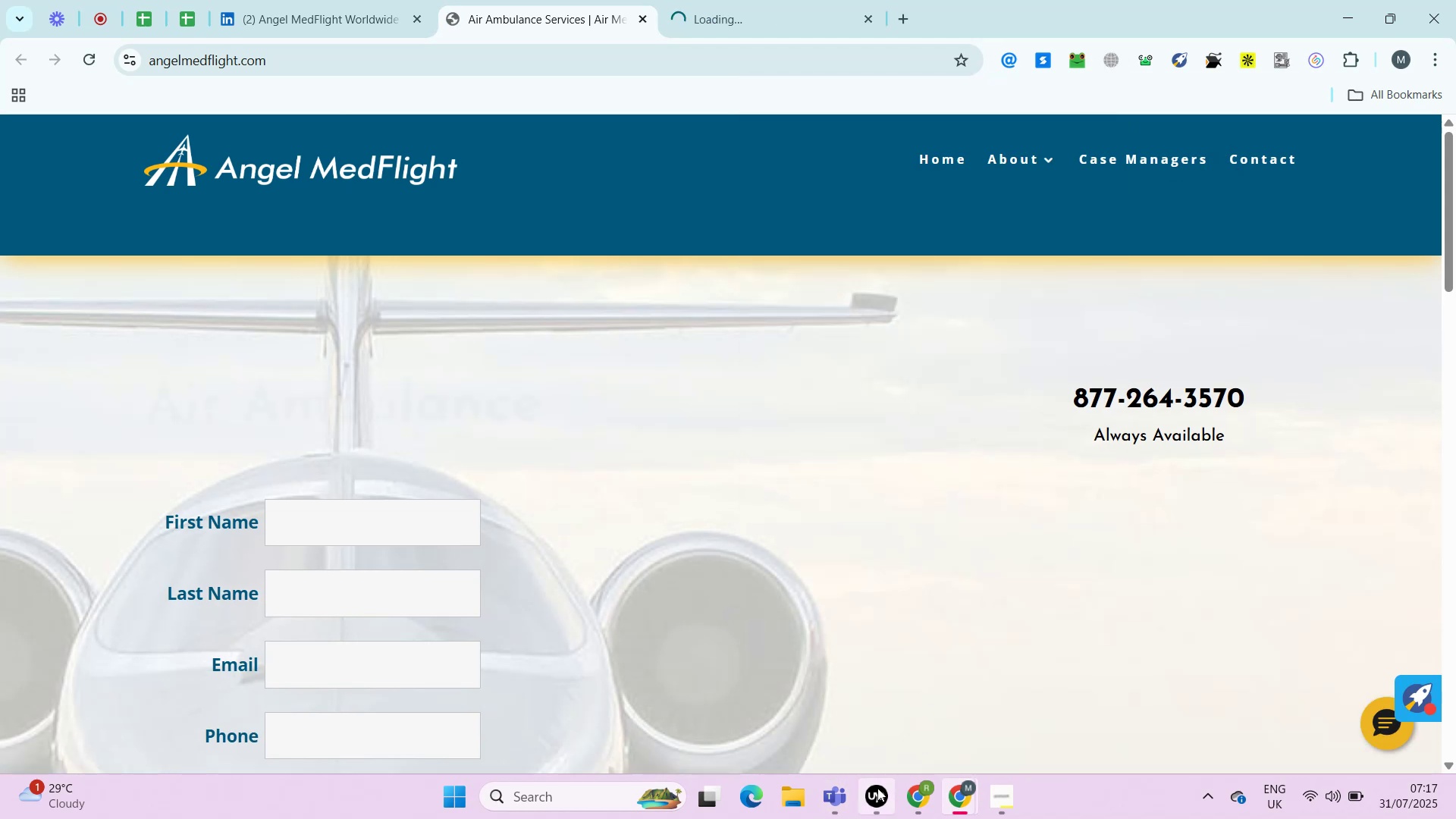 
left_click([879, 788])
 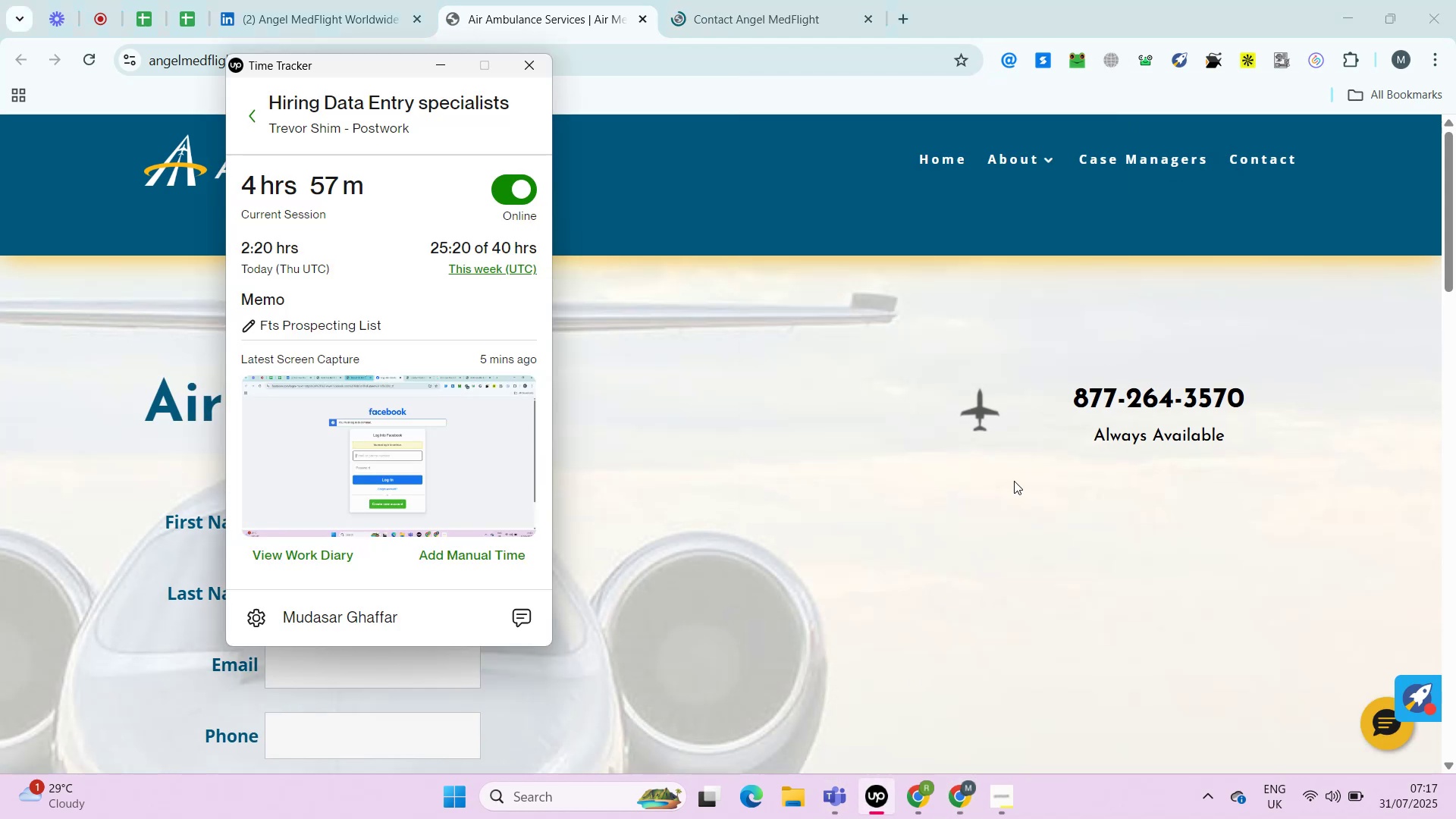 
left_click([1014, 481])
 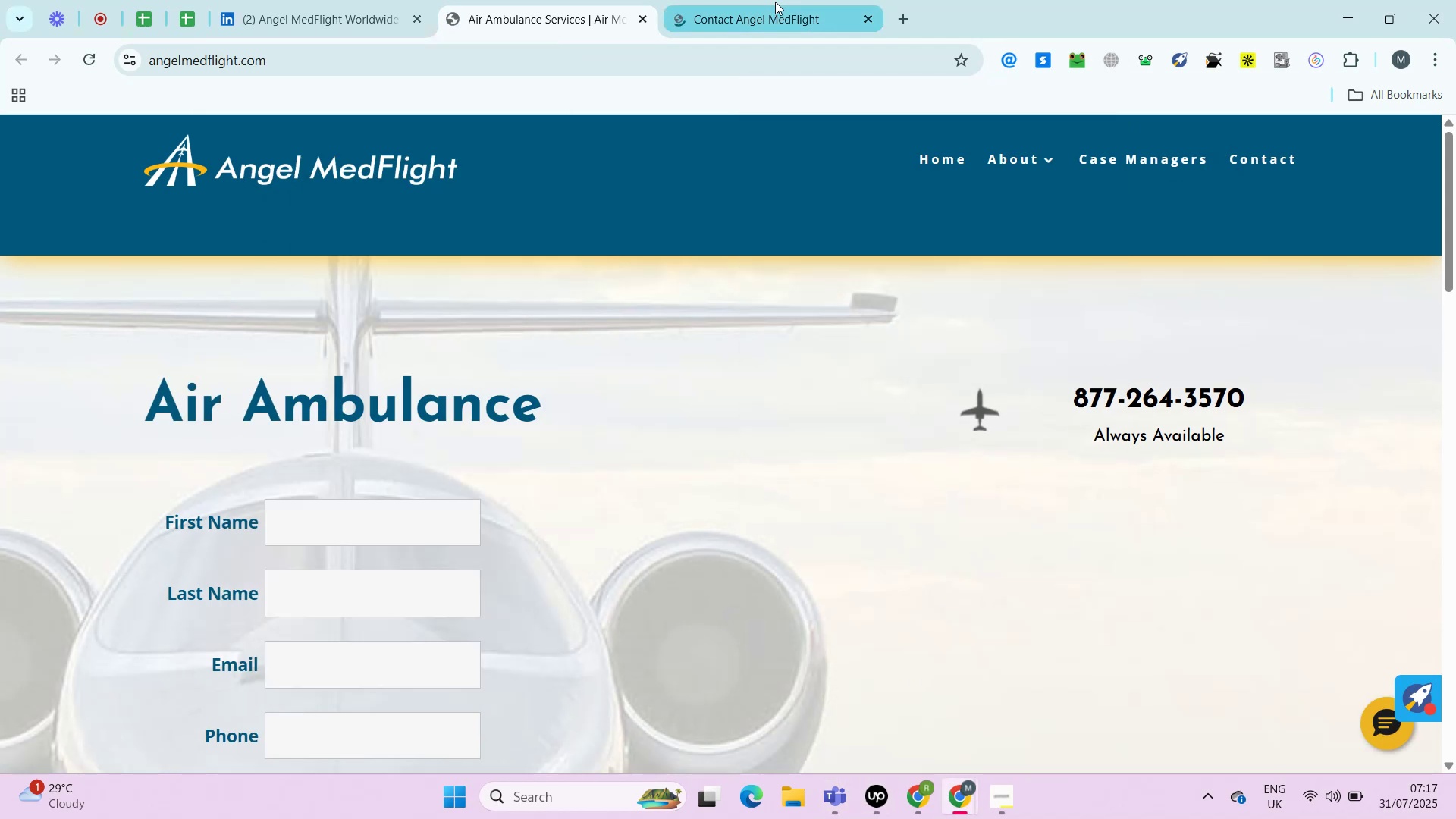 
left_click([775, 2])
 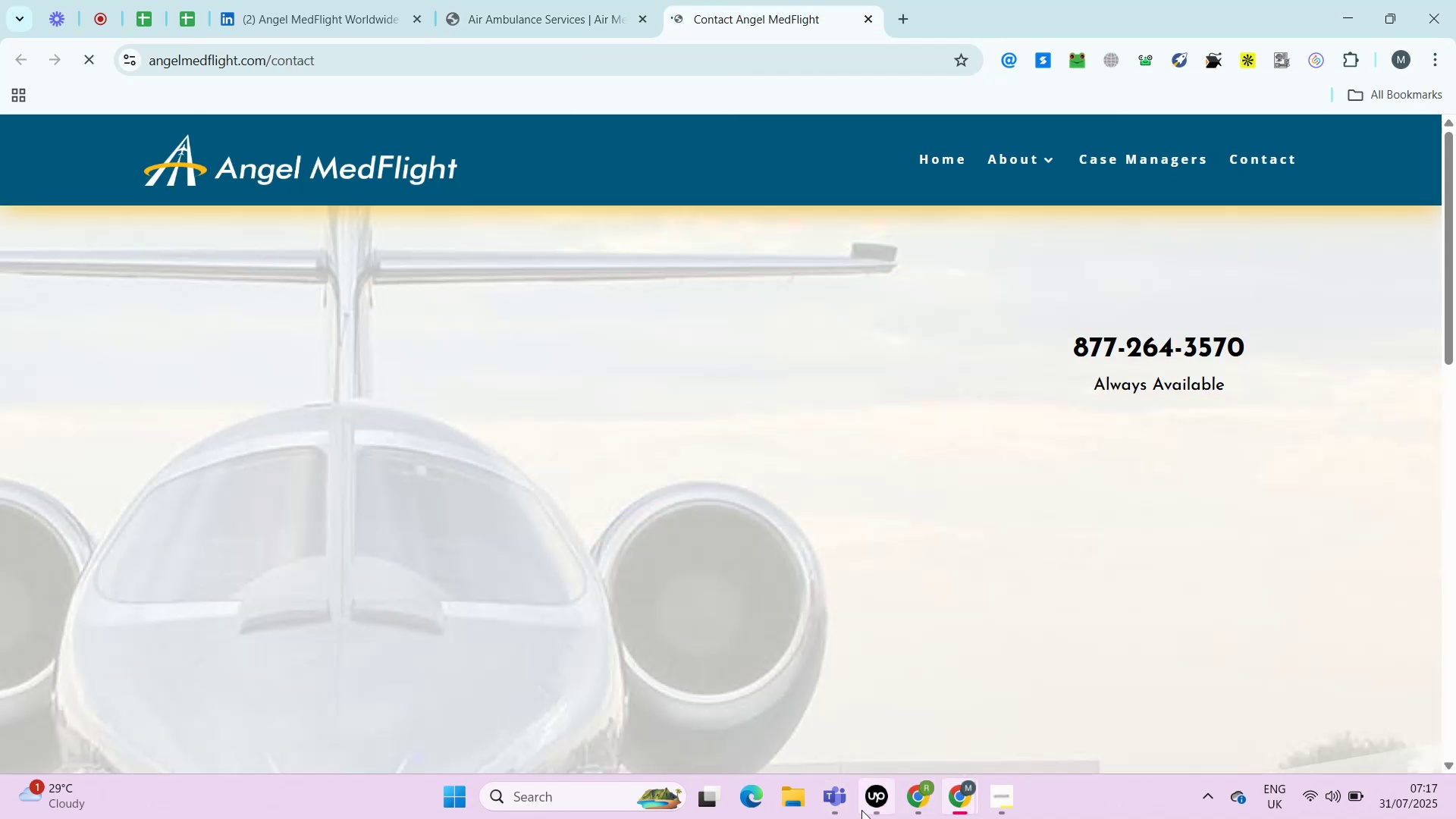 
left_click([861, 810])
 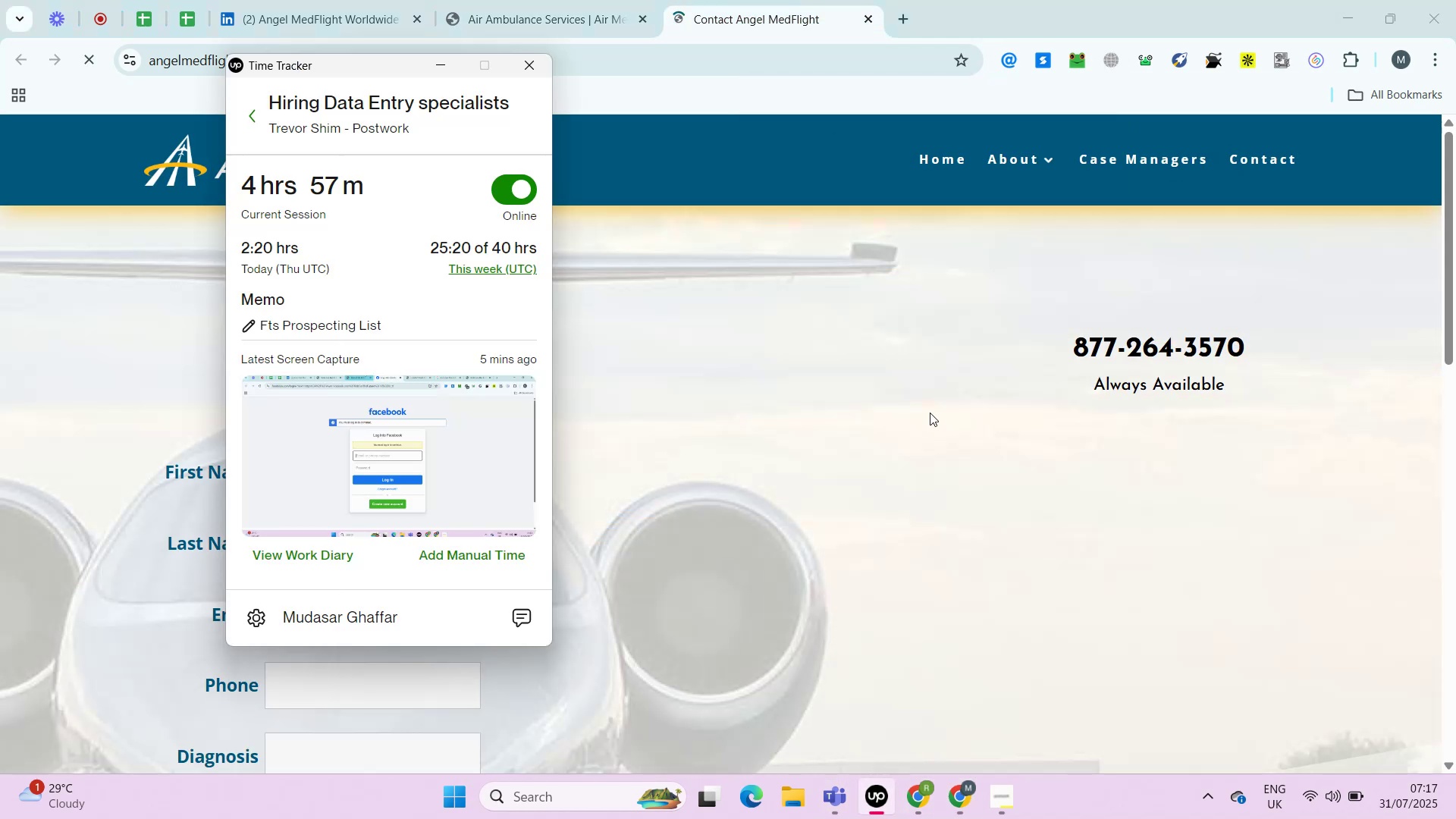 
left_click([930, 413])
 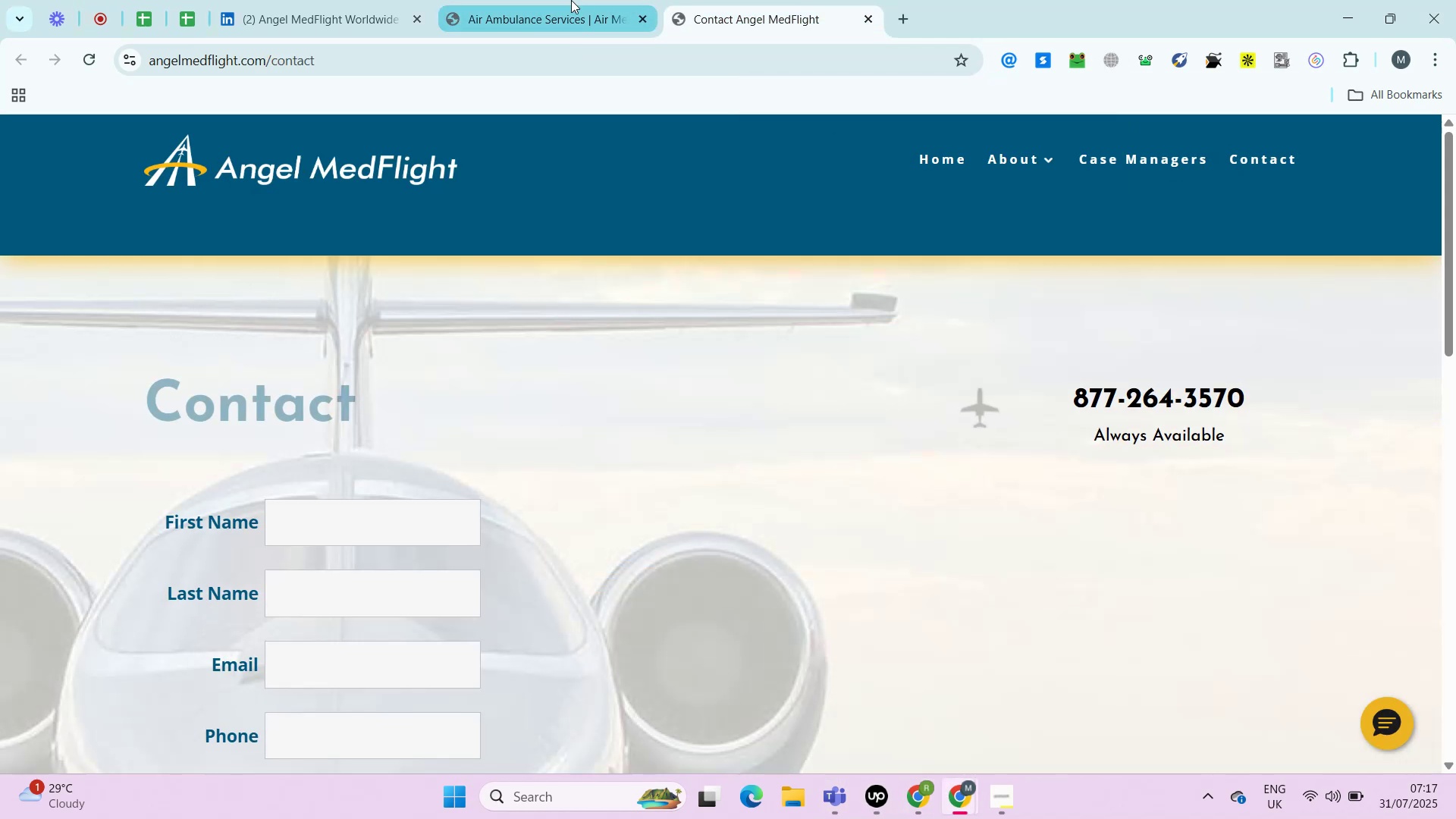 
left_click([571, 0])
 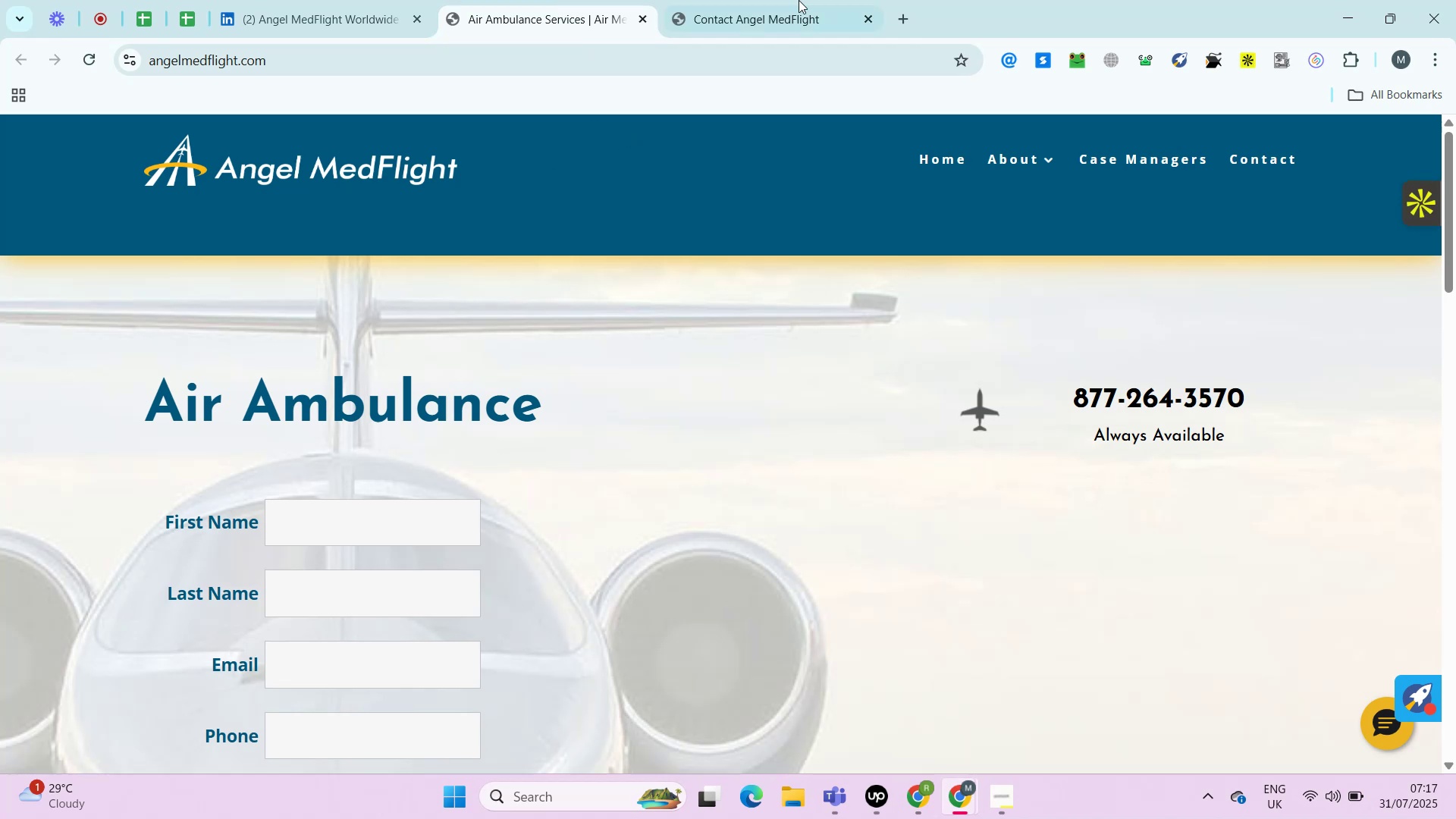 
left_click([799, 2])
 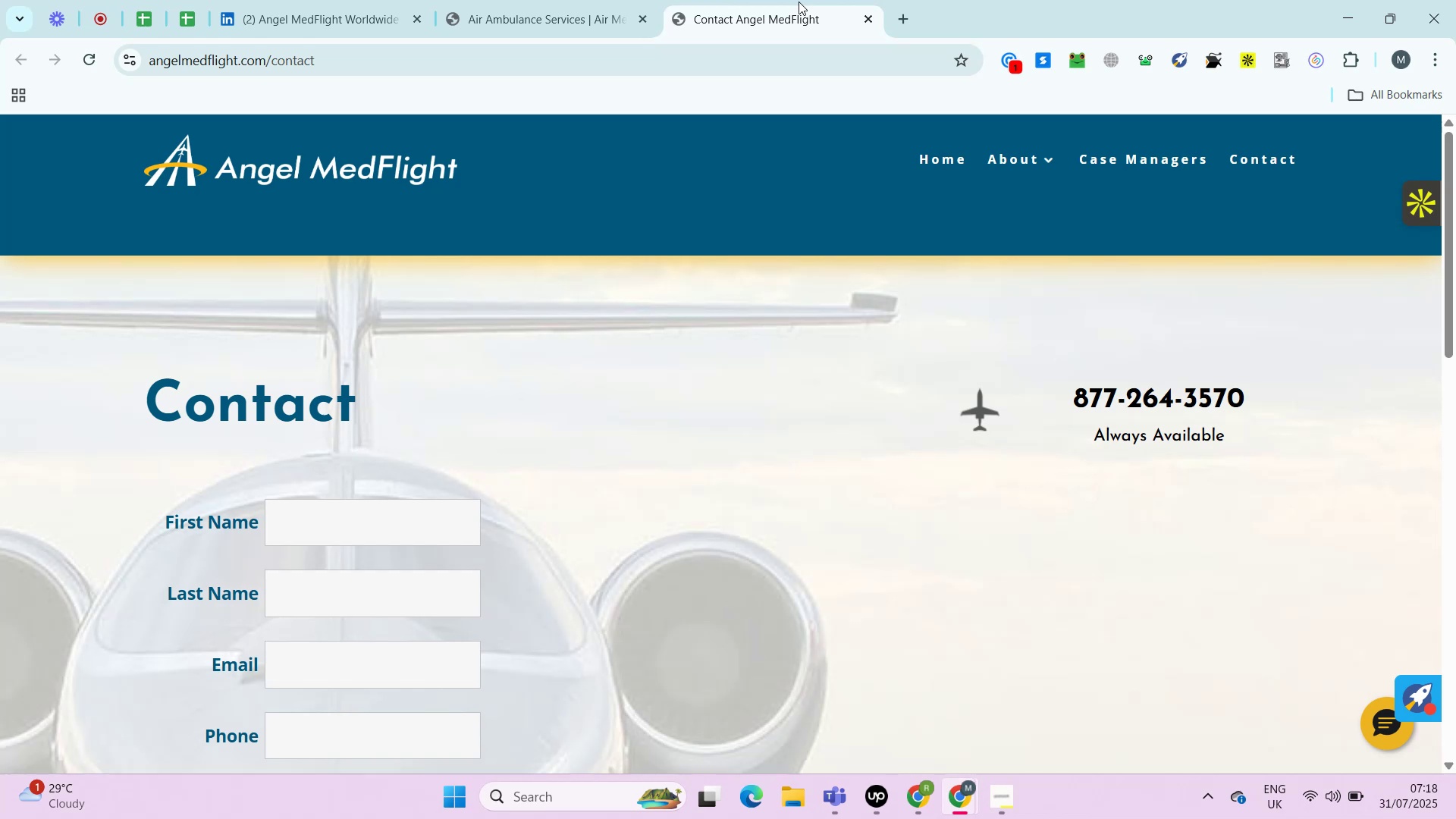 
wait(47.64)
 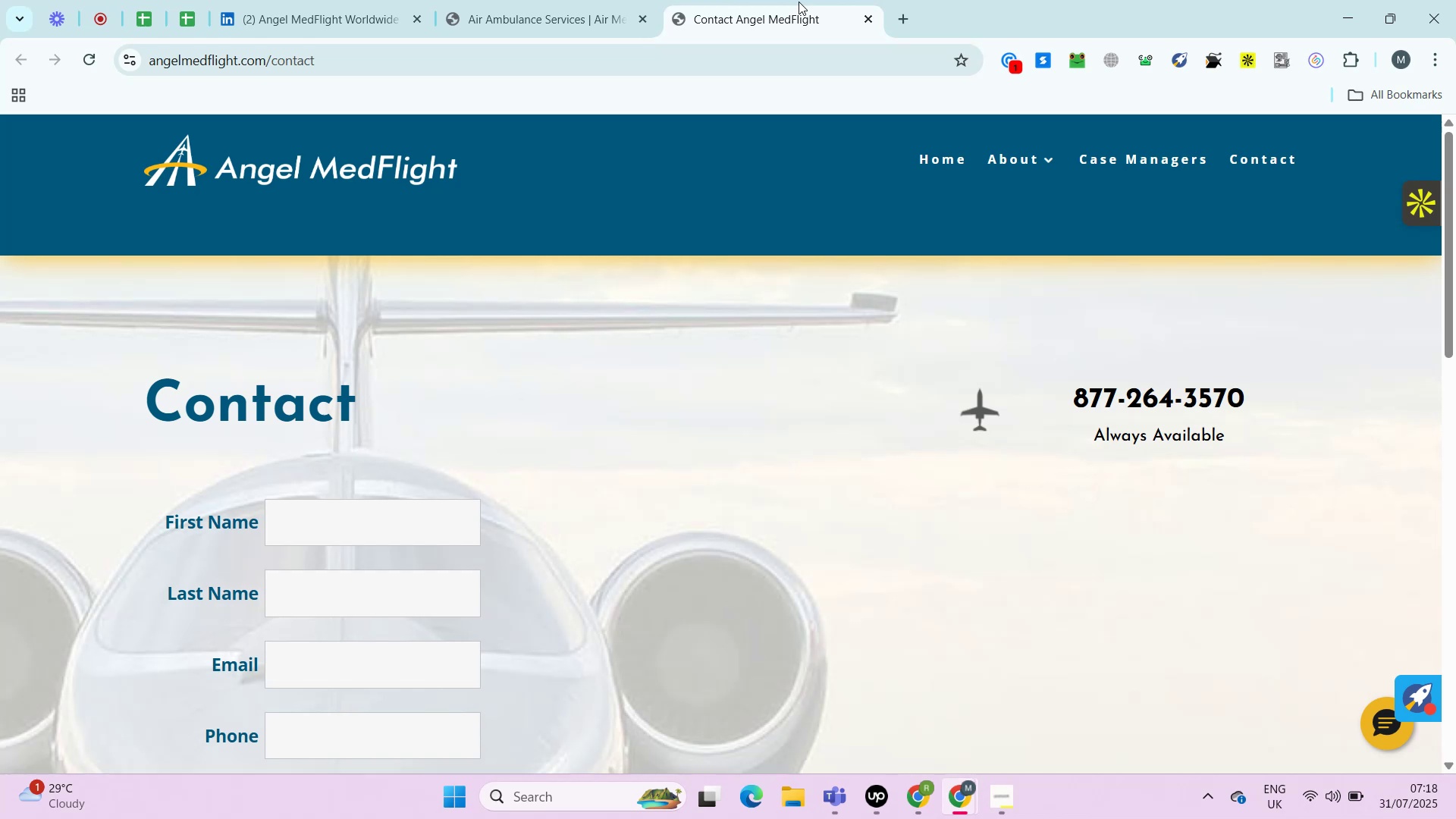 
key(Control+ControlRight)
 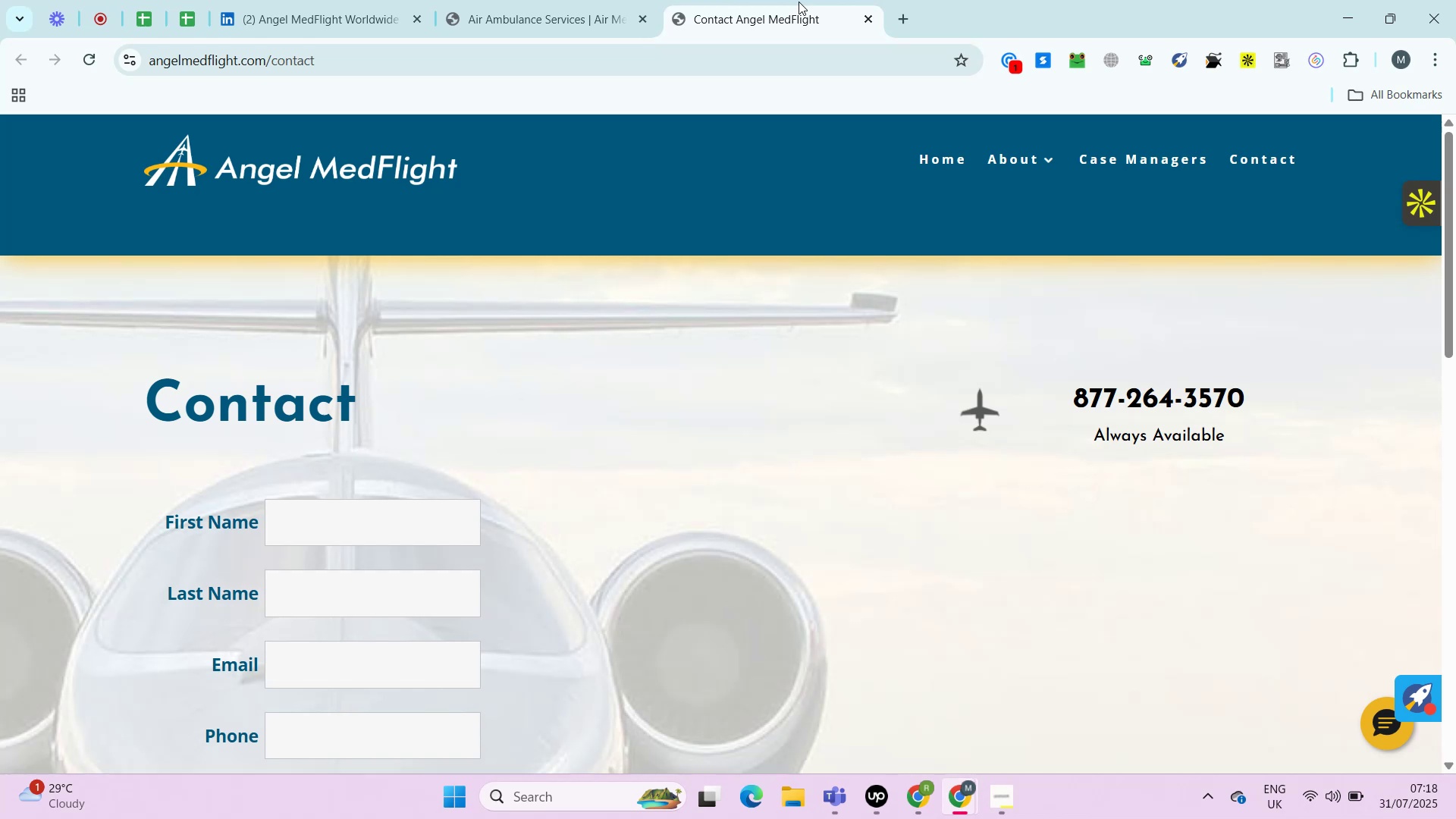 
key(Alt+Control+AltRight)
 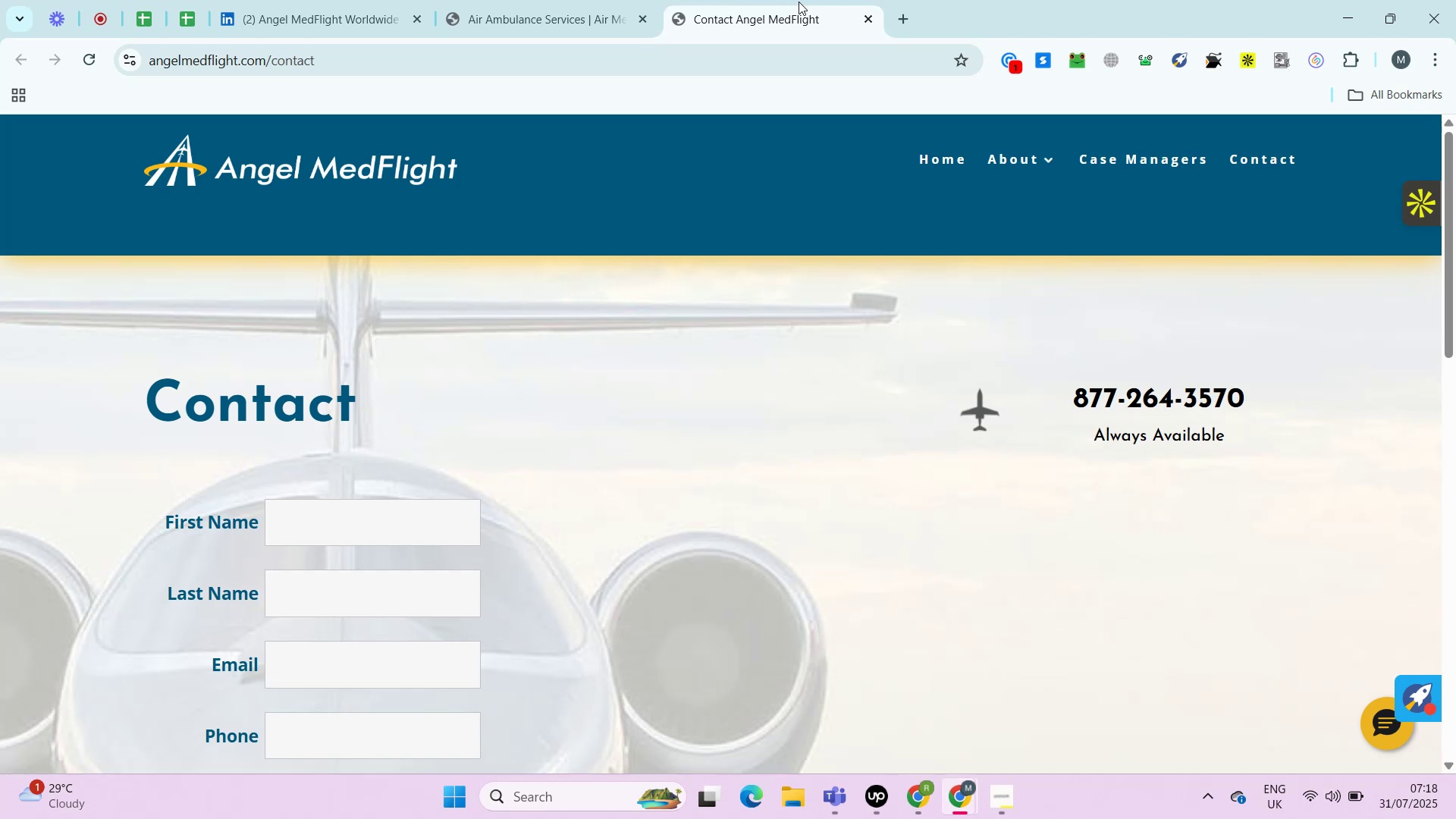 
key(Alt+Control+ControlRight)
 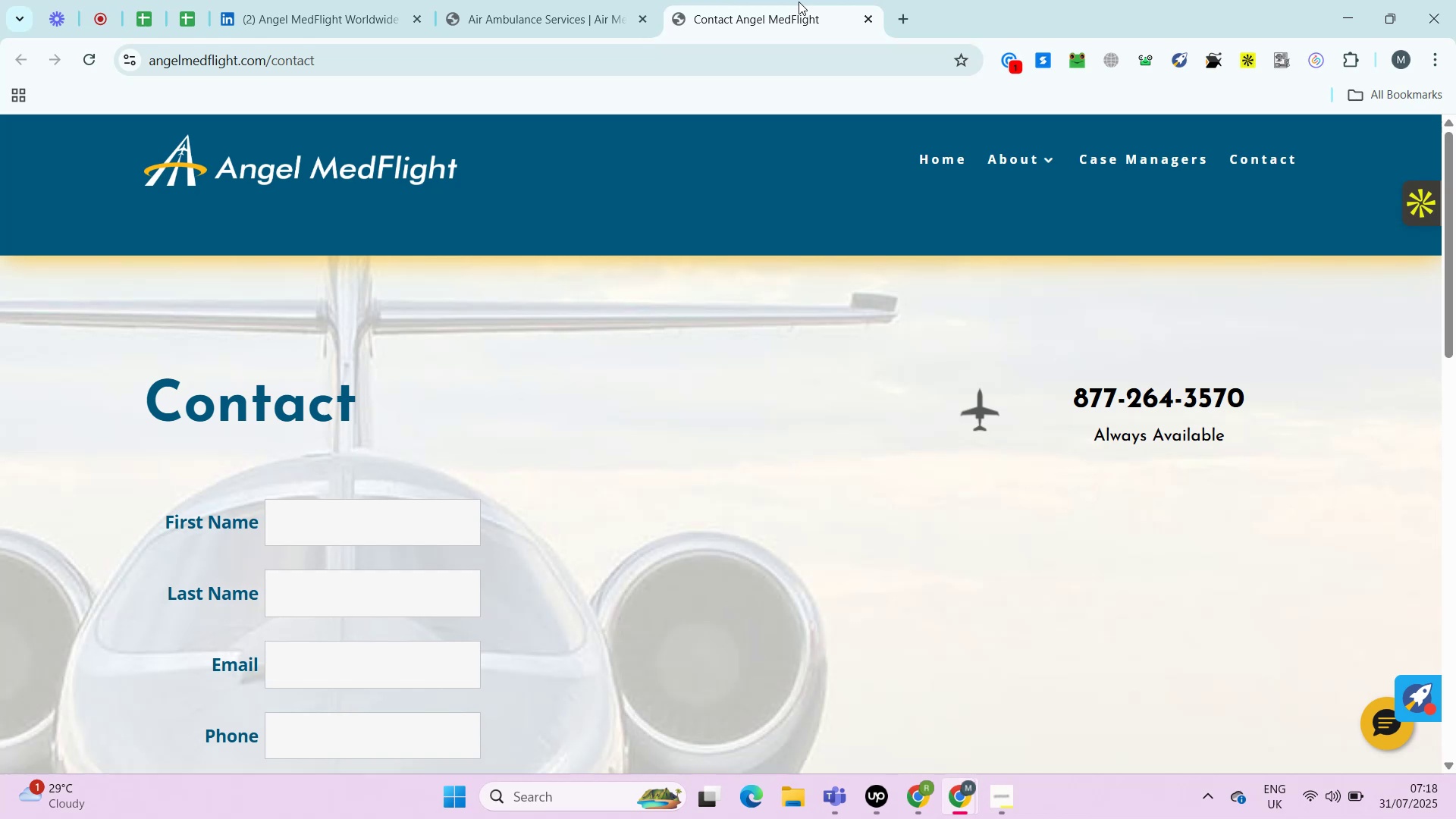 
key(Alt+Control+AltRight)
 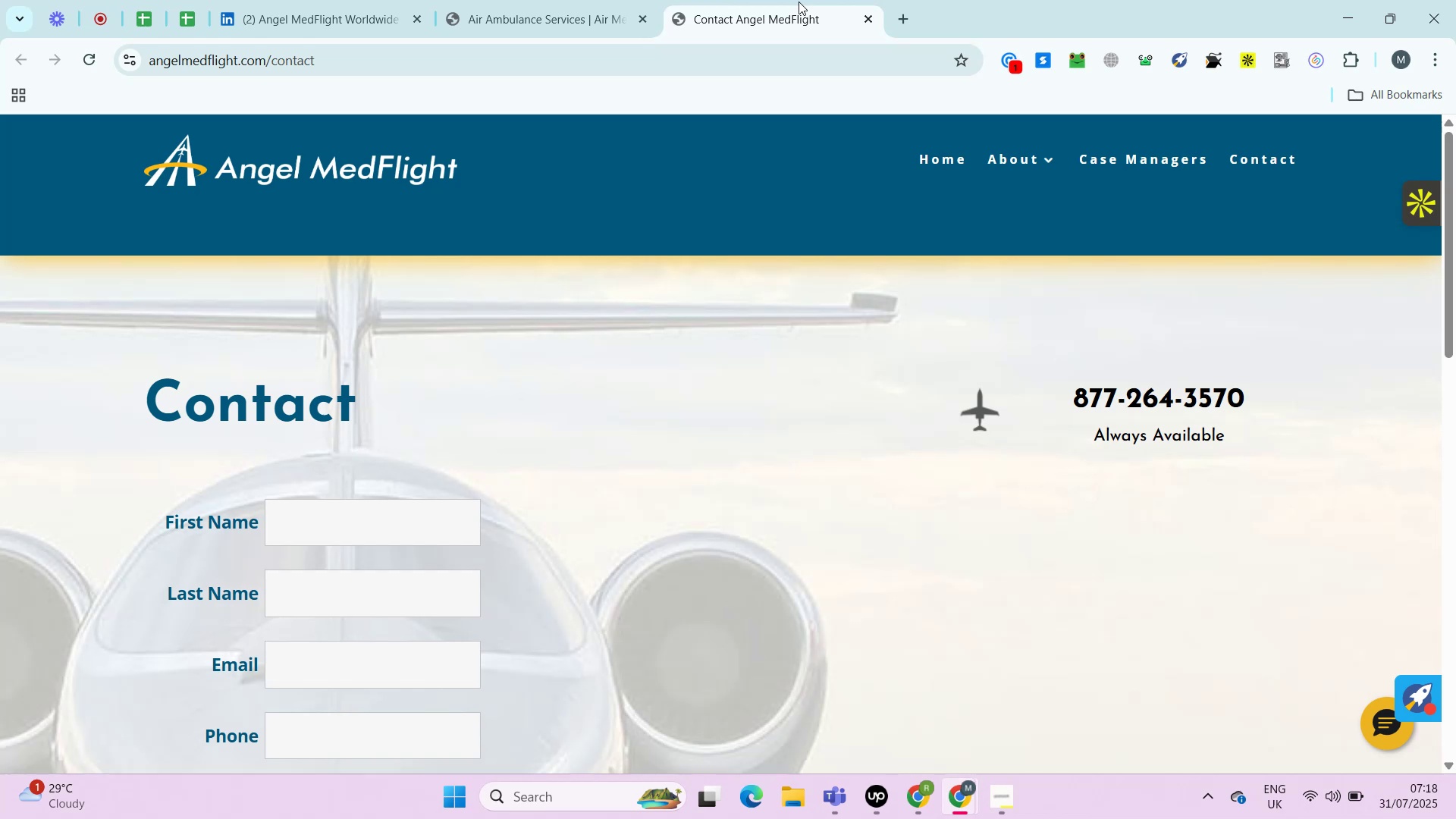 
key(Alt+Control+ControlRight)
 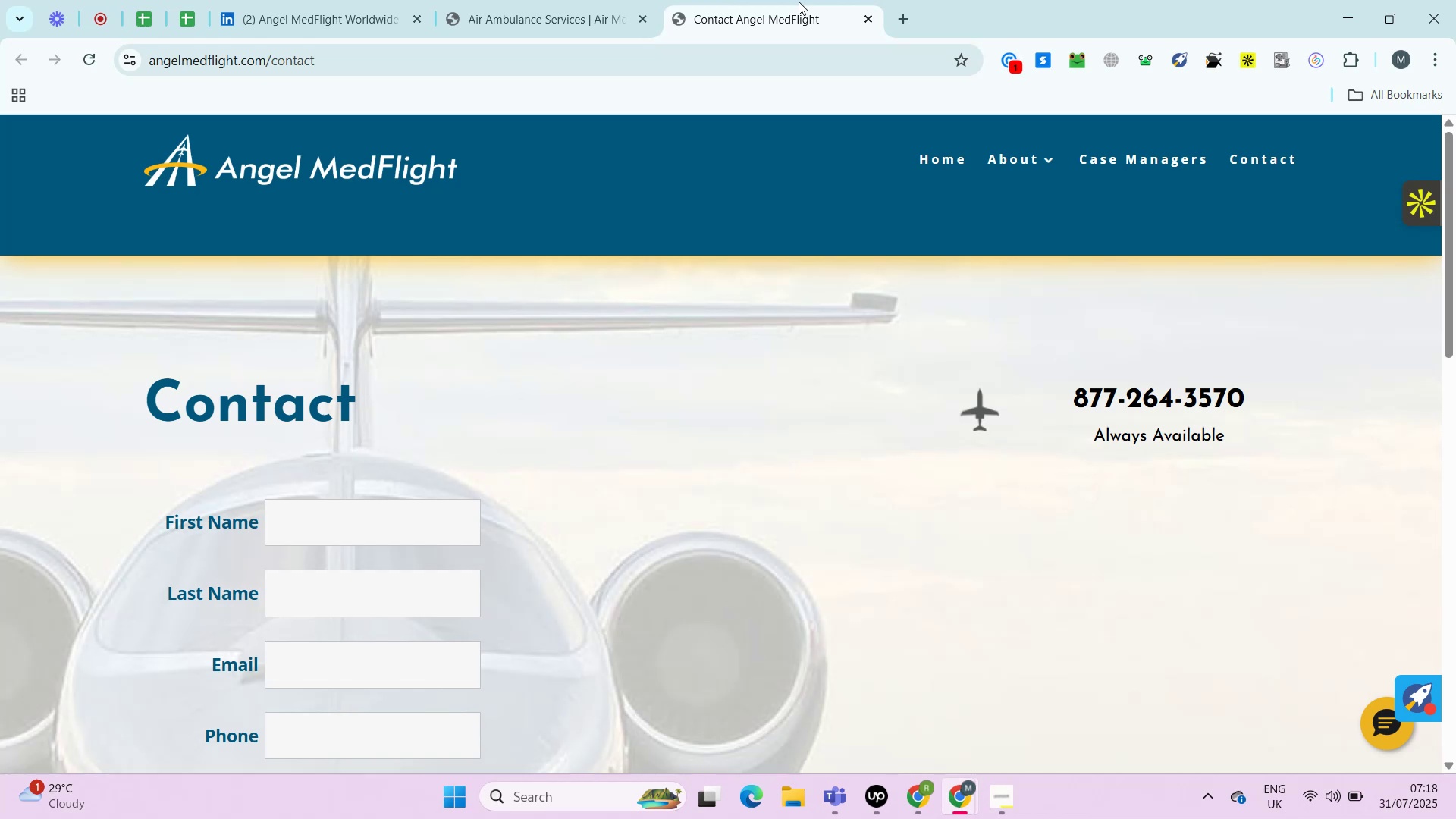 
key(Alt+Control+AltRight)
 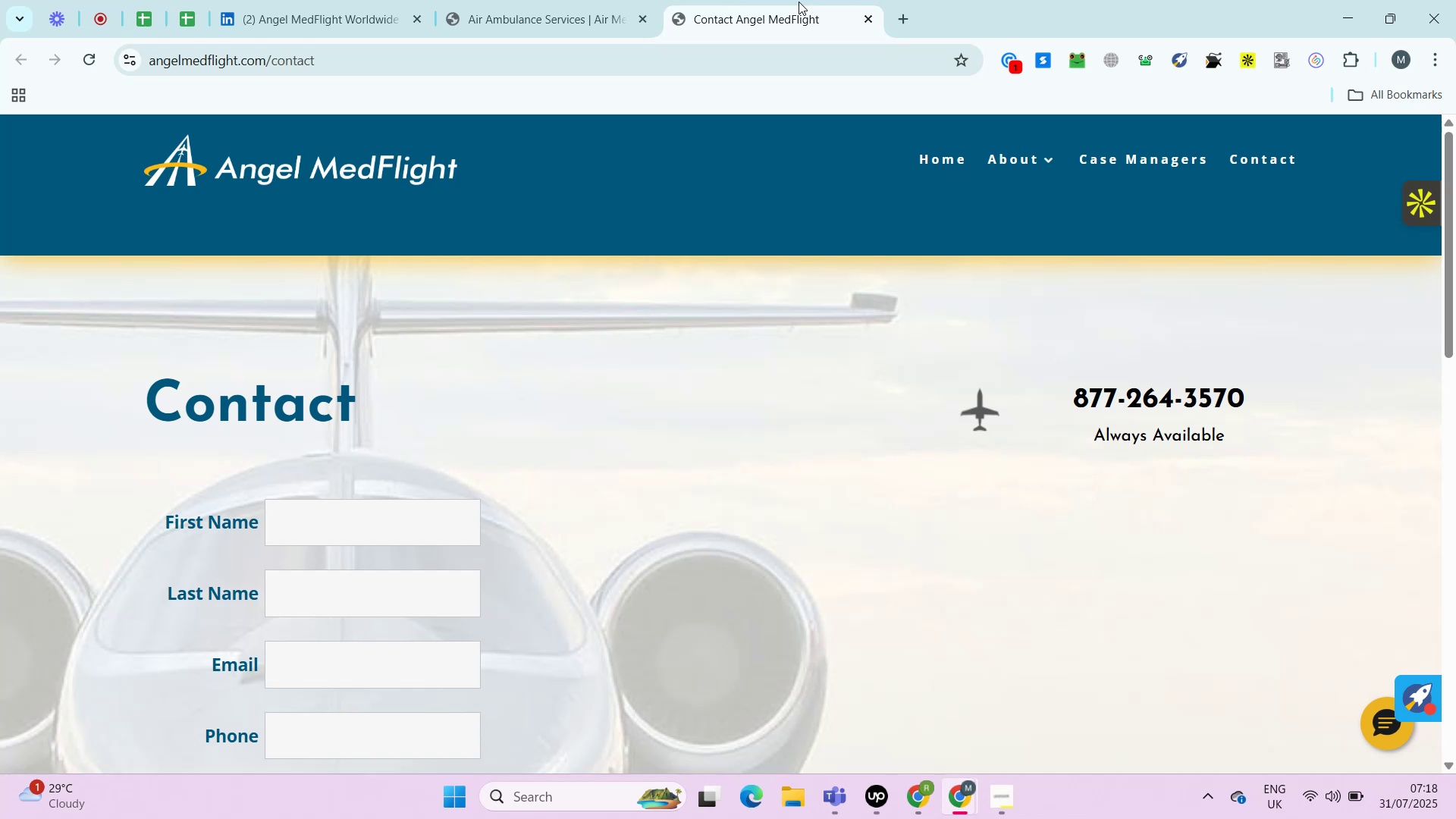 
key(Alt+Control+ControlRight)
 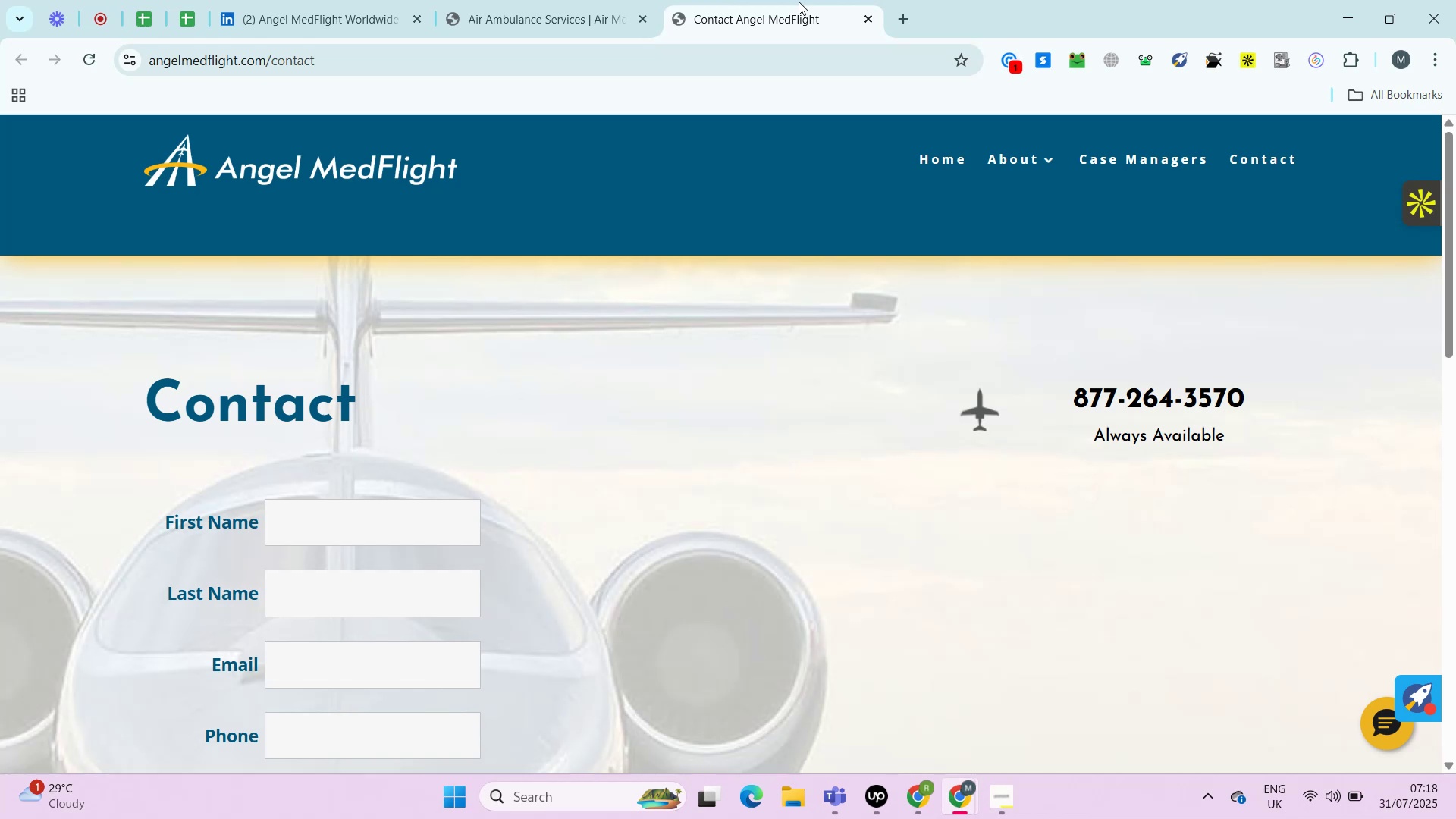 
key(Alt+Control+AltRight)
 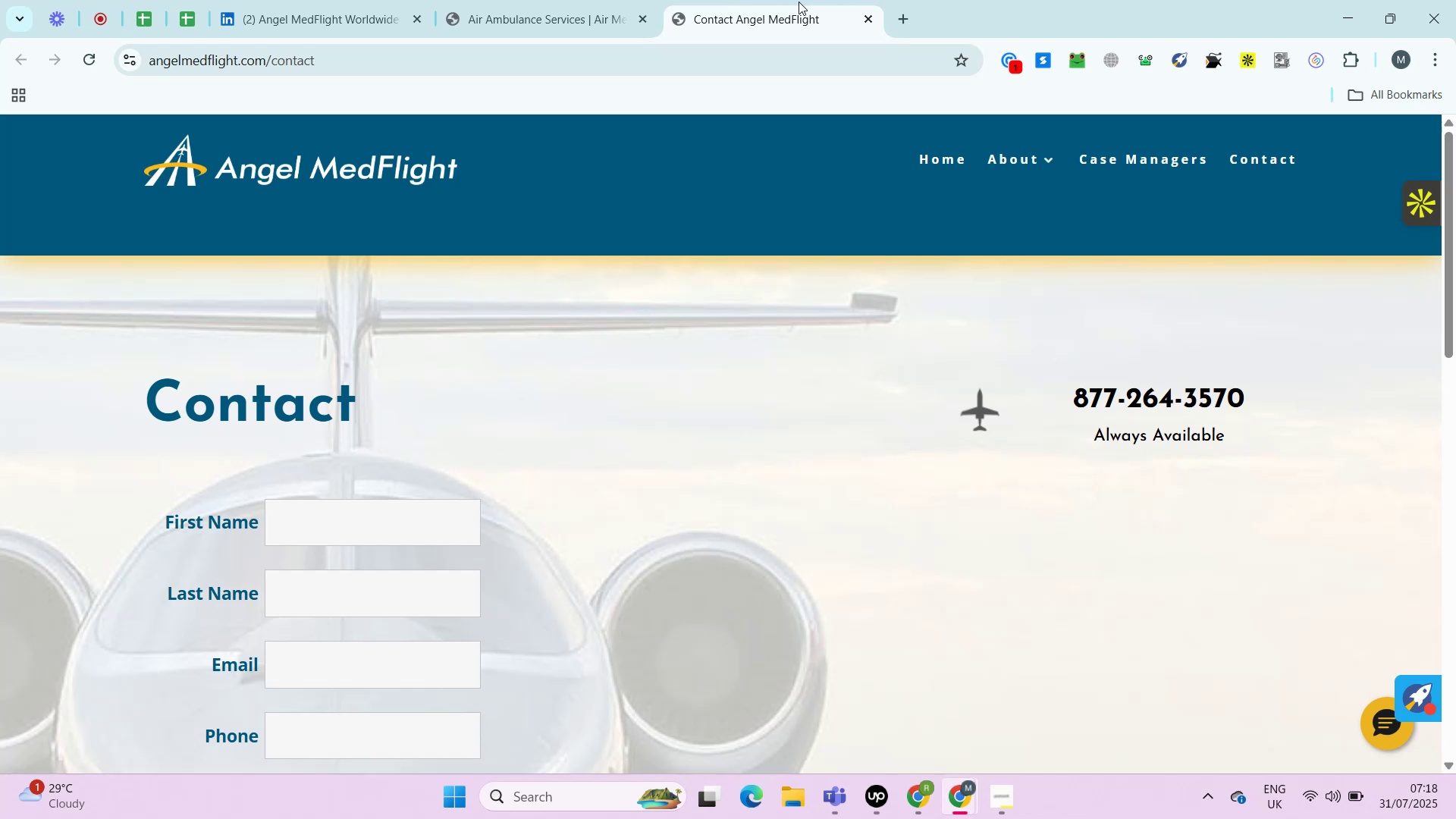 
key(Alt+Control+ControlRight)
 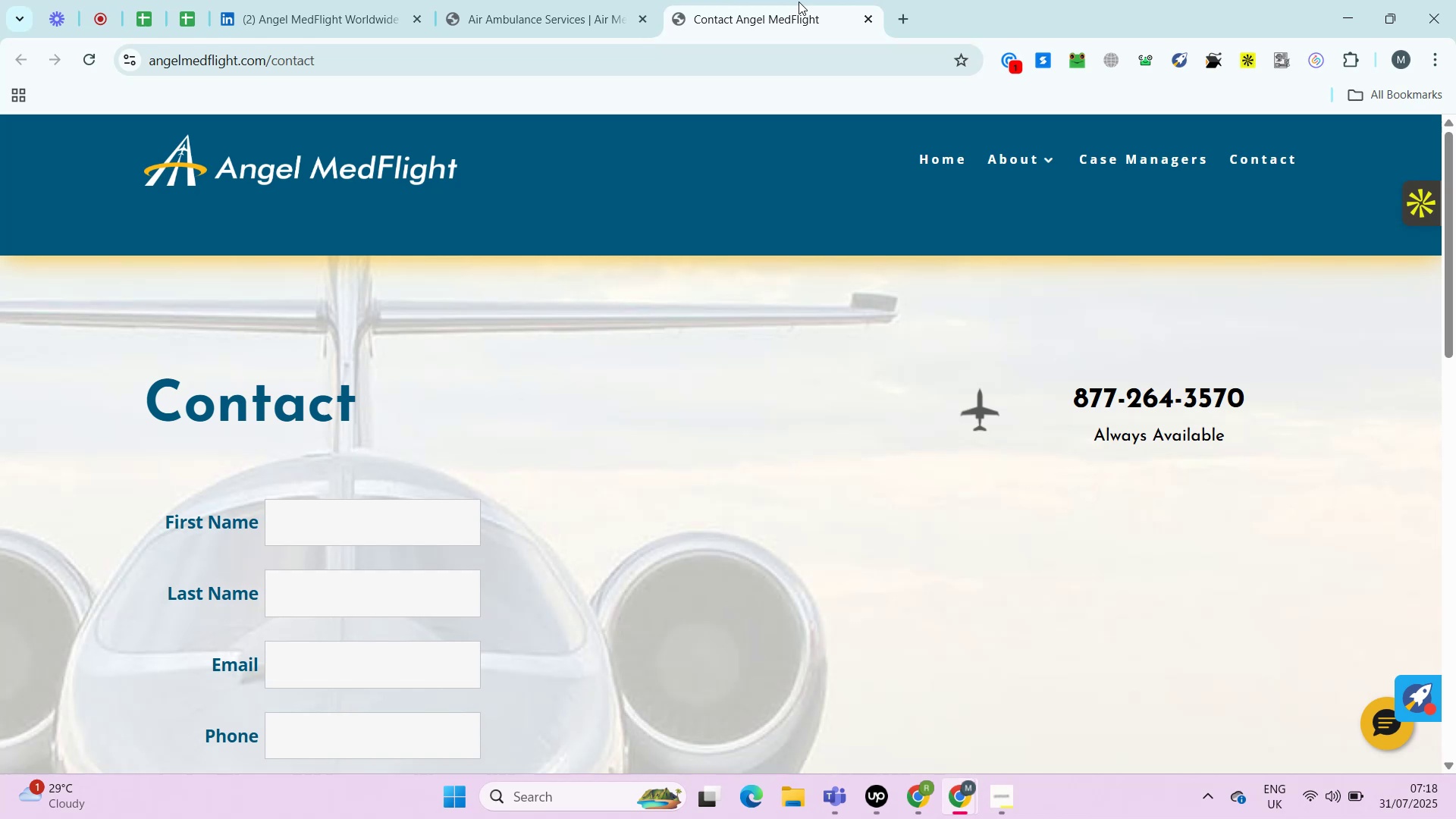 
key(Alt+Control+AltRight)
 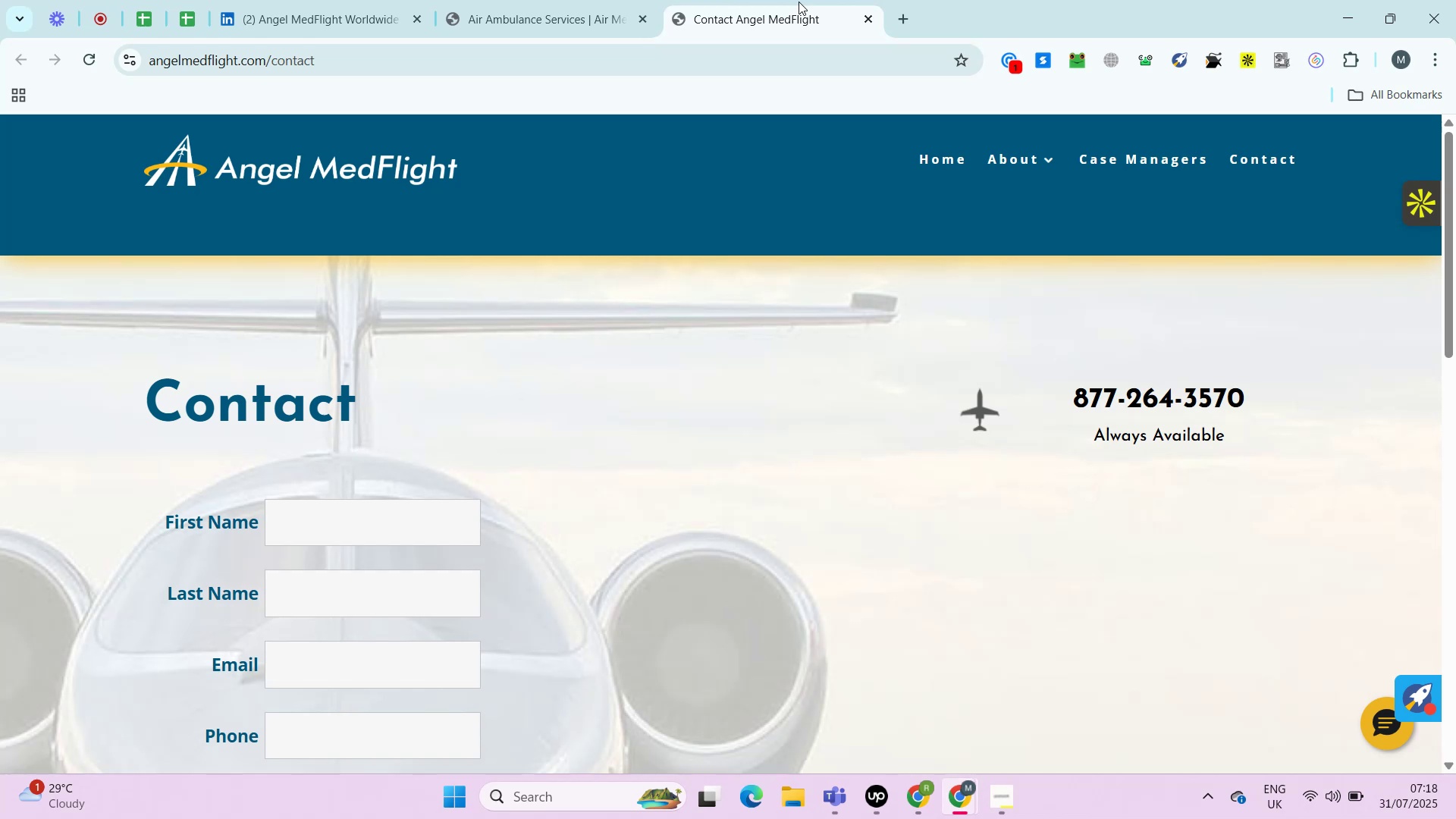 
key(Alt+Control+ControlRight)
 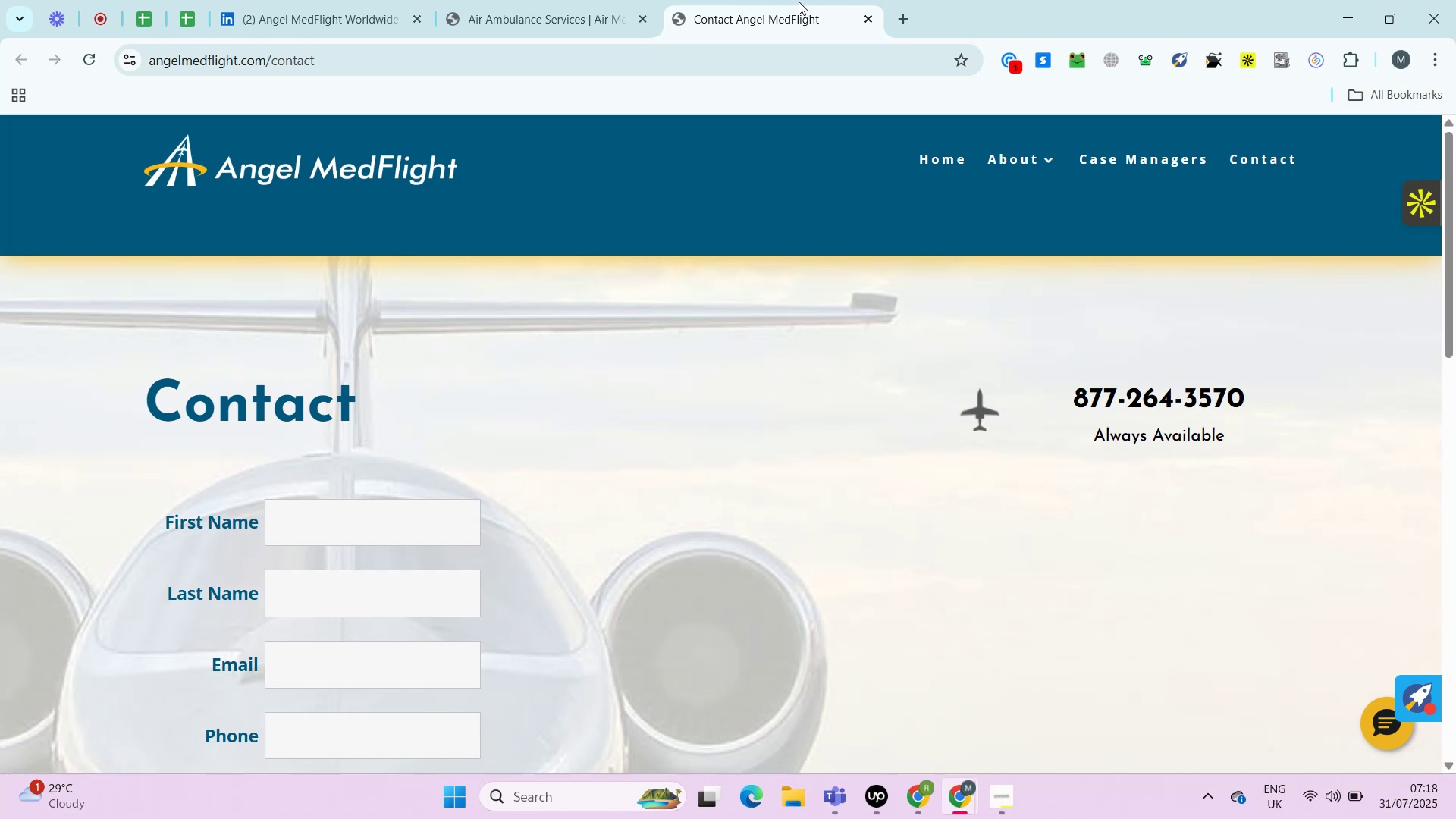 
key(Alt+Control+AltRight)
 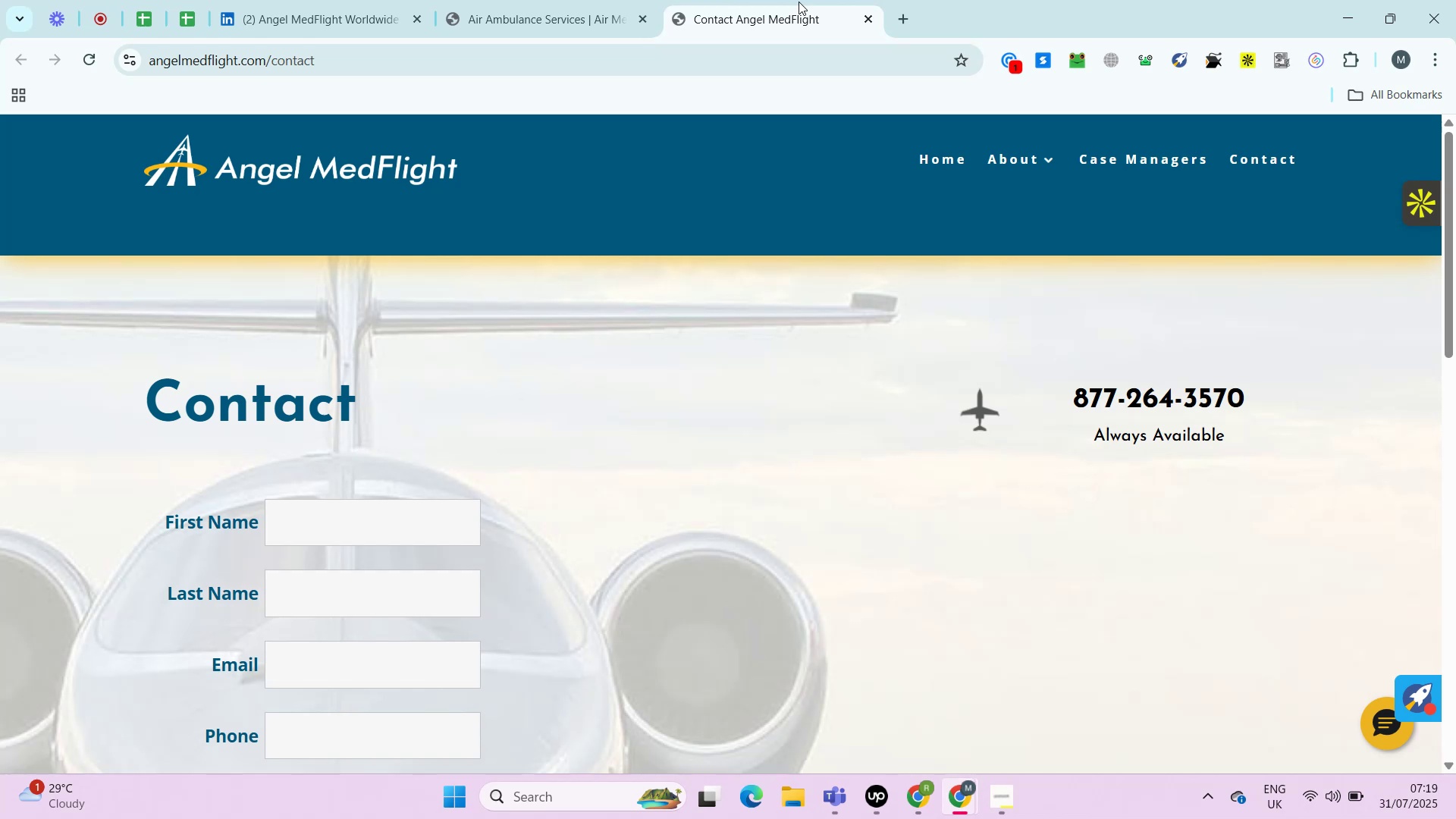 
wait(23.27)
 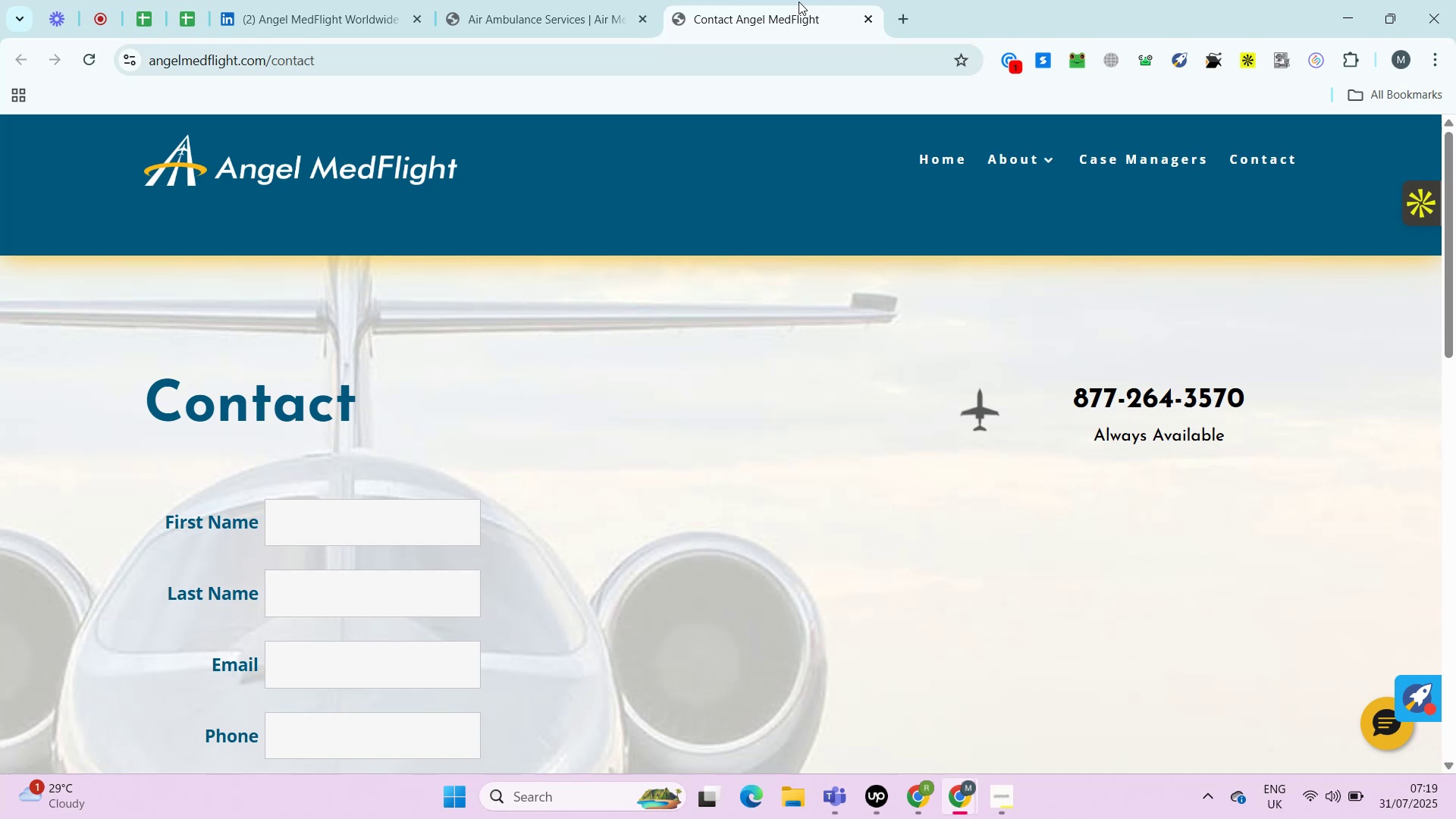 
scroll: coordinate [799, 2], scroll_direction: down, amount: 6.0
 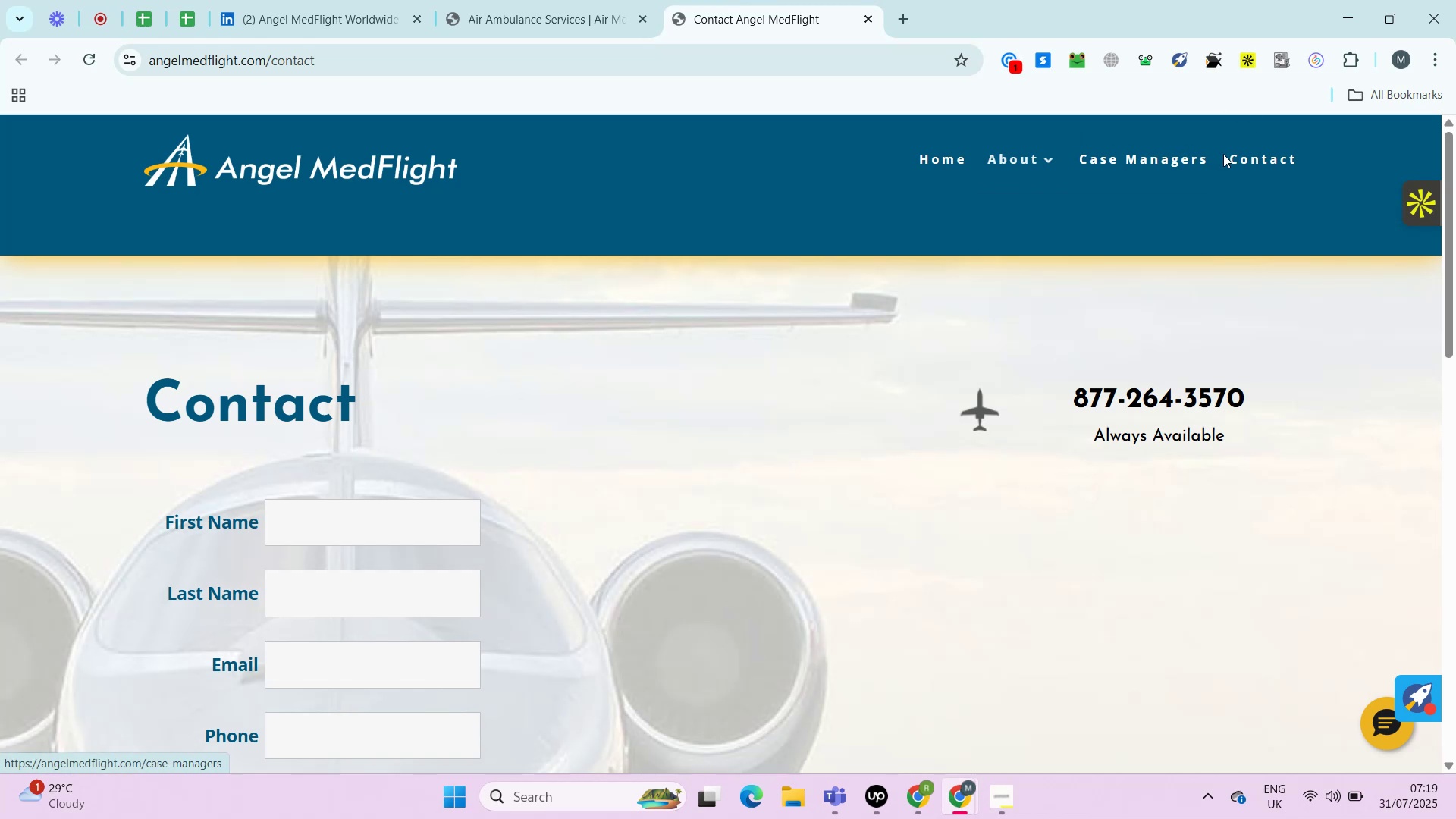 
mouse_move([572, 518])
 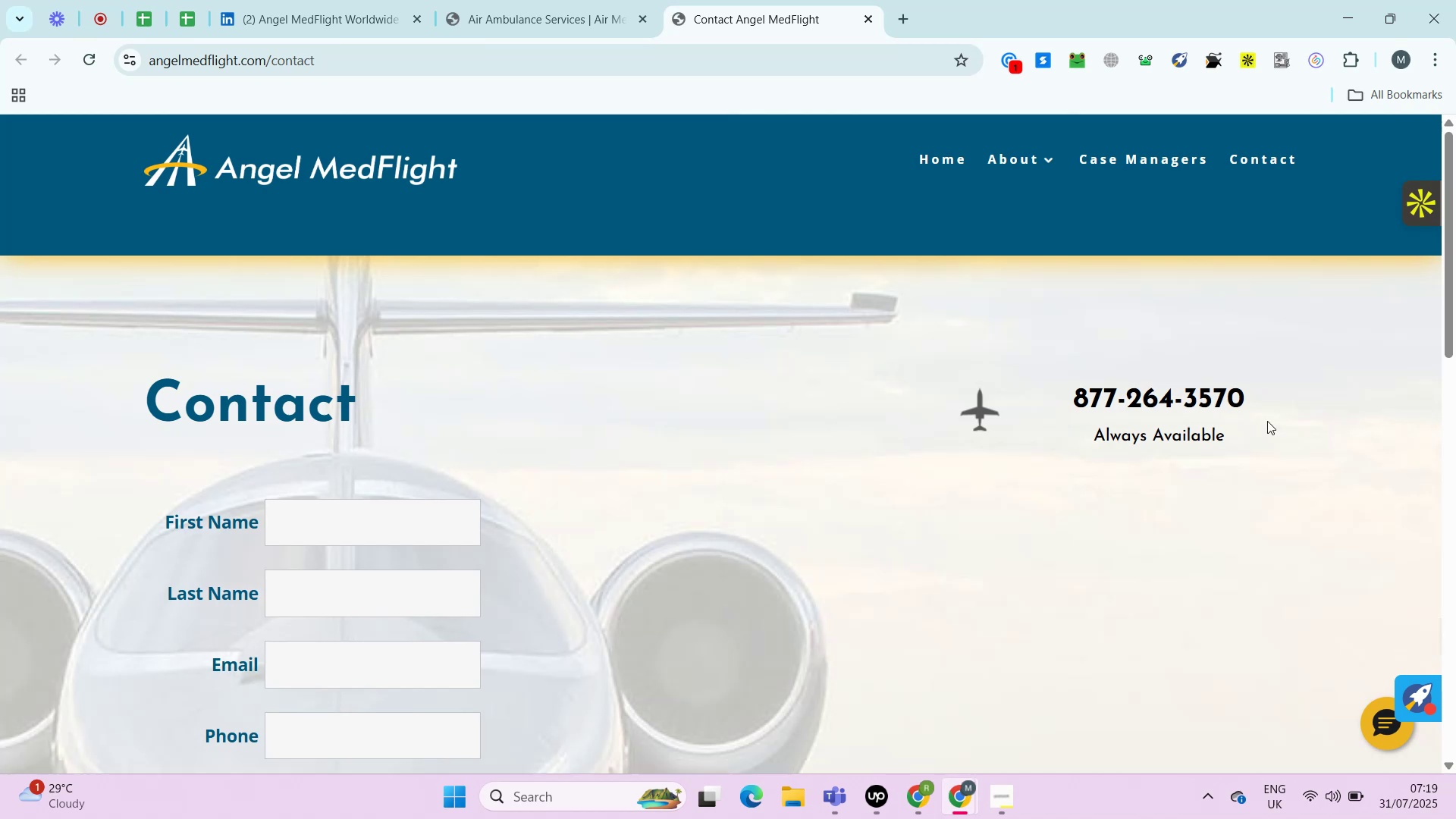 
left_click_drag(start_coordinate=[1278, 400], to_coordinate=[1082, 374])
 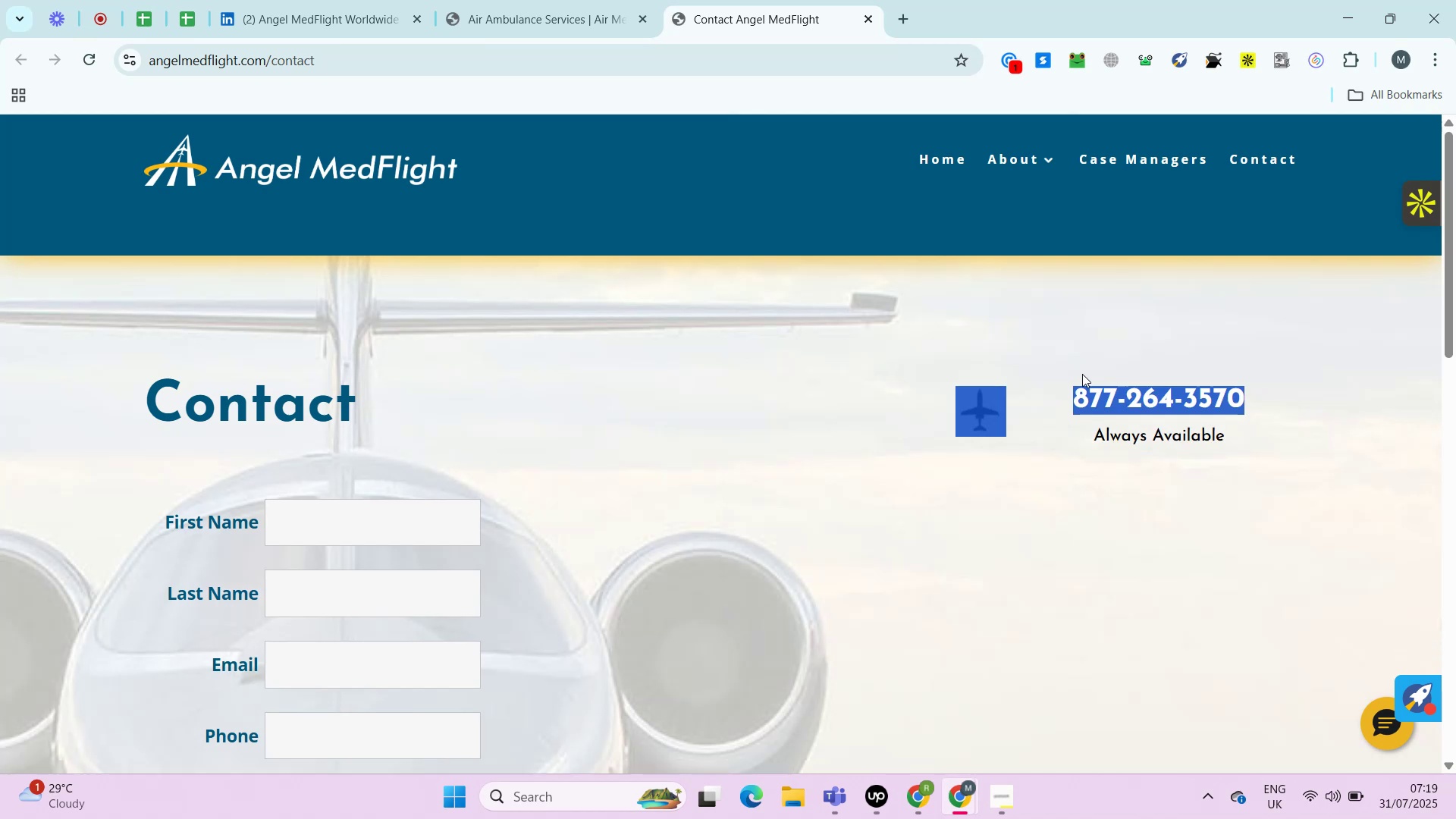 
key(Control+C)
 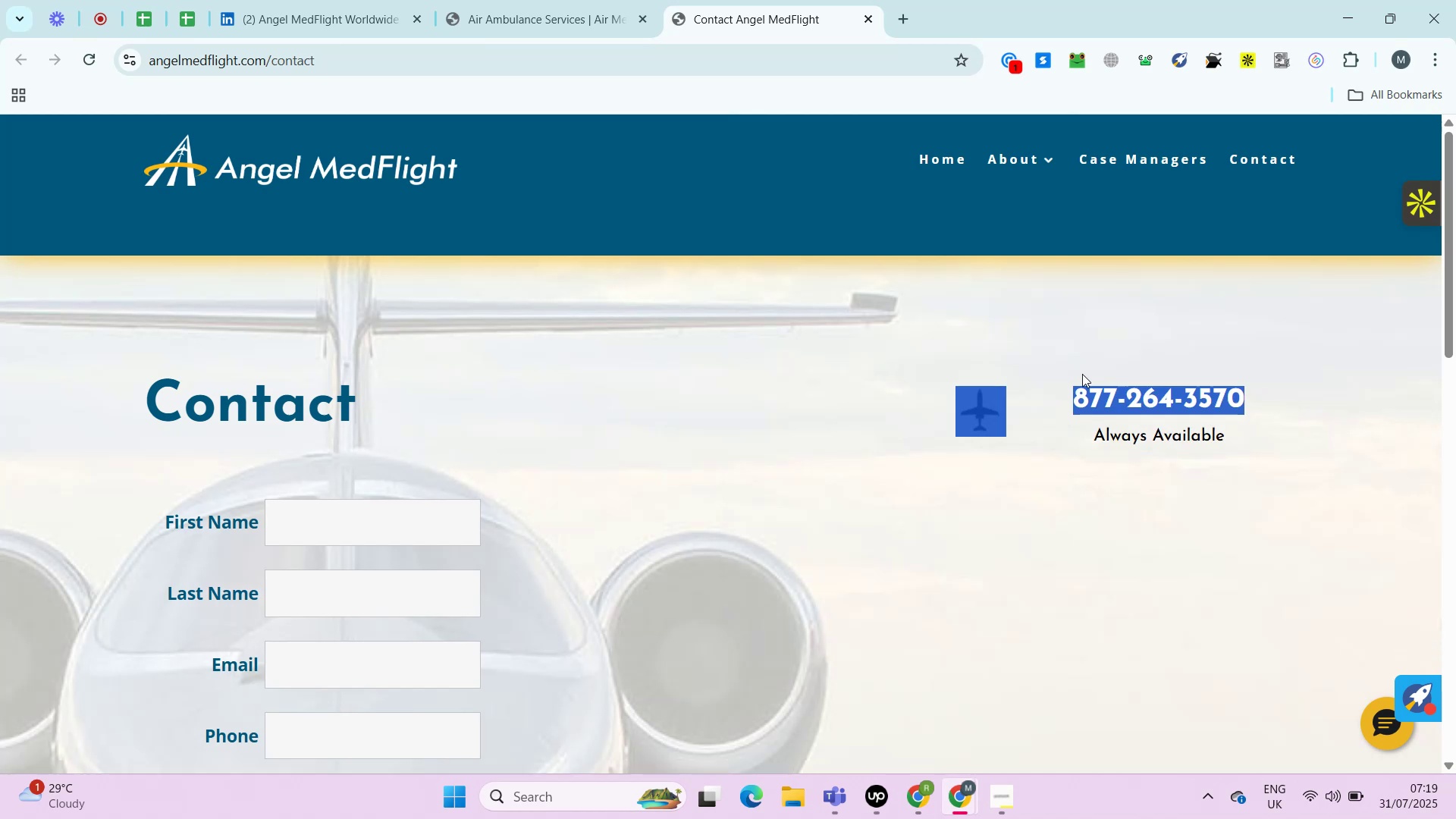 
key(Control+F)
 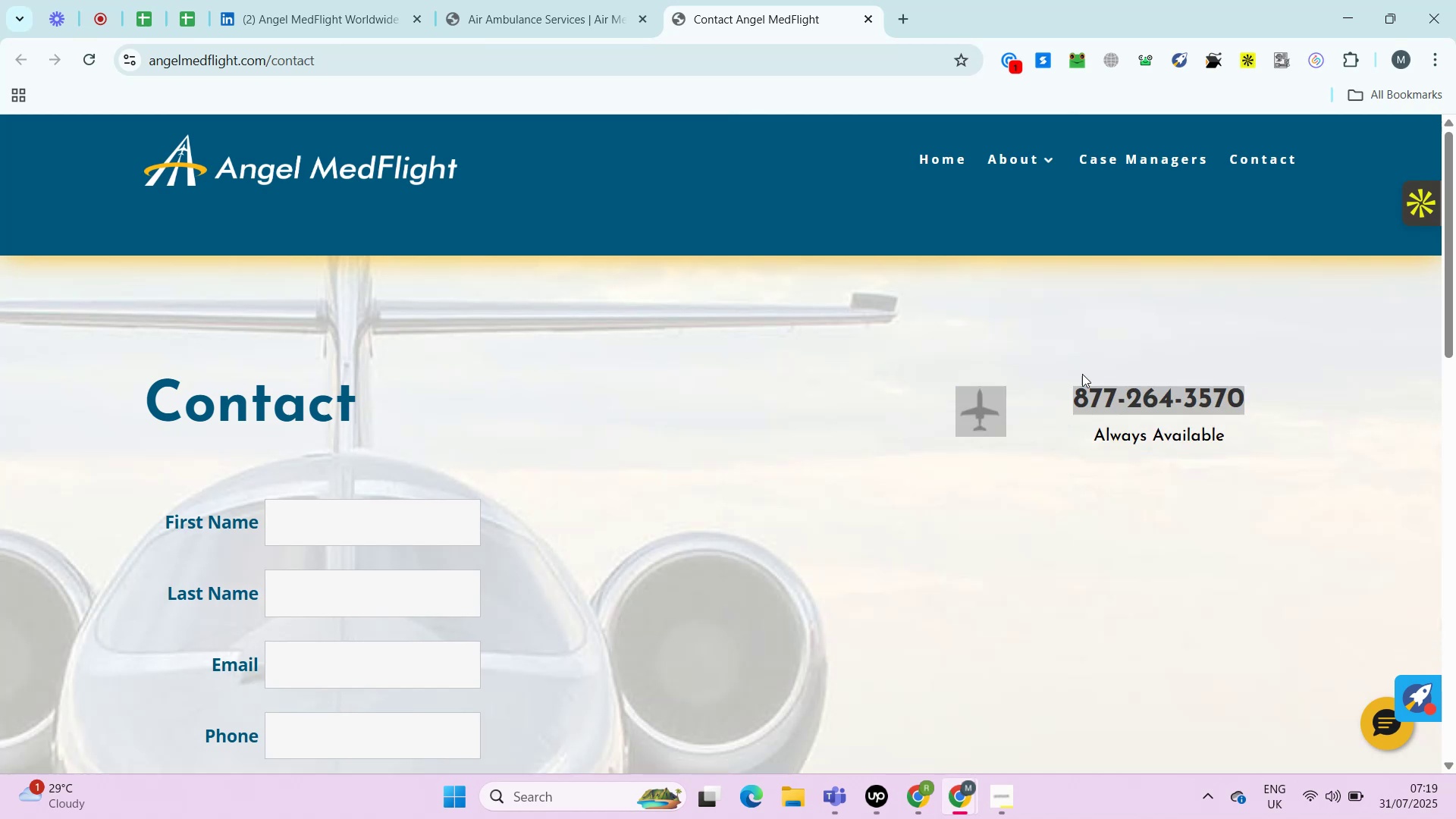 
key(Control+V)
 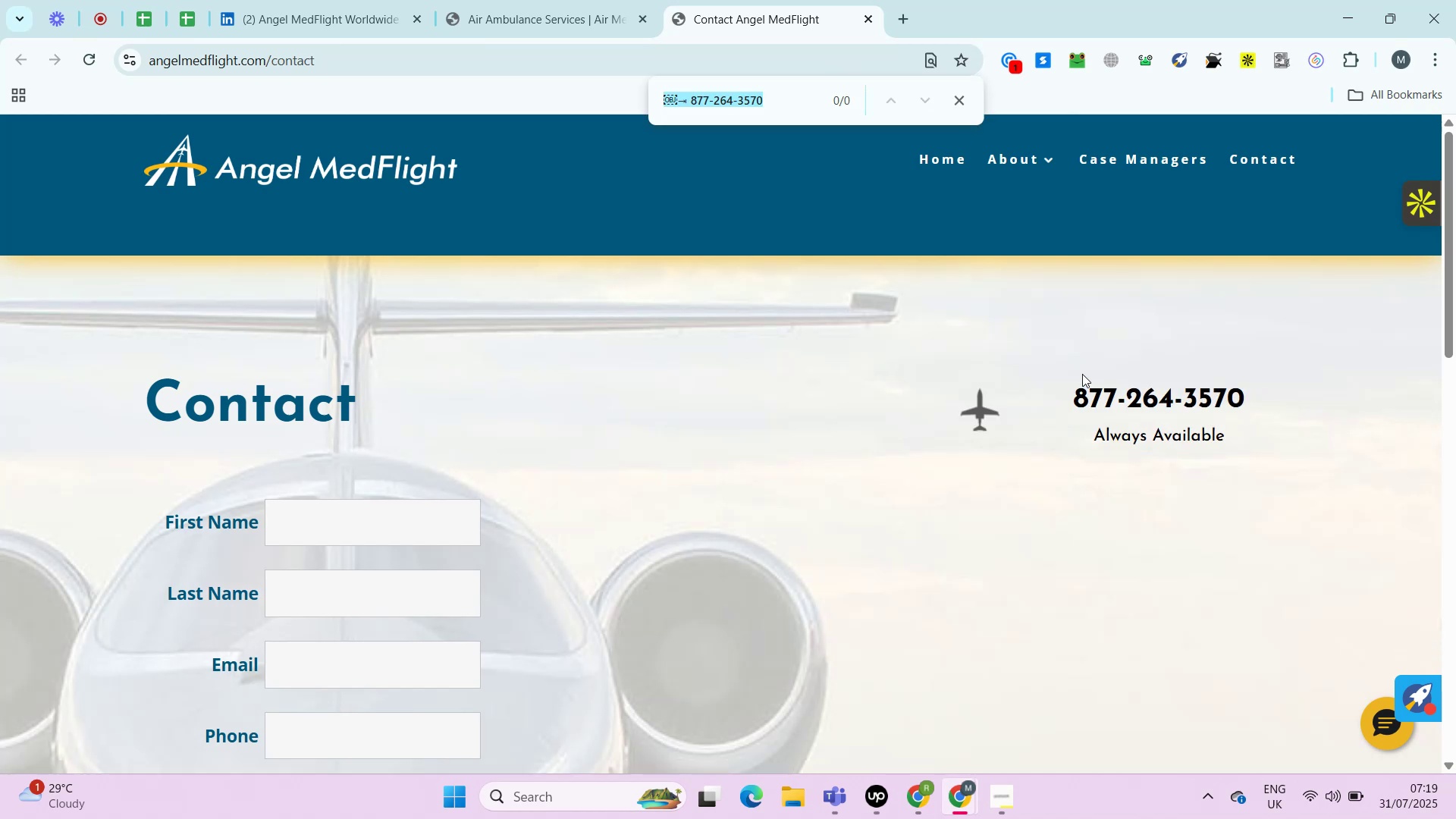 
key(ArrowRight)
 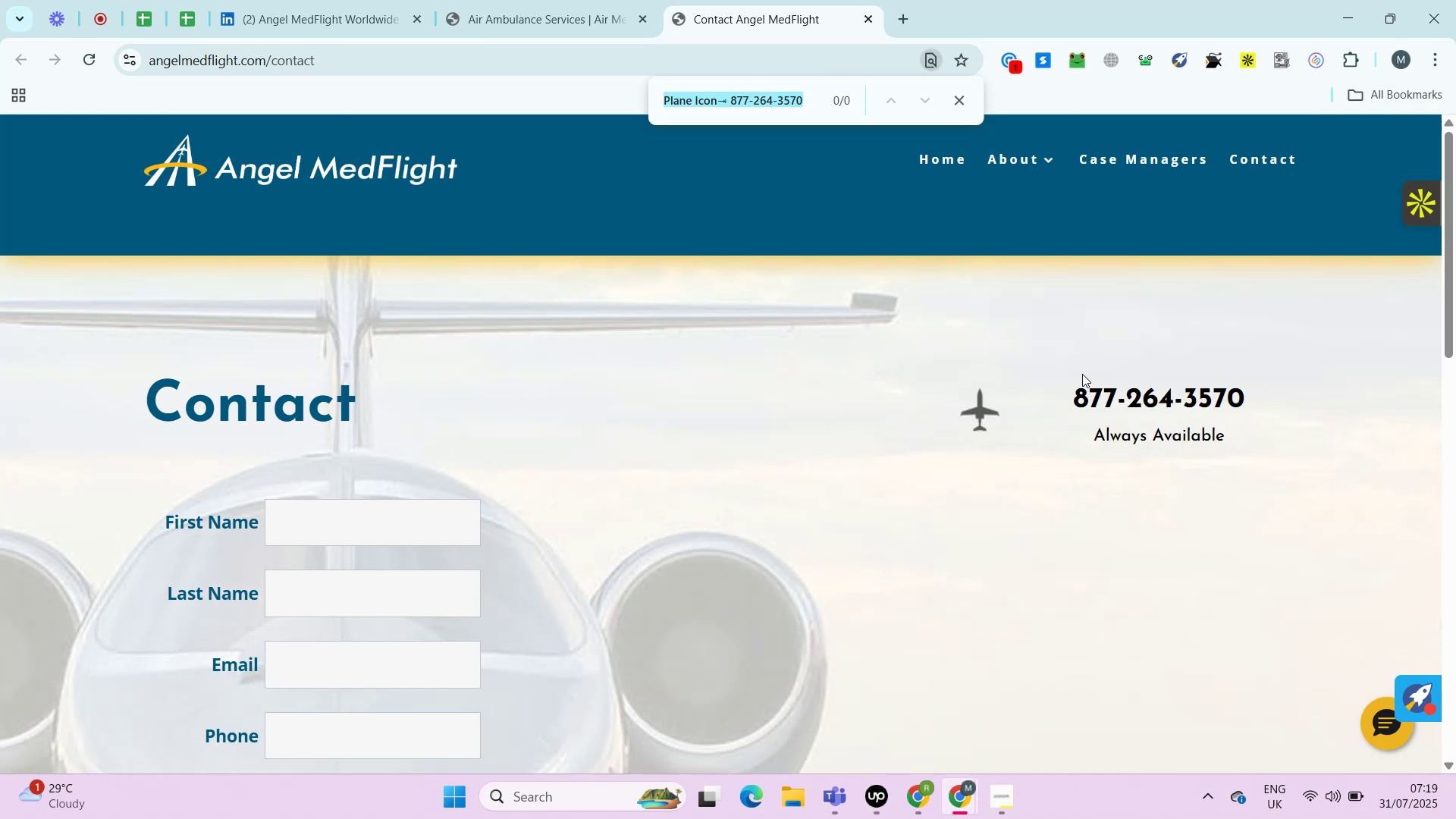 
key(Control+Shift+ArrowLeft)
 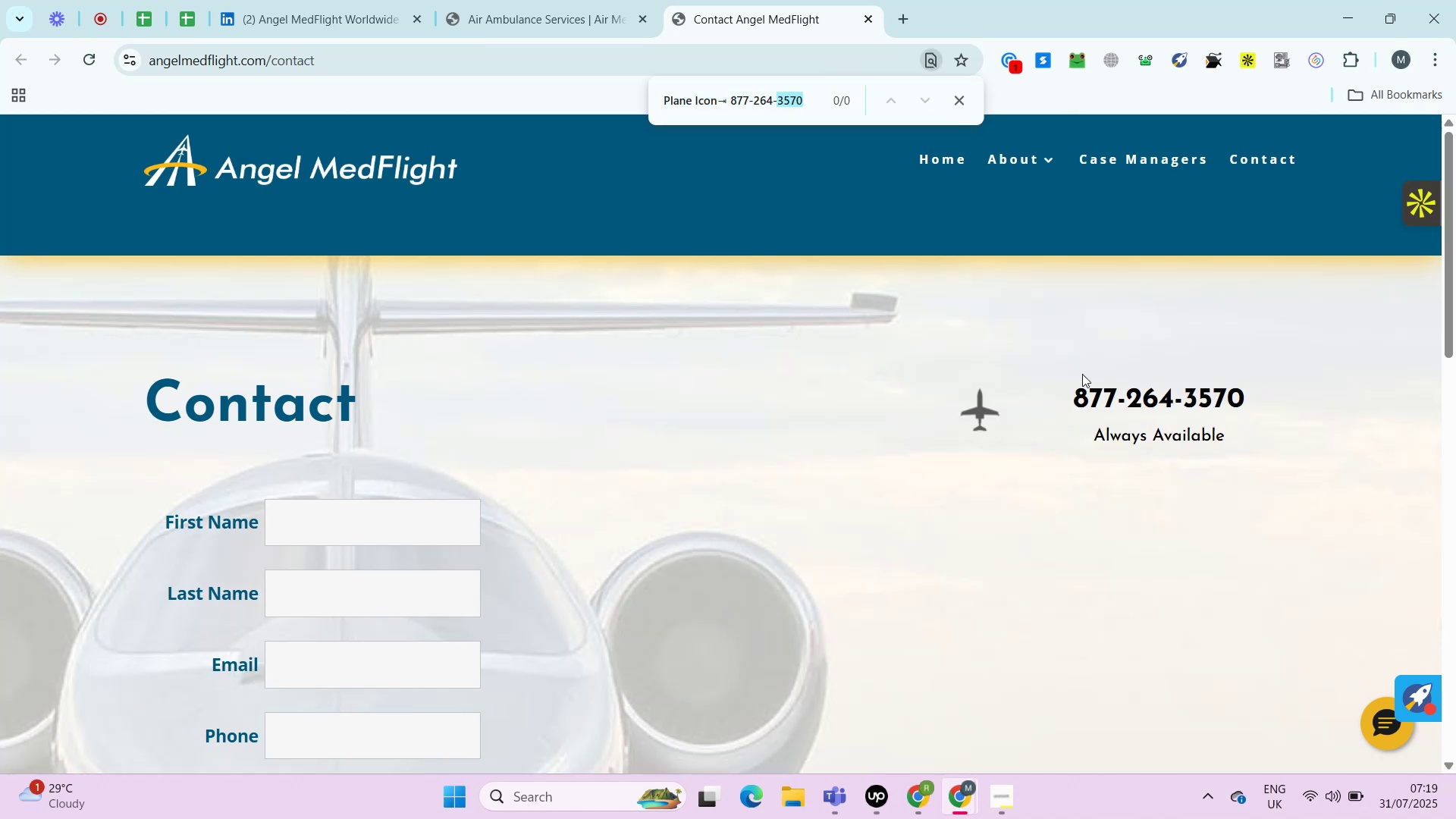 
key(Control+Shift+ArrowLeft)
 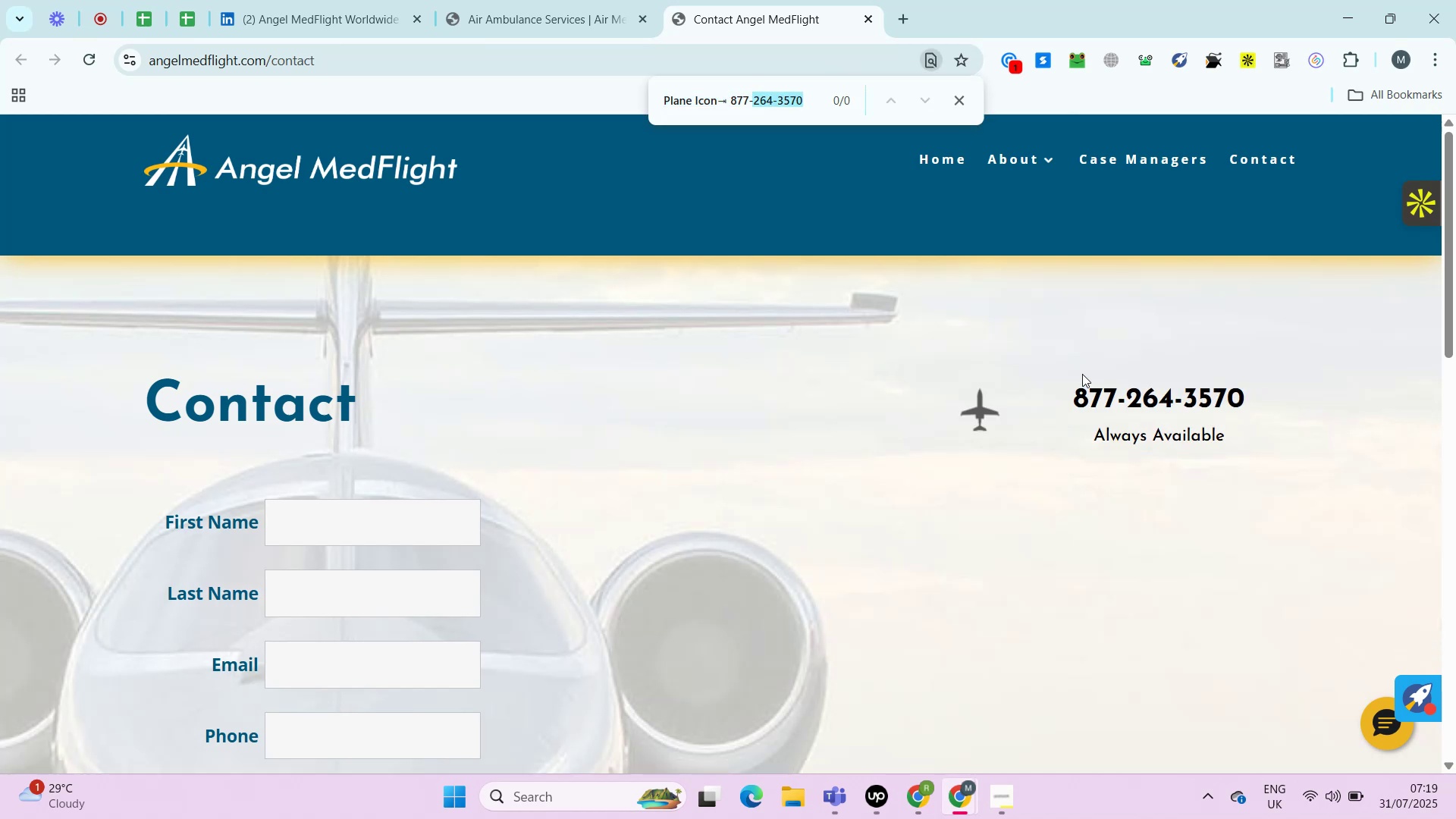 
key(Control+Shift+ArrowLeft)
 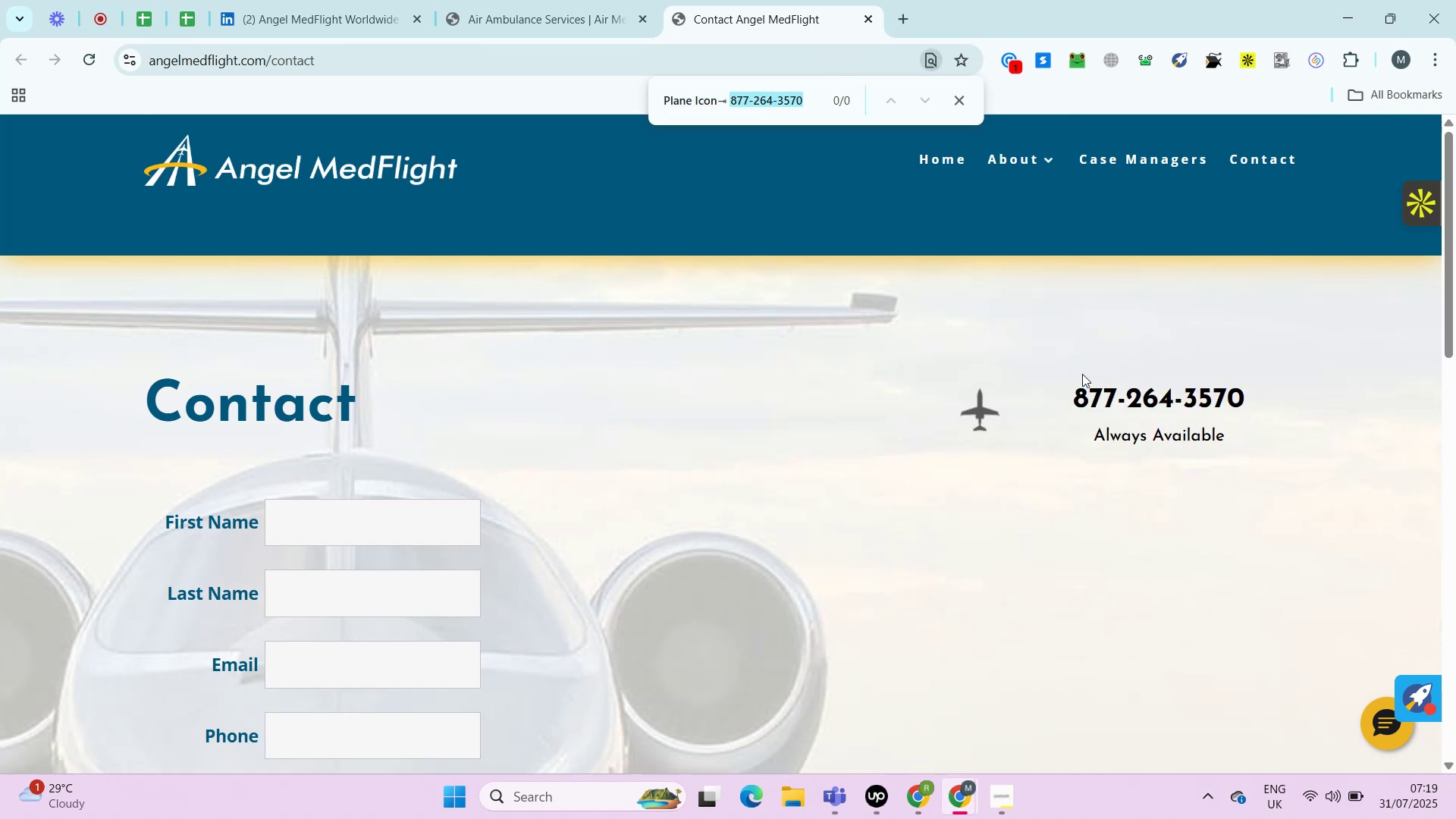 
key(Control+C)
 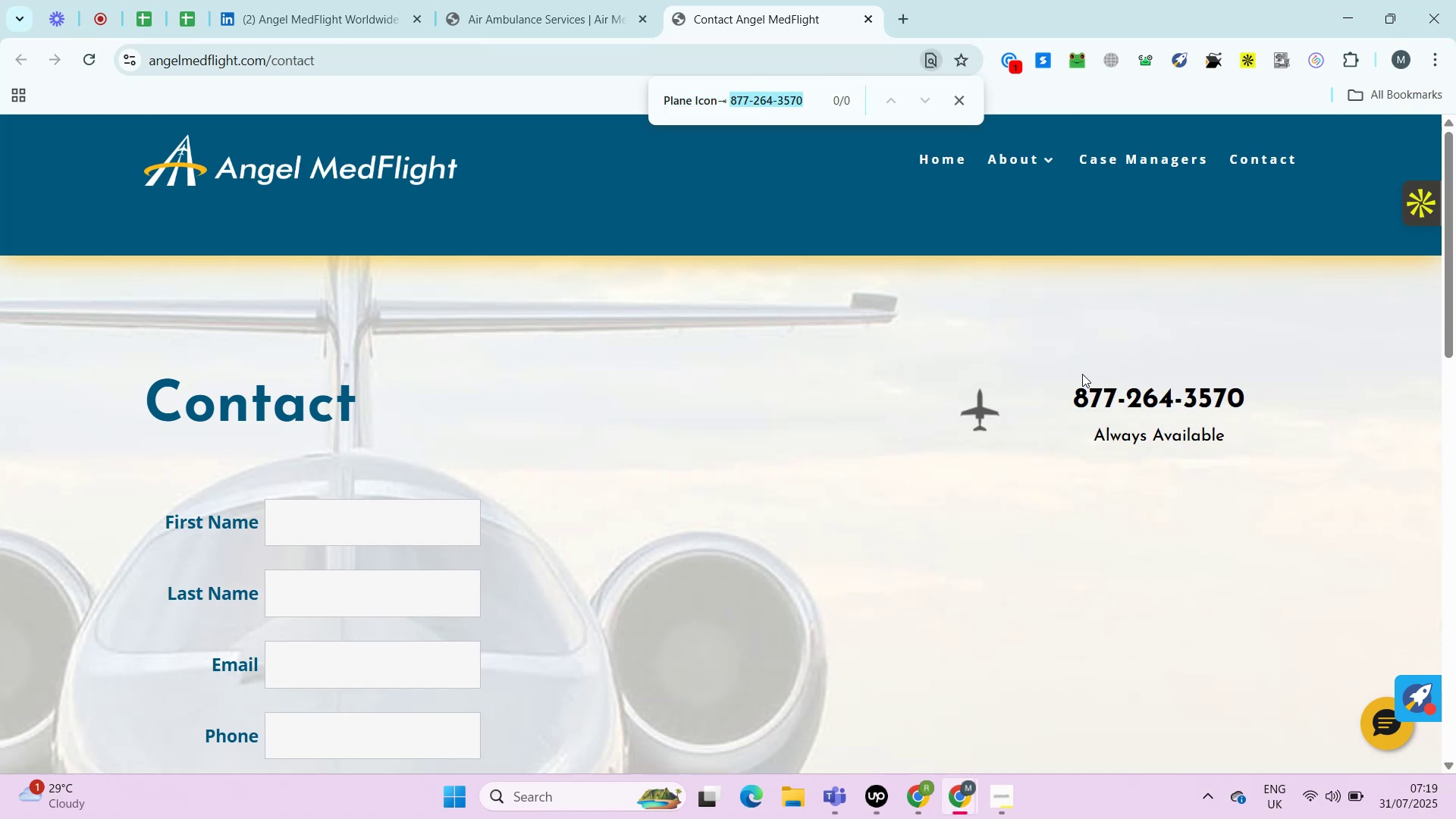 
key(Control+F)
 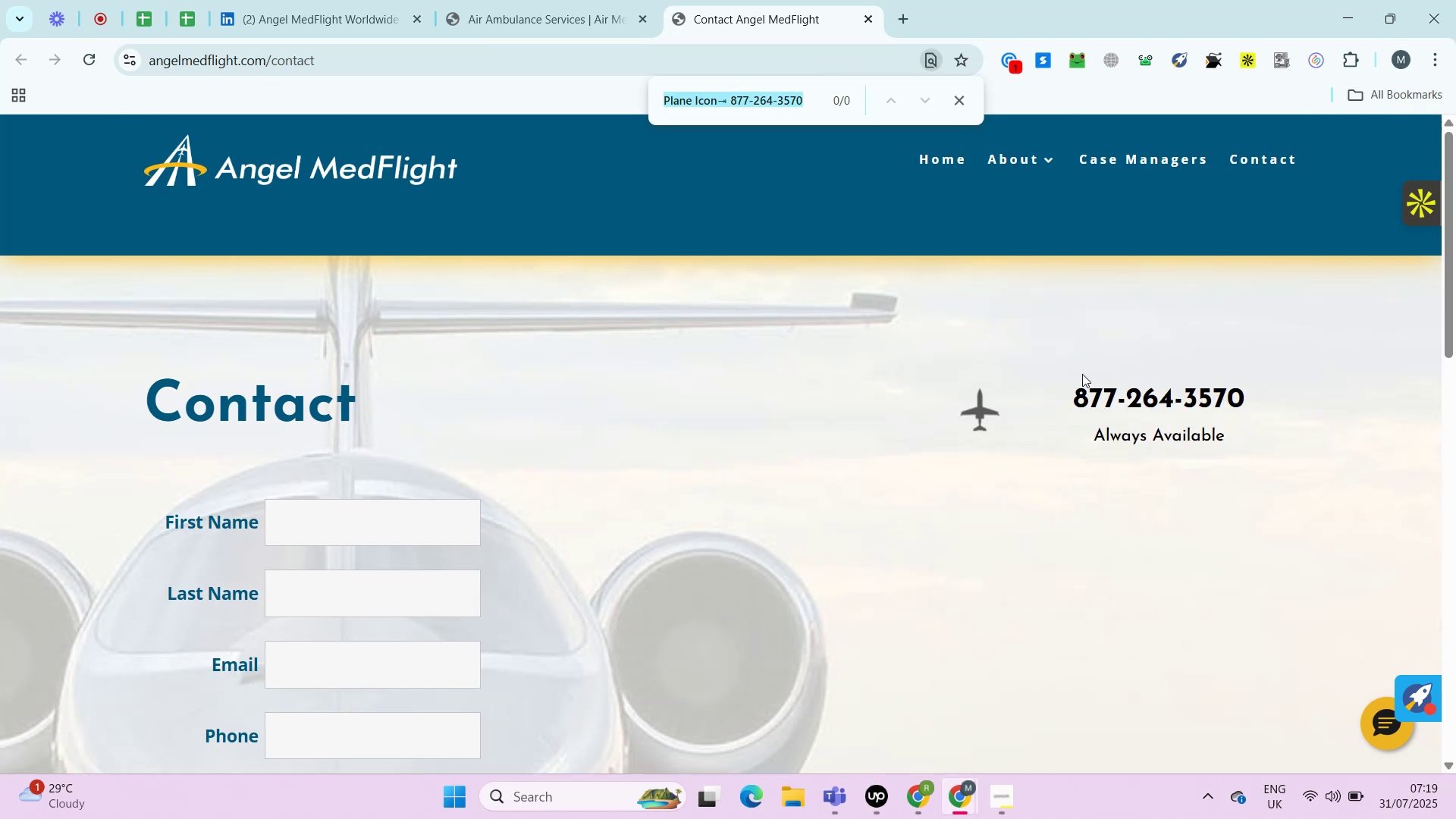 
key(Control+V)
 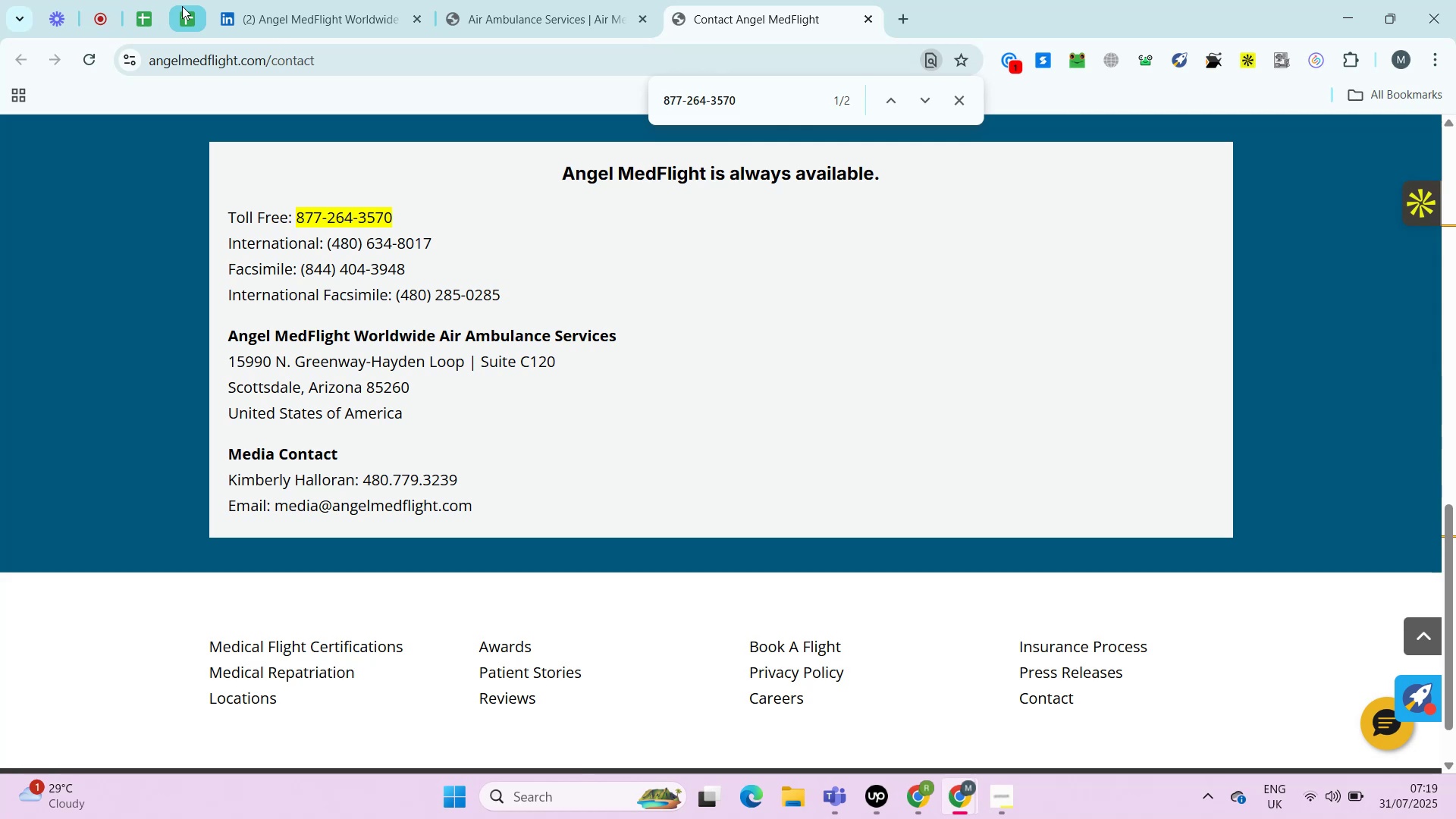 
wait(11.21)
 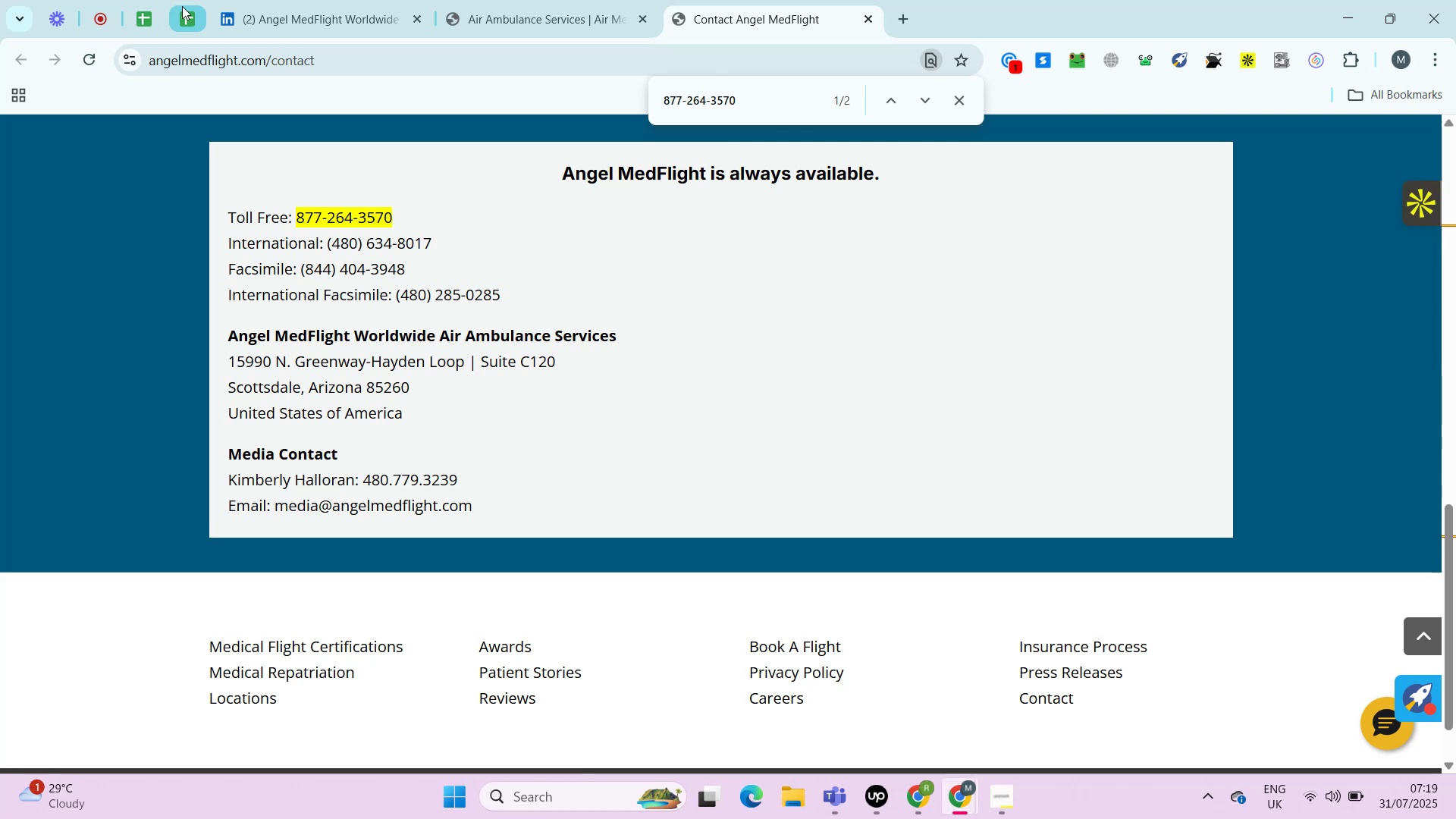 
left_click([182, 6])
 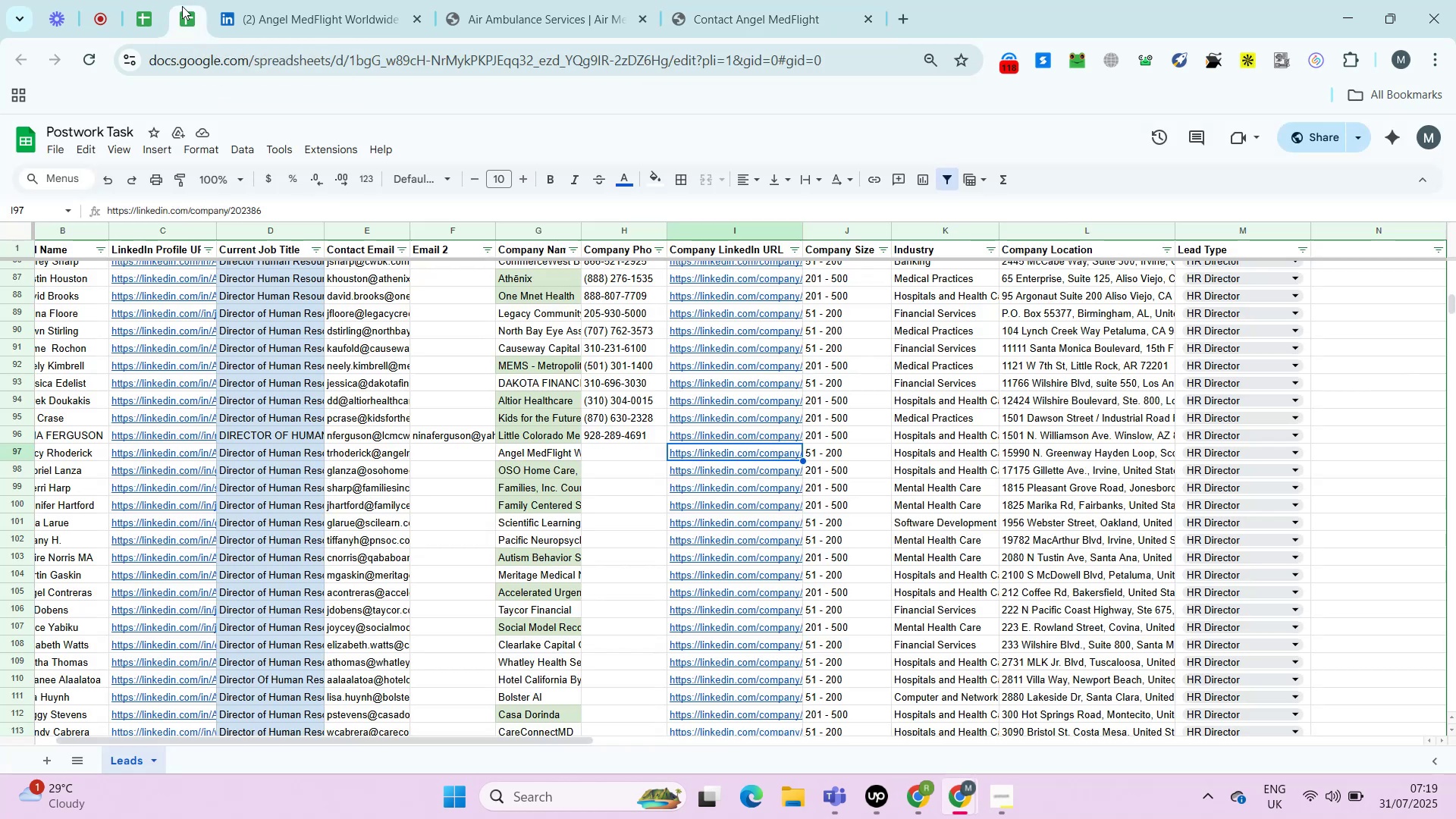 
key(ArrowLeft)
 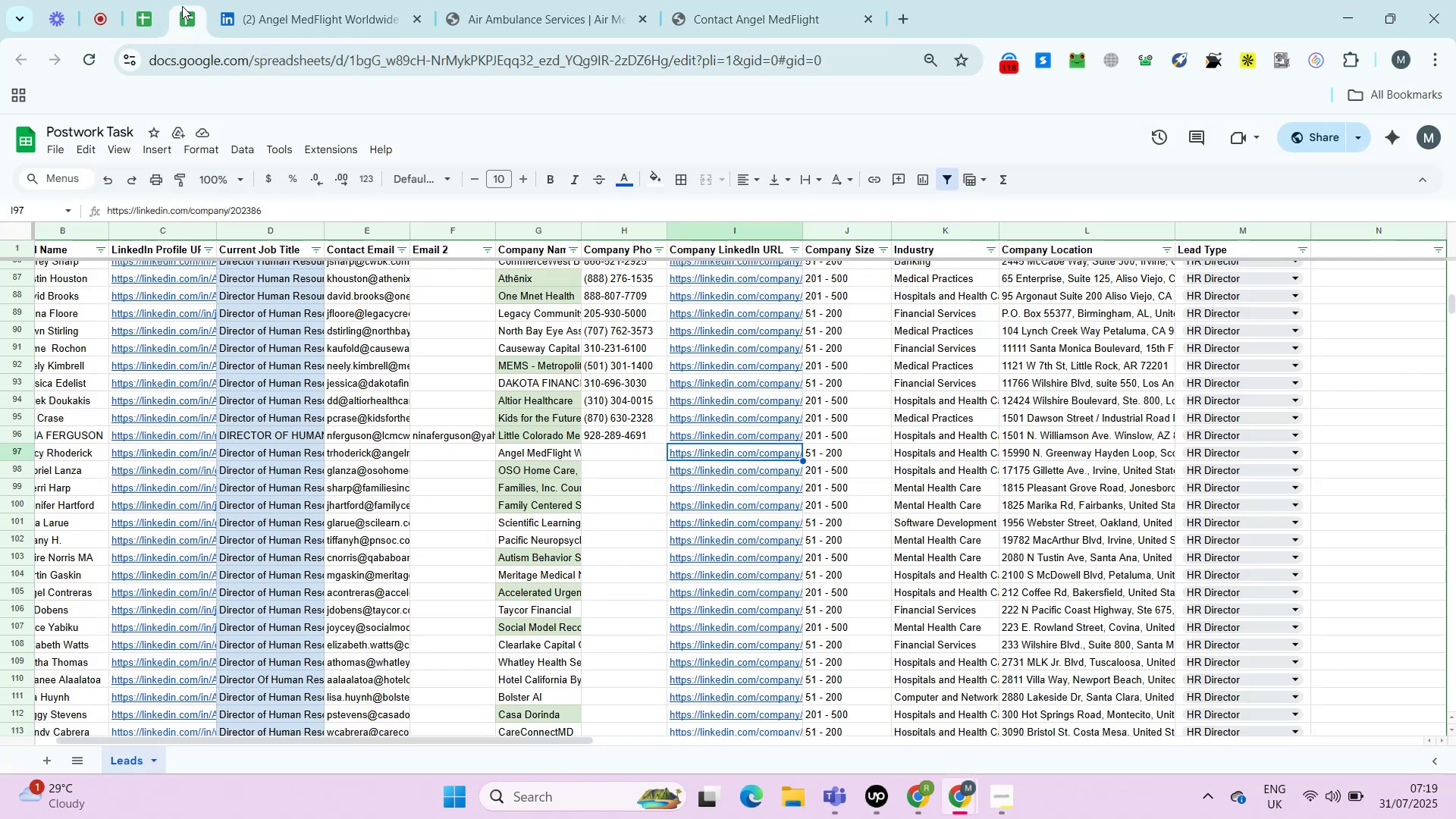 
key(Control+Shift+ShiftLeft)
 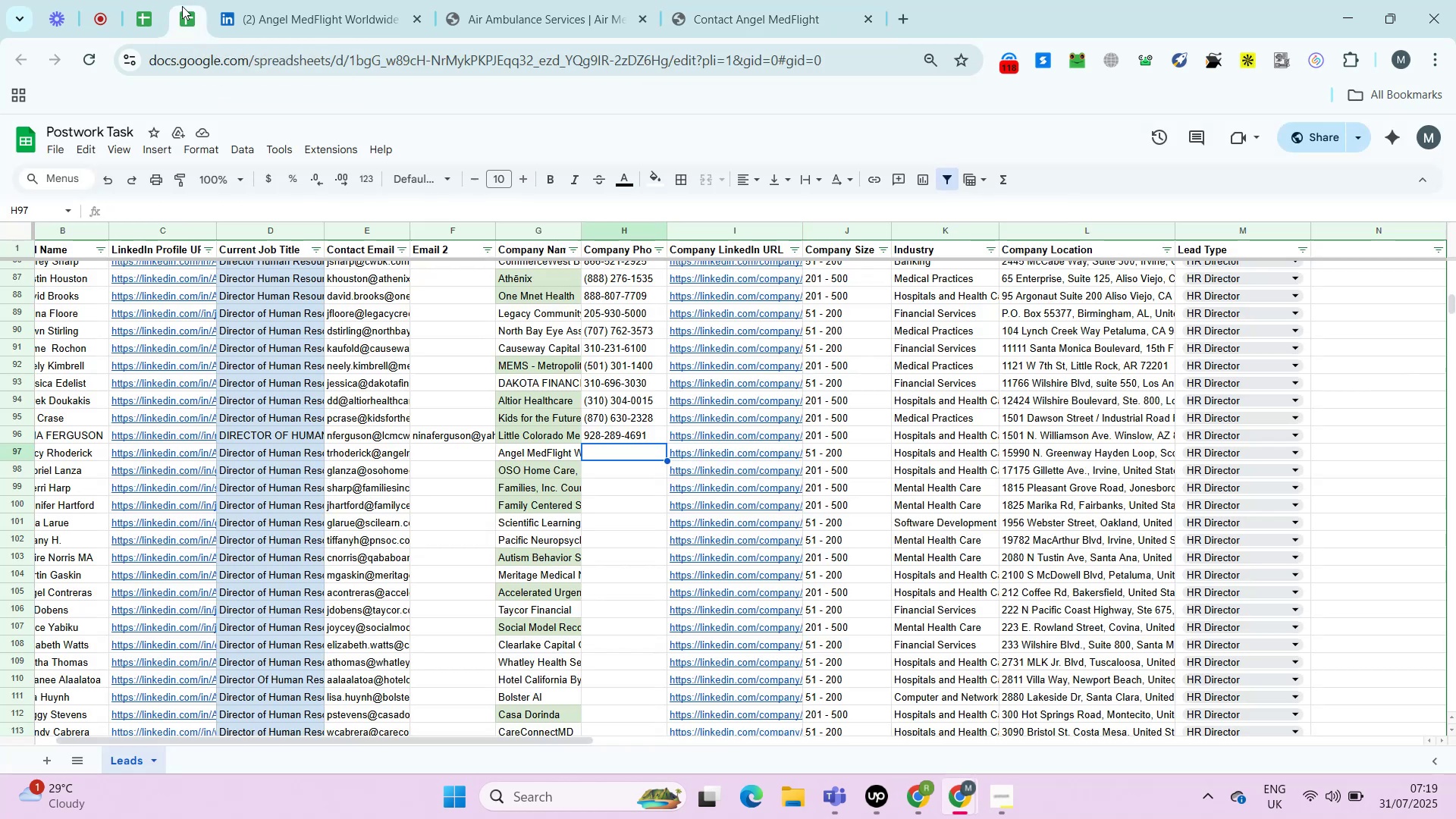 
key(Control+Shift+V)
 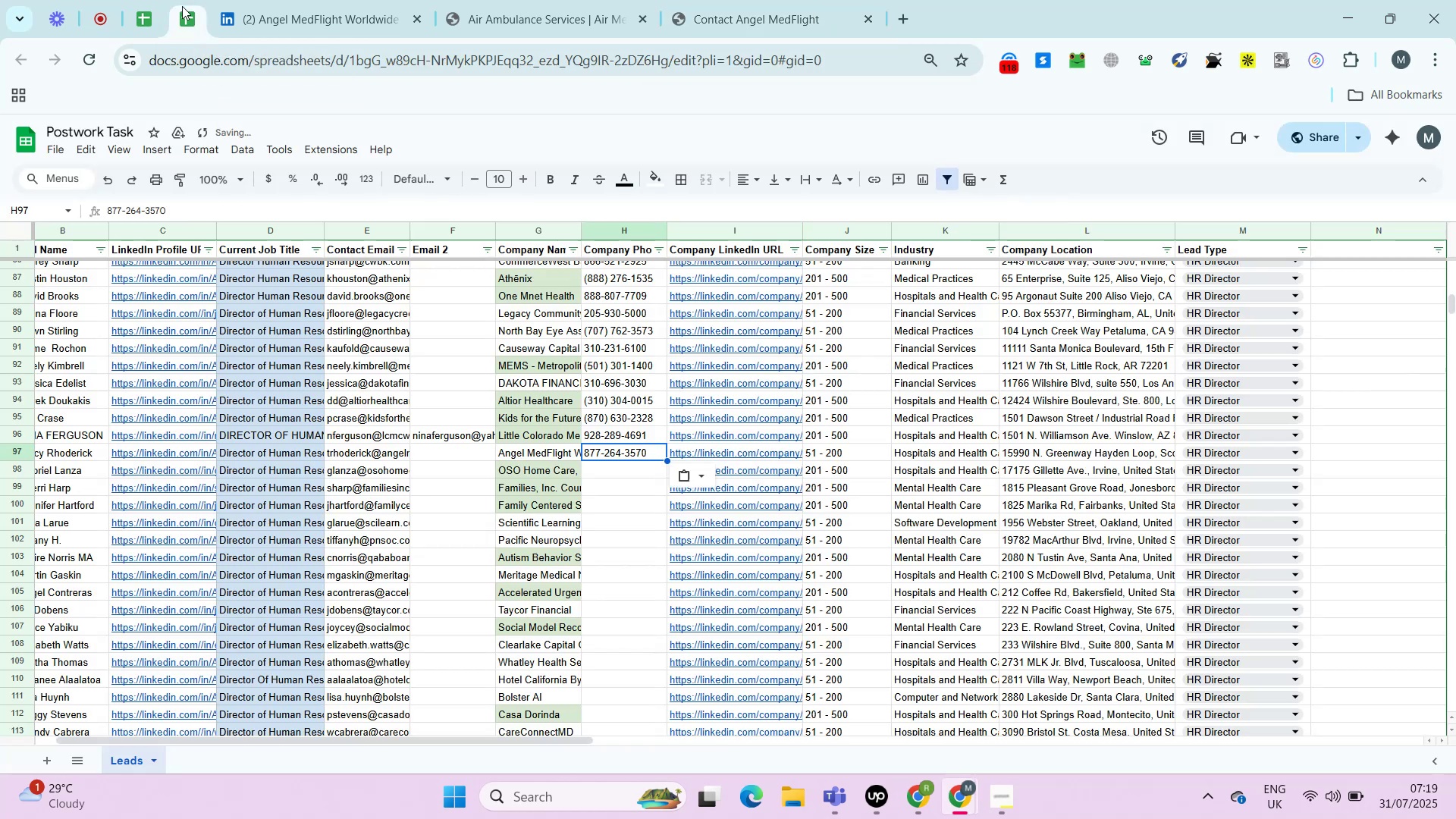 
key(ArrowRight)
 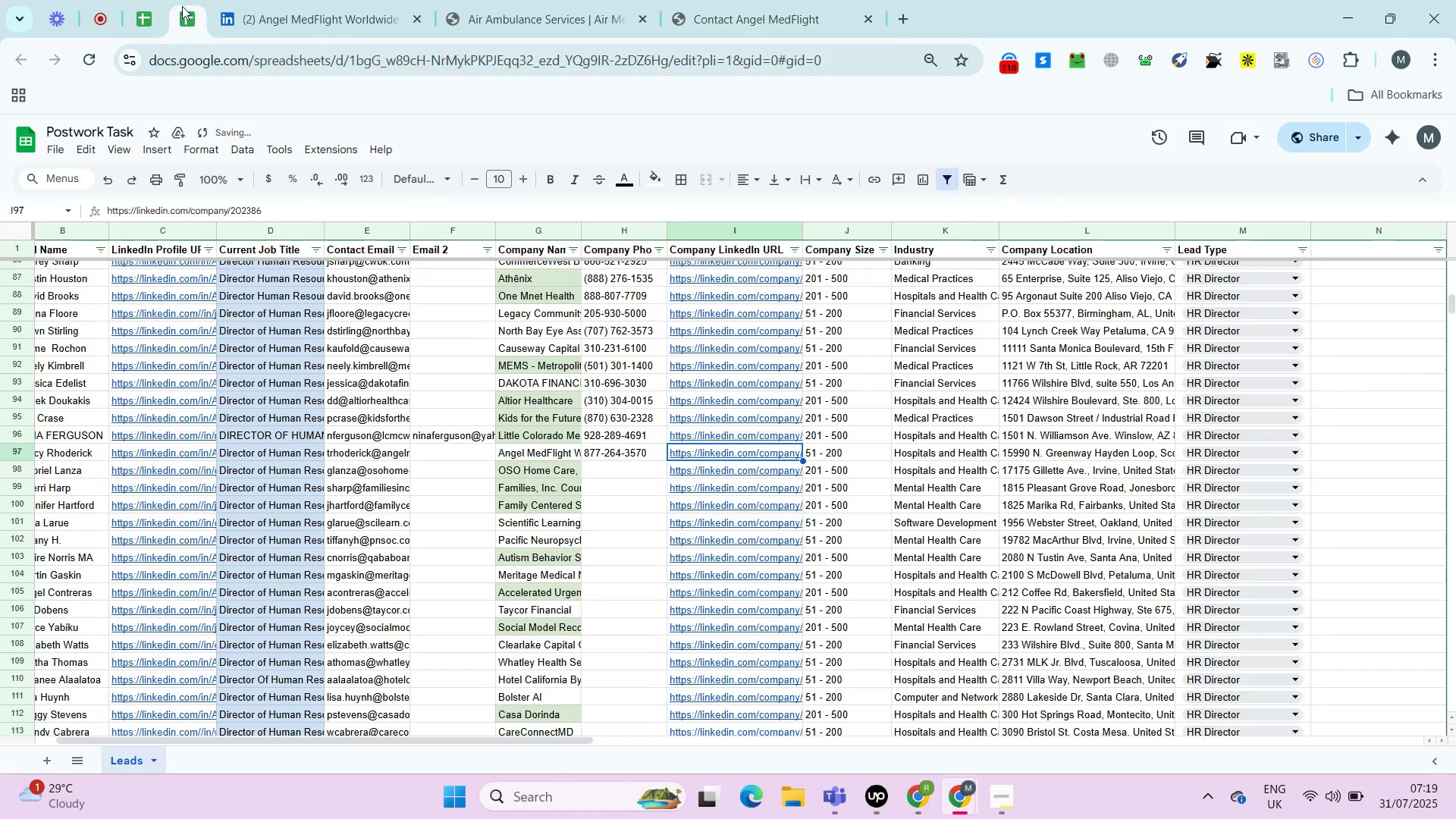 
key(ArrowRight)
 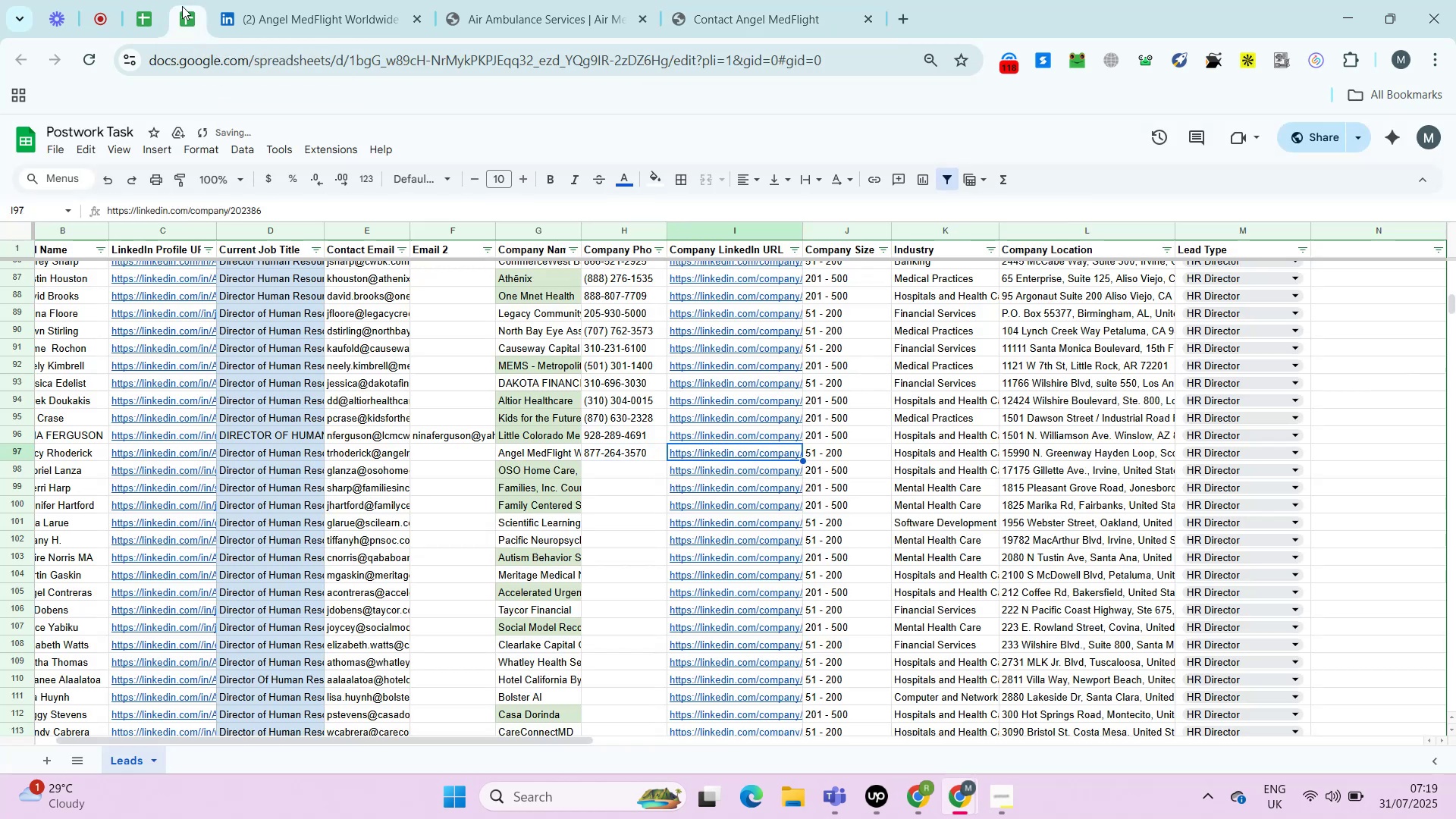 
key(ArrowRight)
 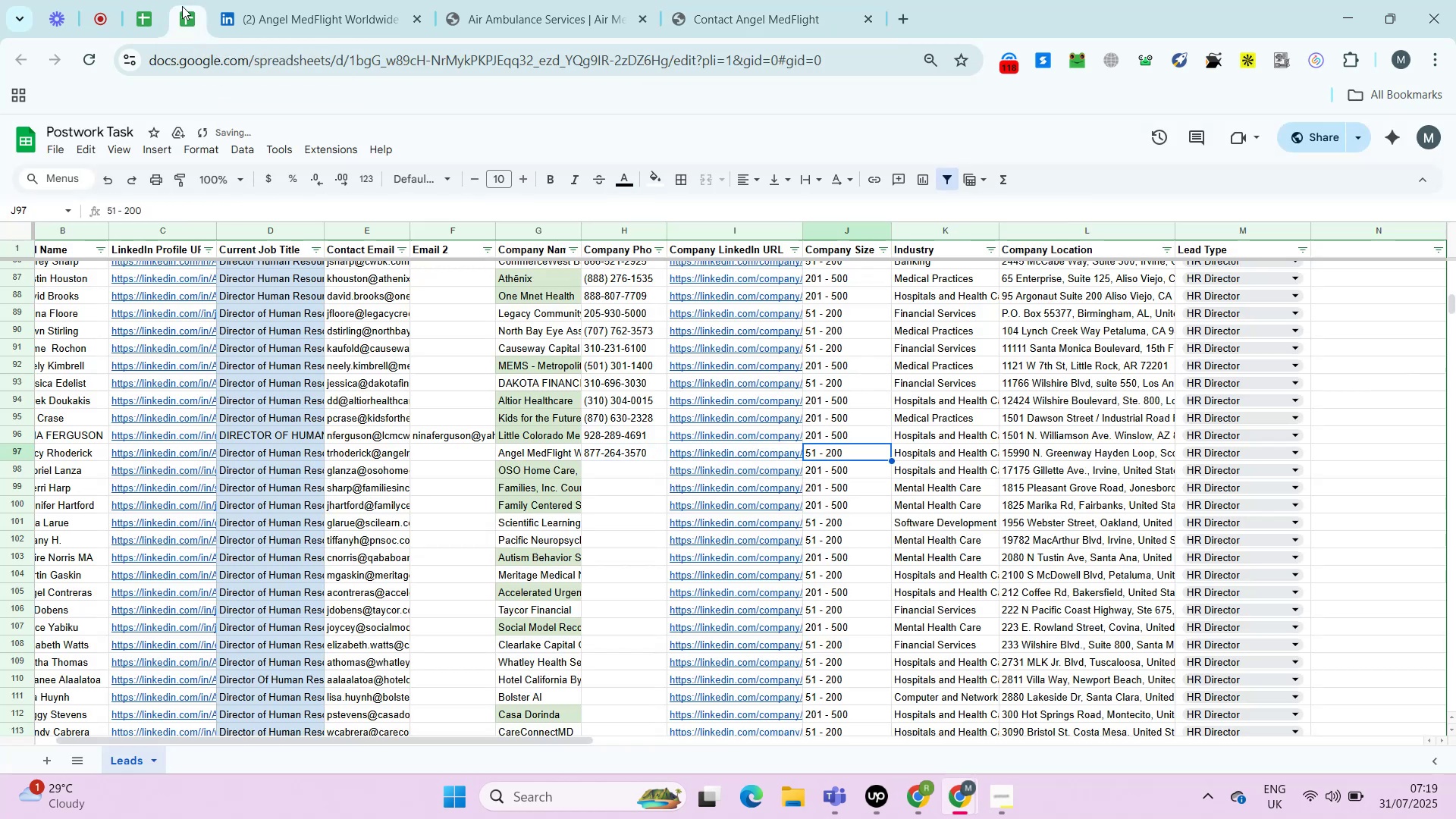 
key(ArrowRight)
 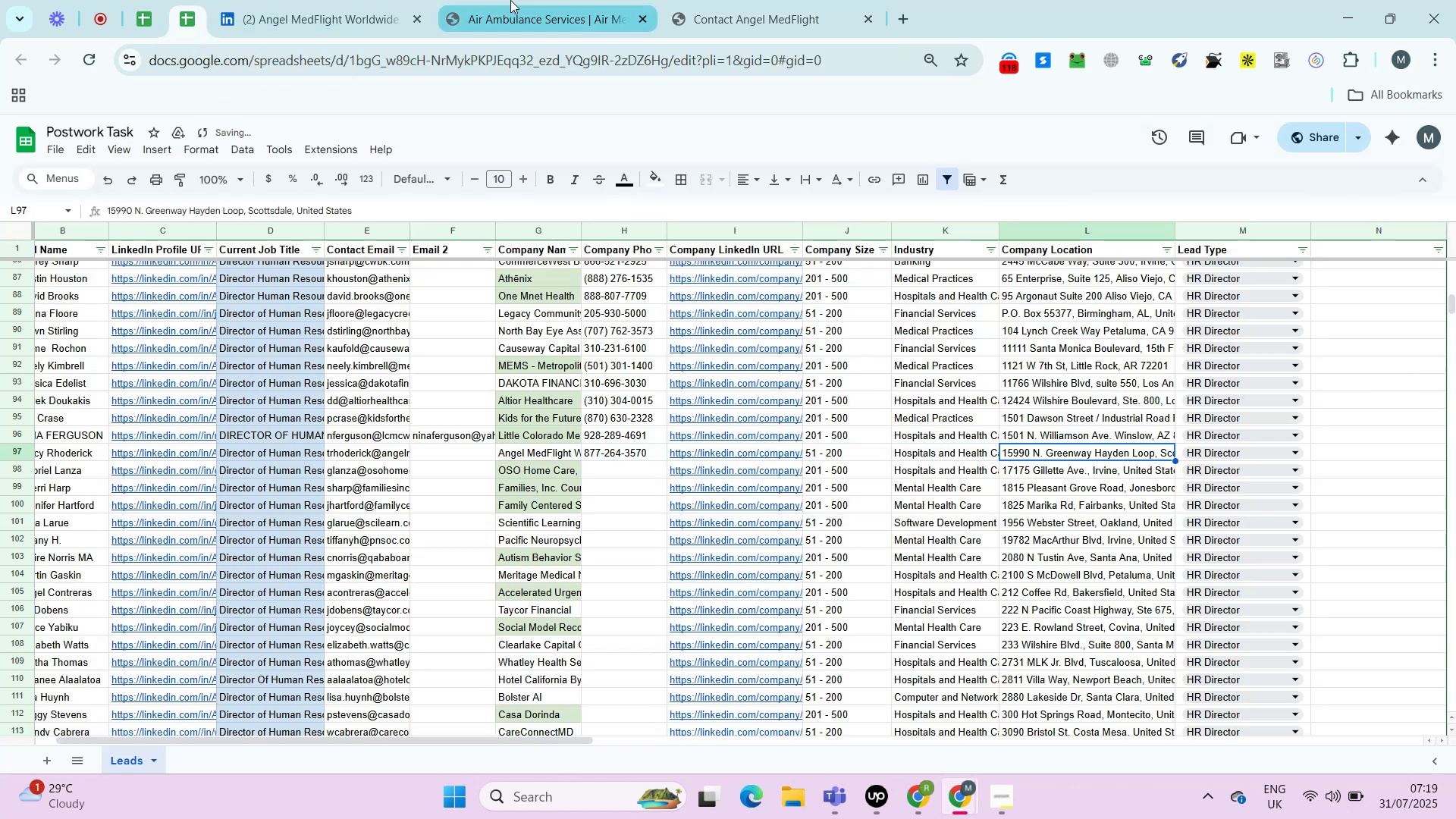 
left_click([510, 0])
 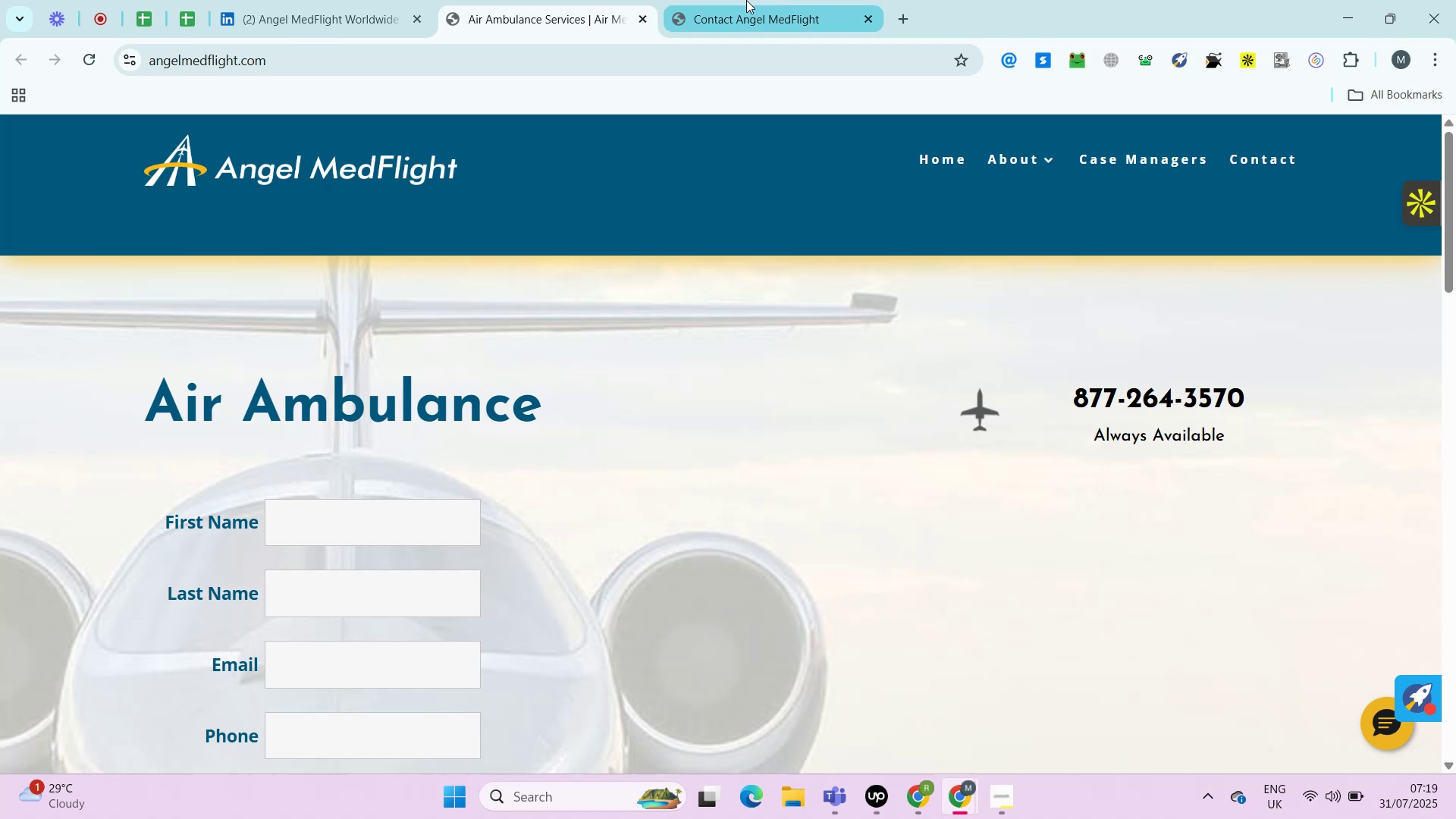 
left_click([746, 0])
 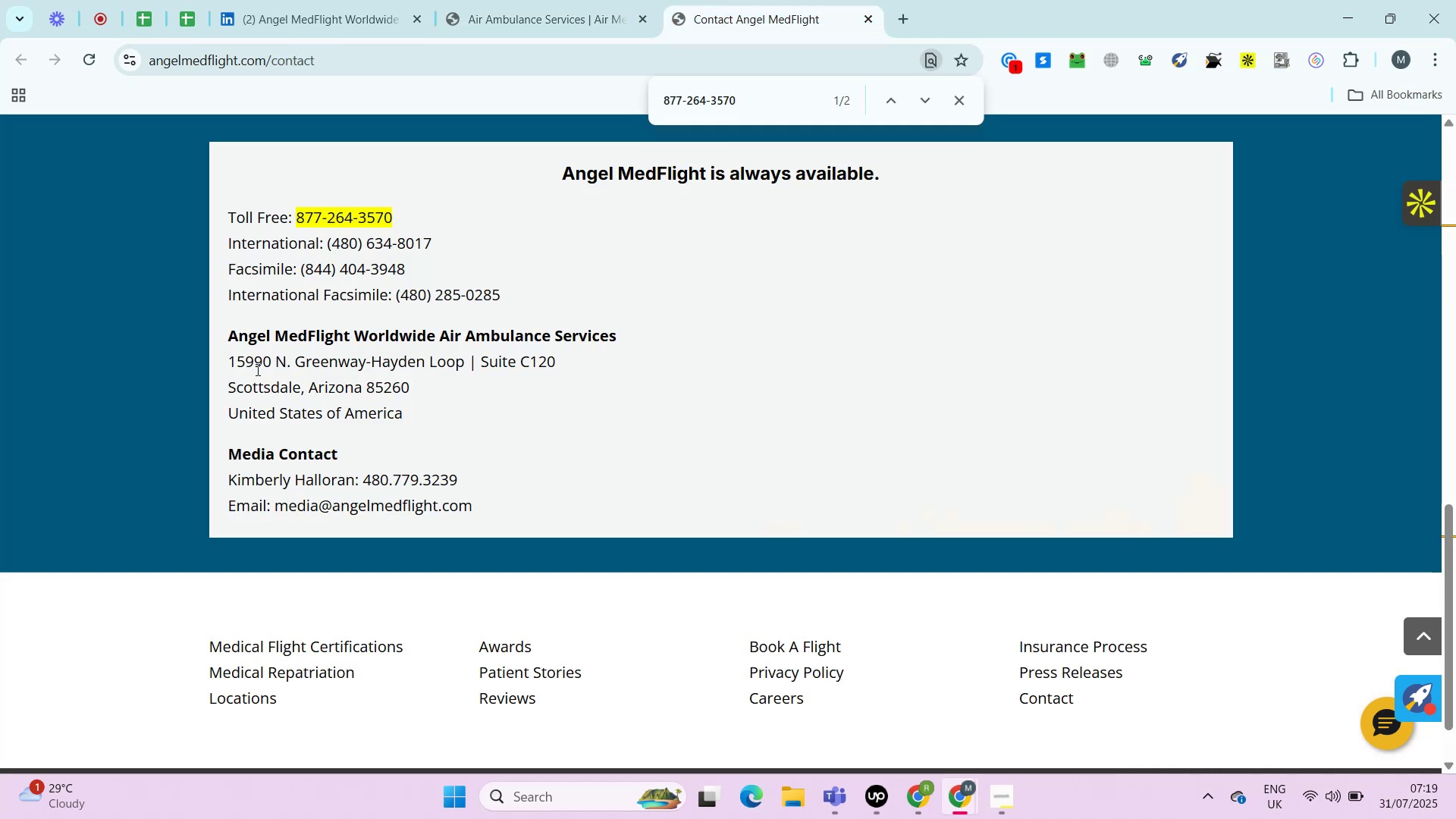 
left_click_drag(start_coordinate=[221, 362], to_coordinate=[424, 408])
 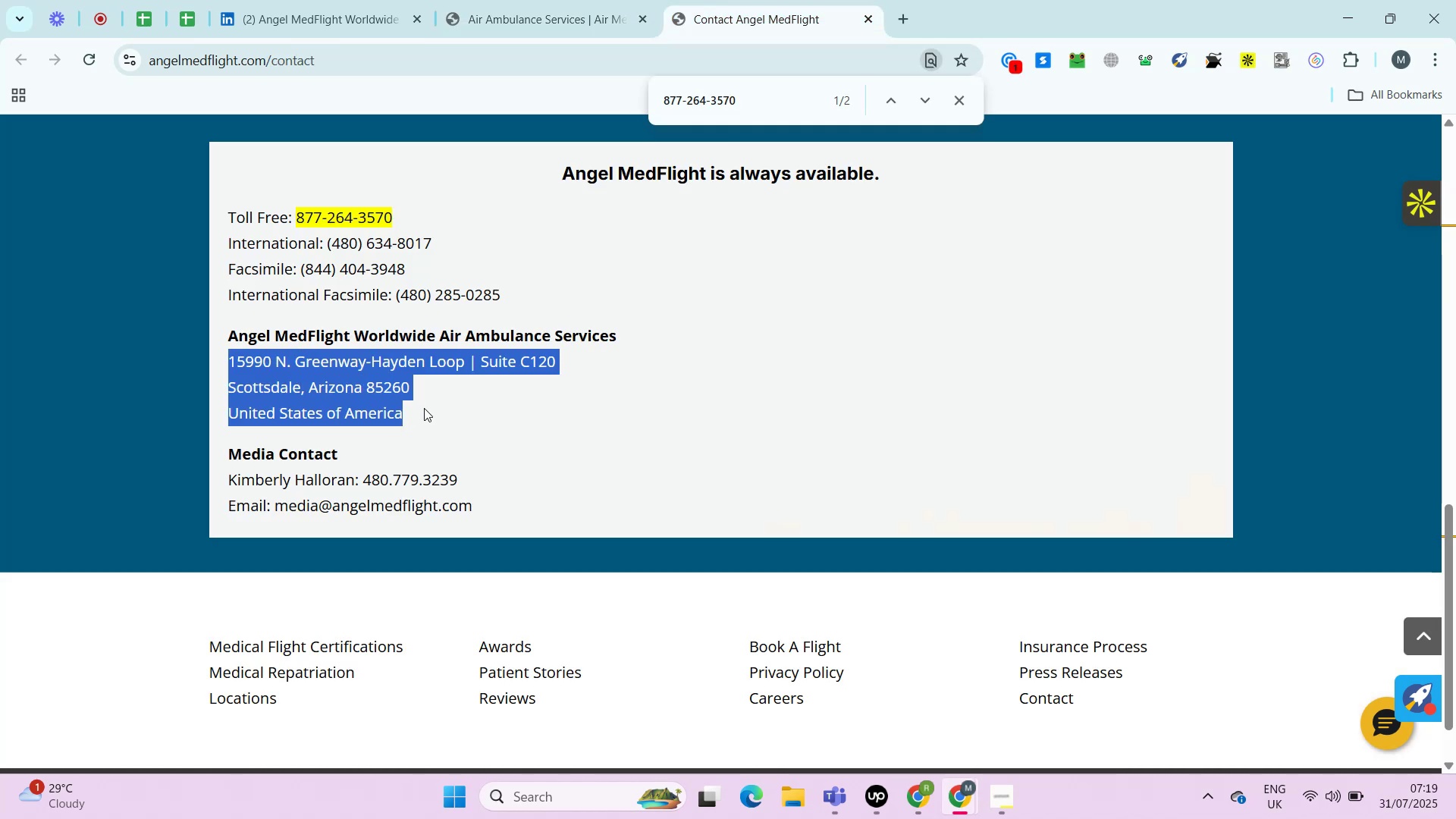 
key(Control+C)
 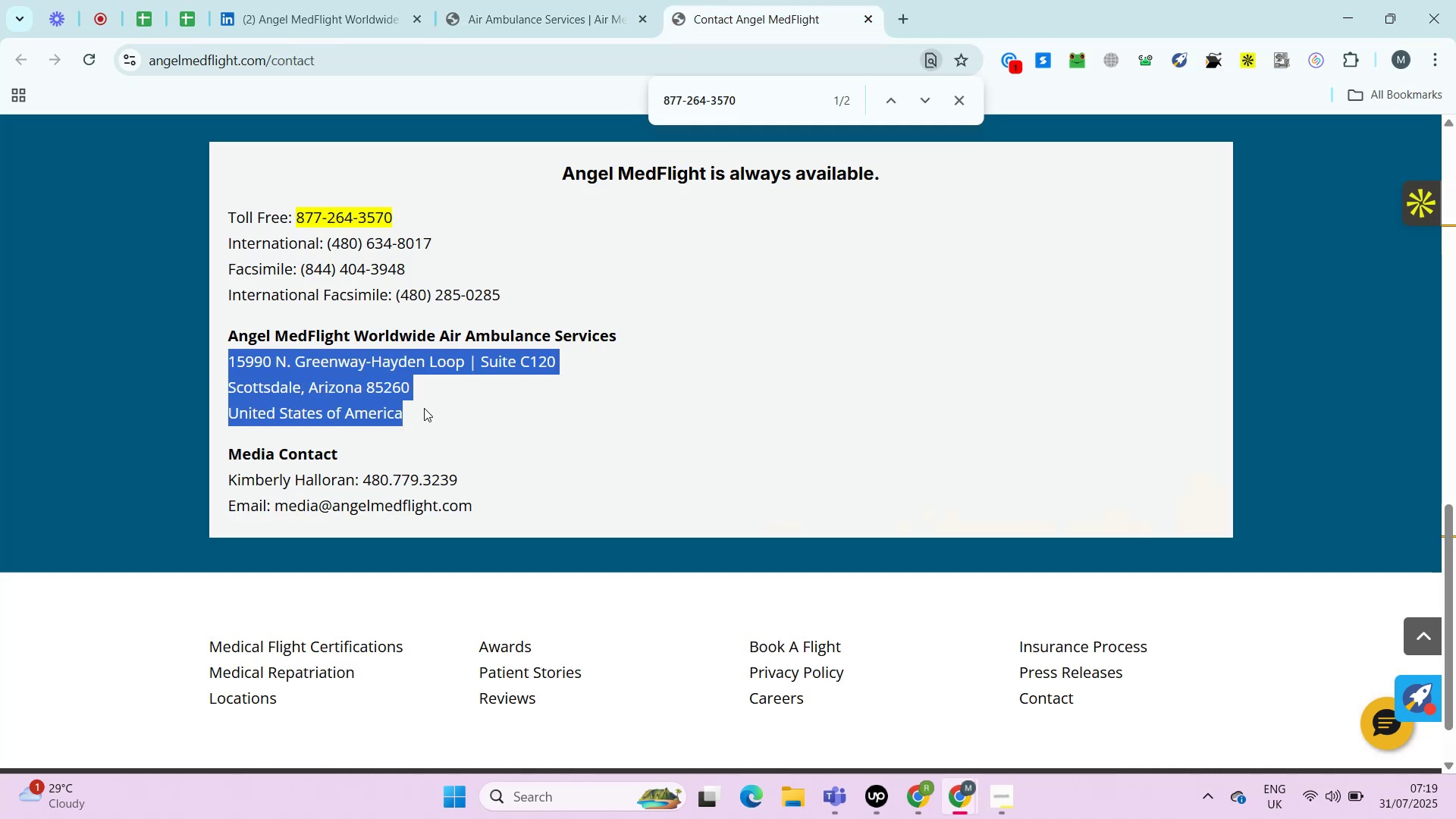 
key(Control+C)
 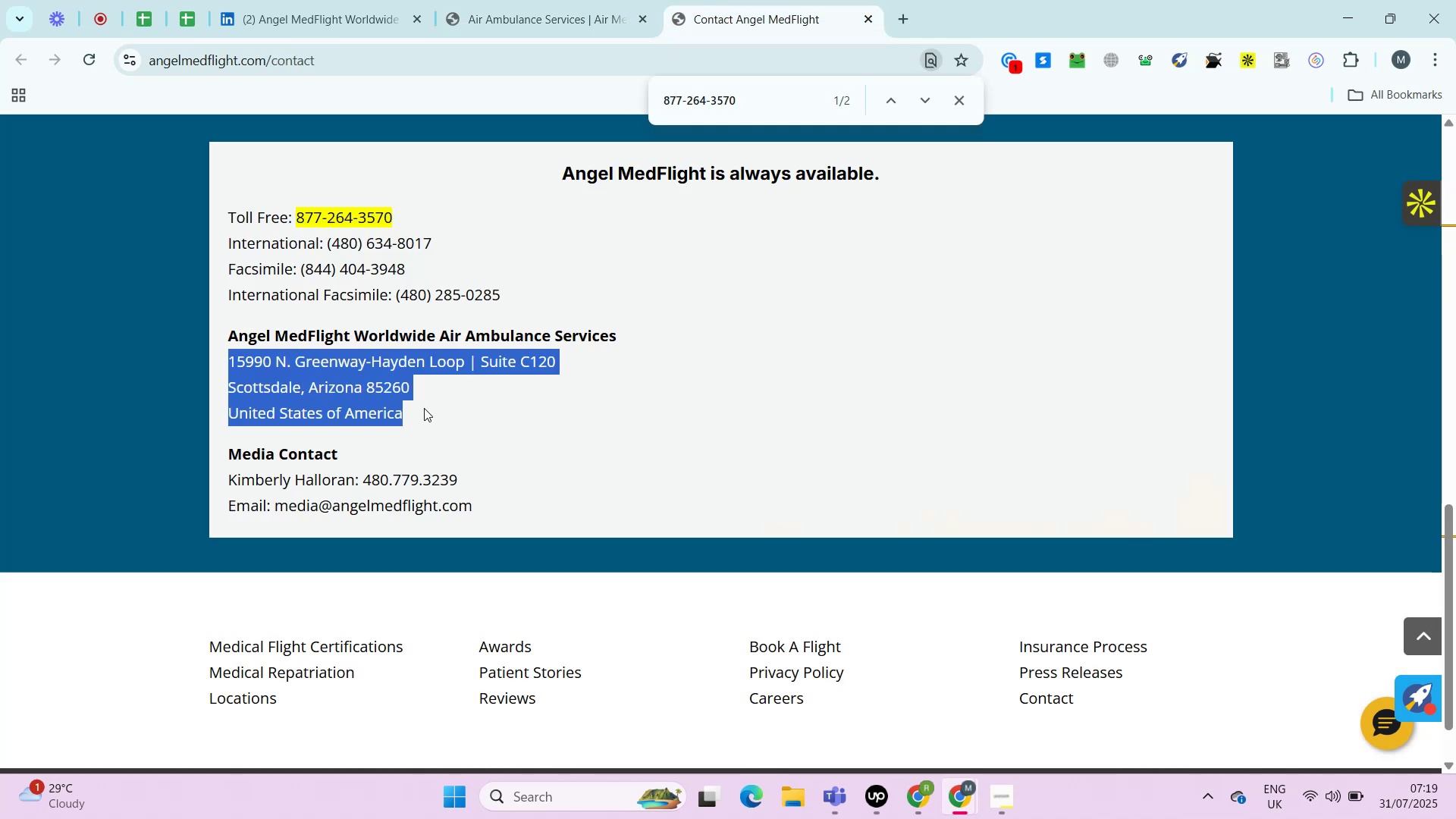 
key(Control+T)
 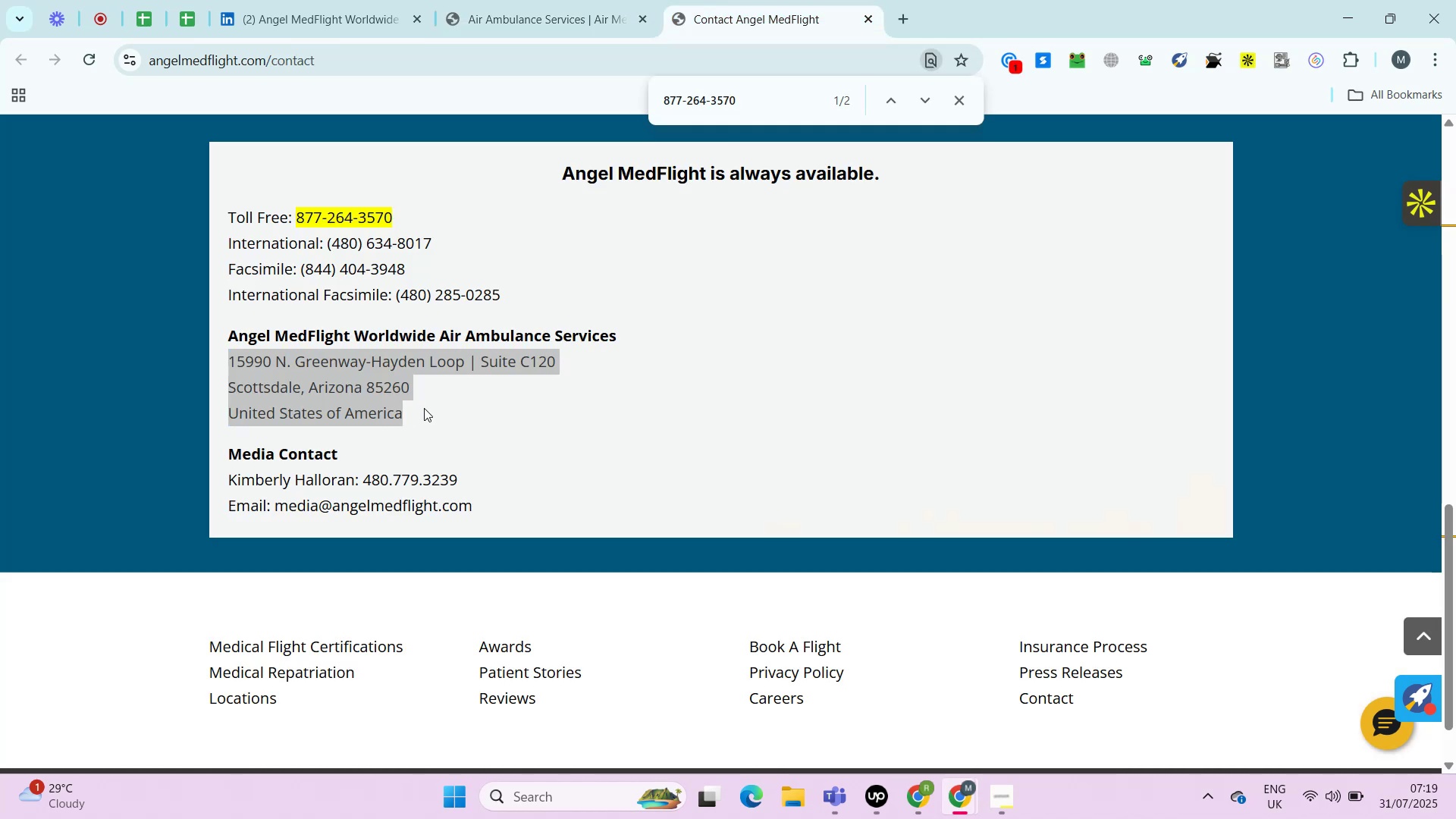 
key(Control+V)
 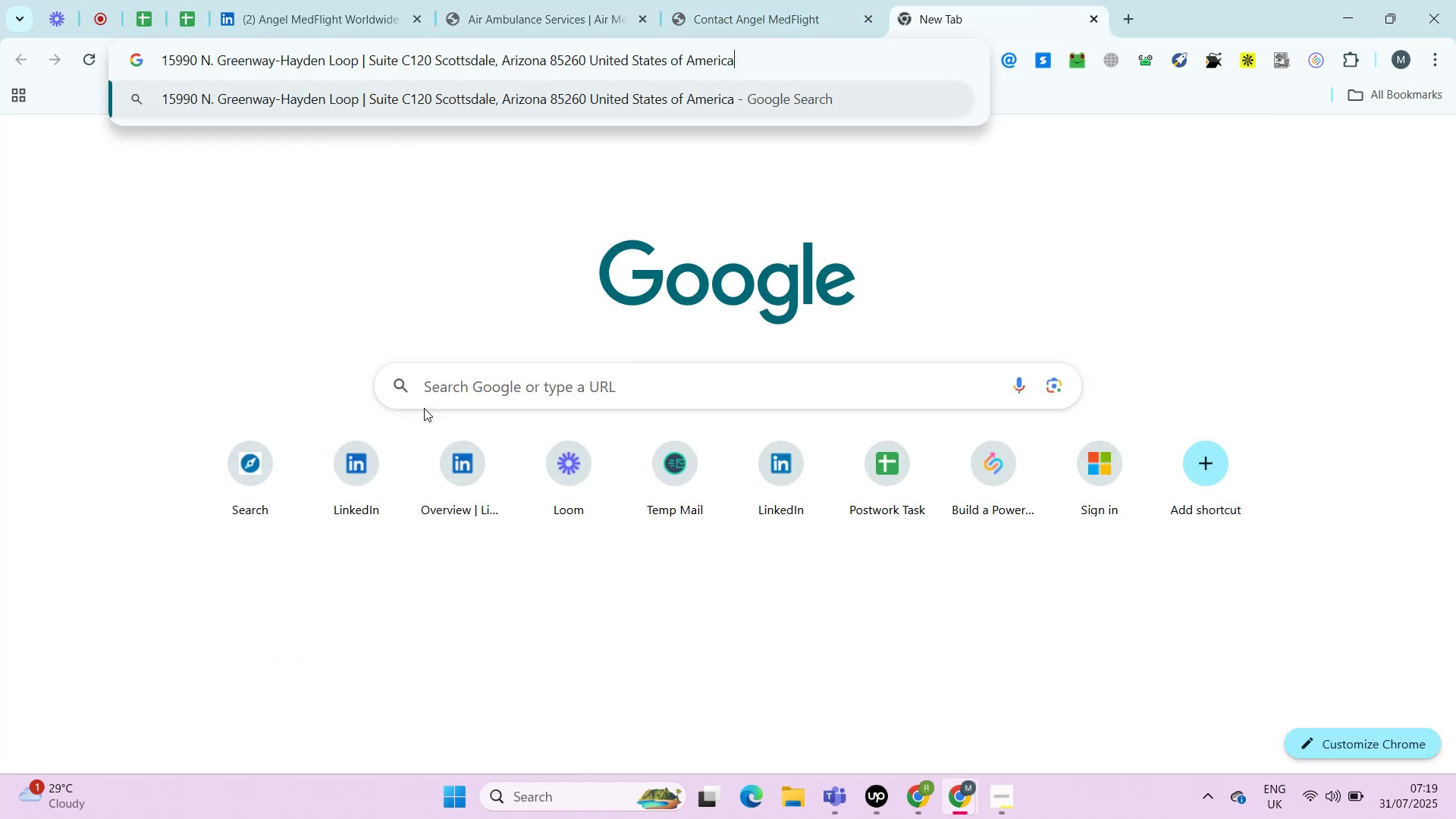 
key(Enter)
 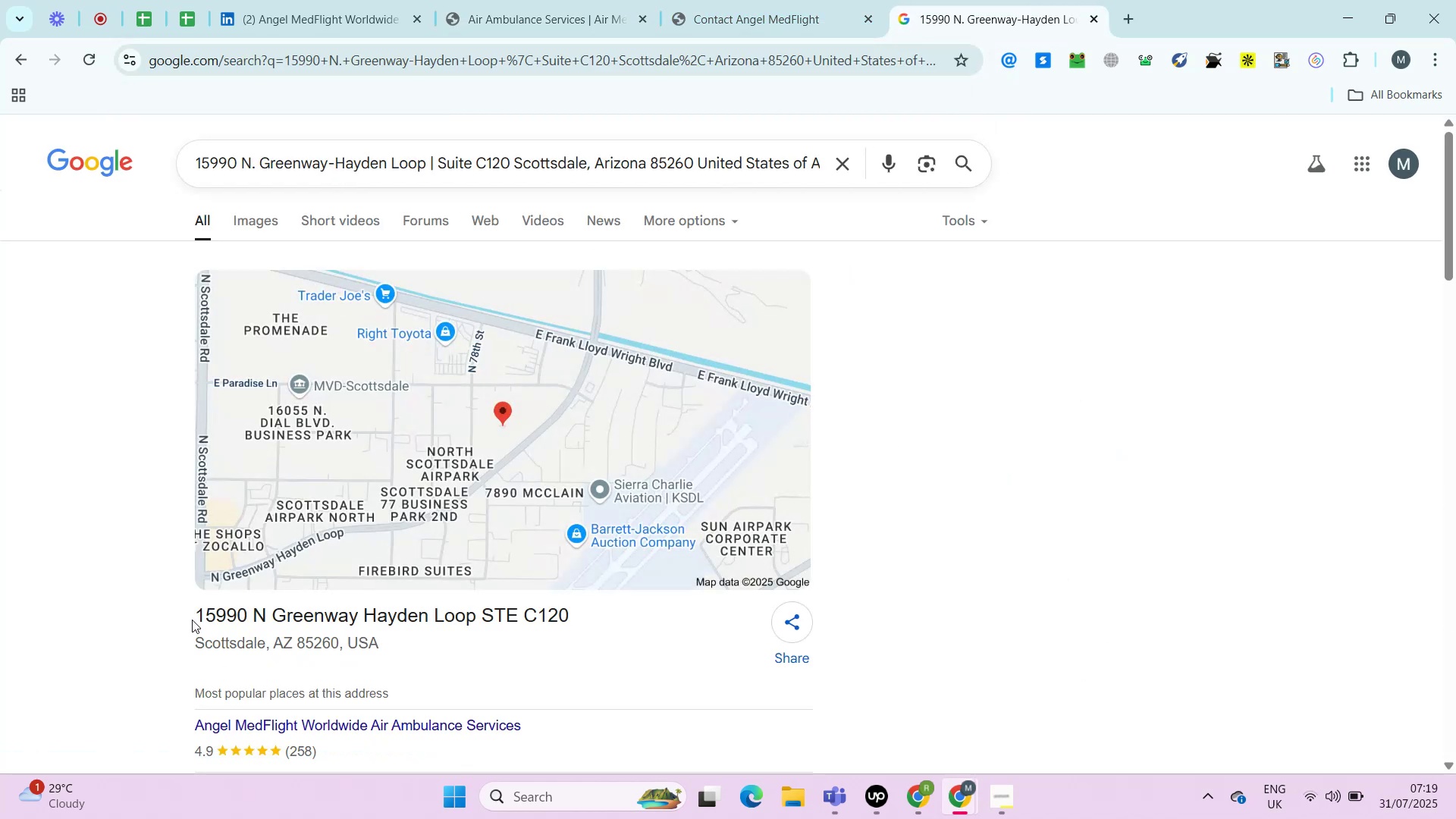 
wait(6.26)
 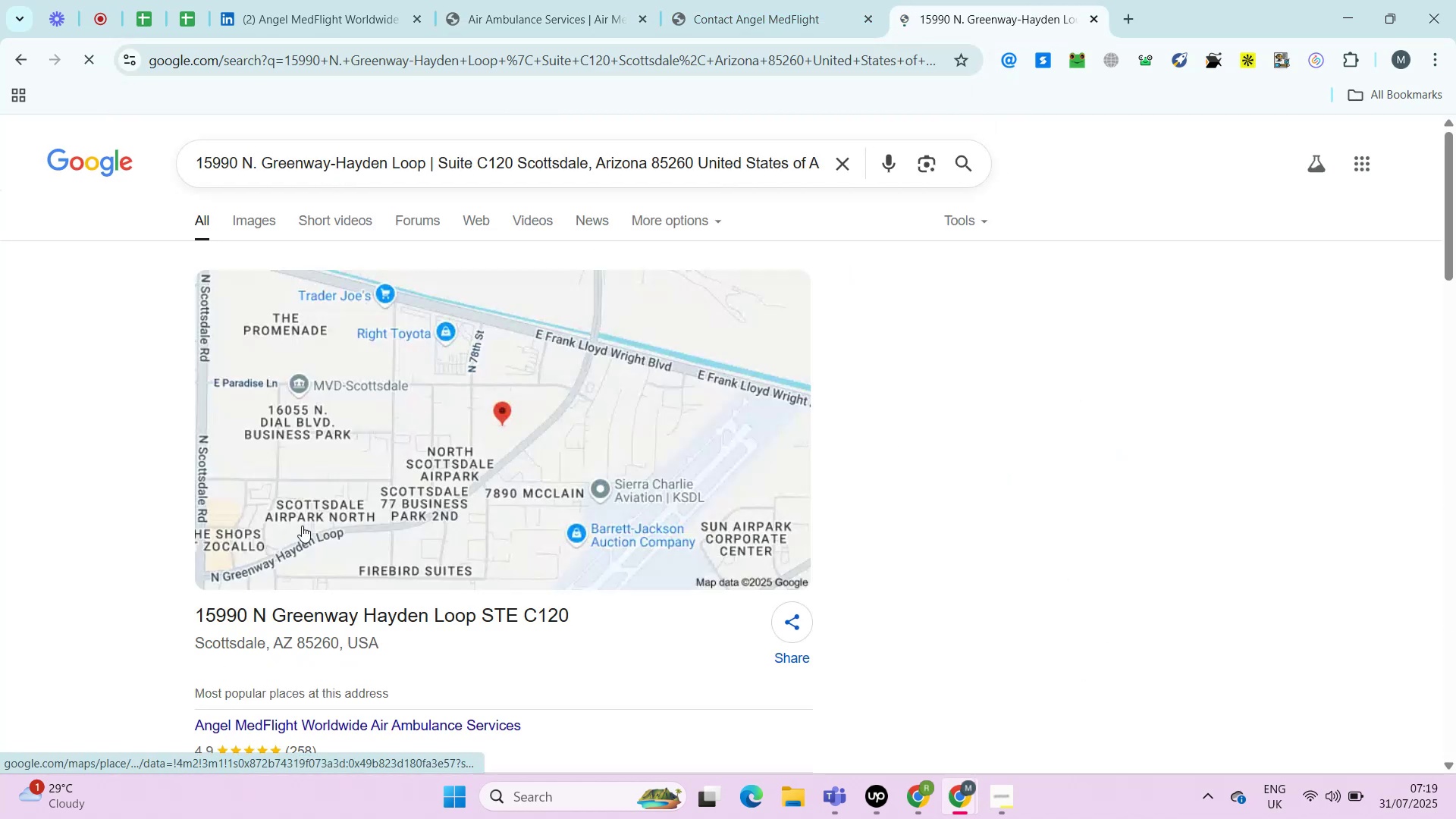 
left_click_drag(start_coordinate=[192, 620], to_coordinate=[381, 646])
 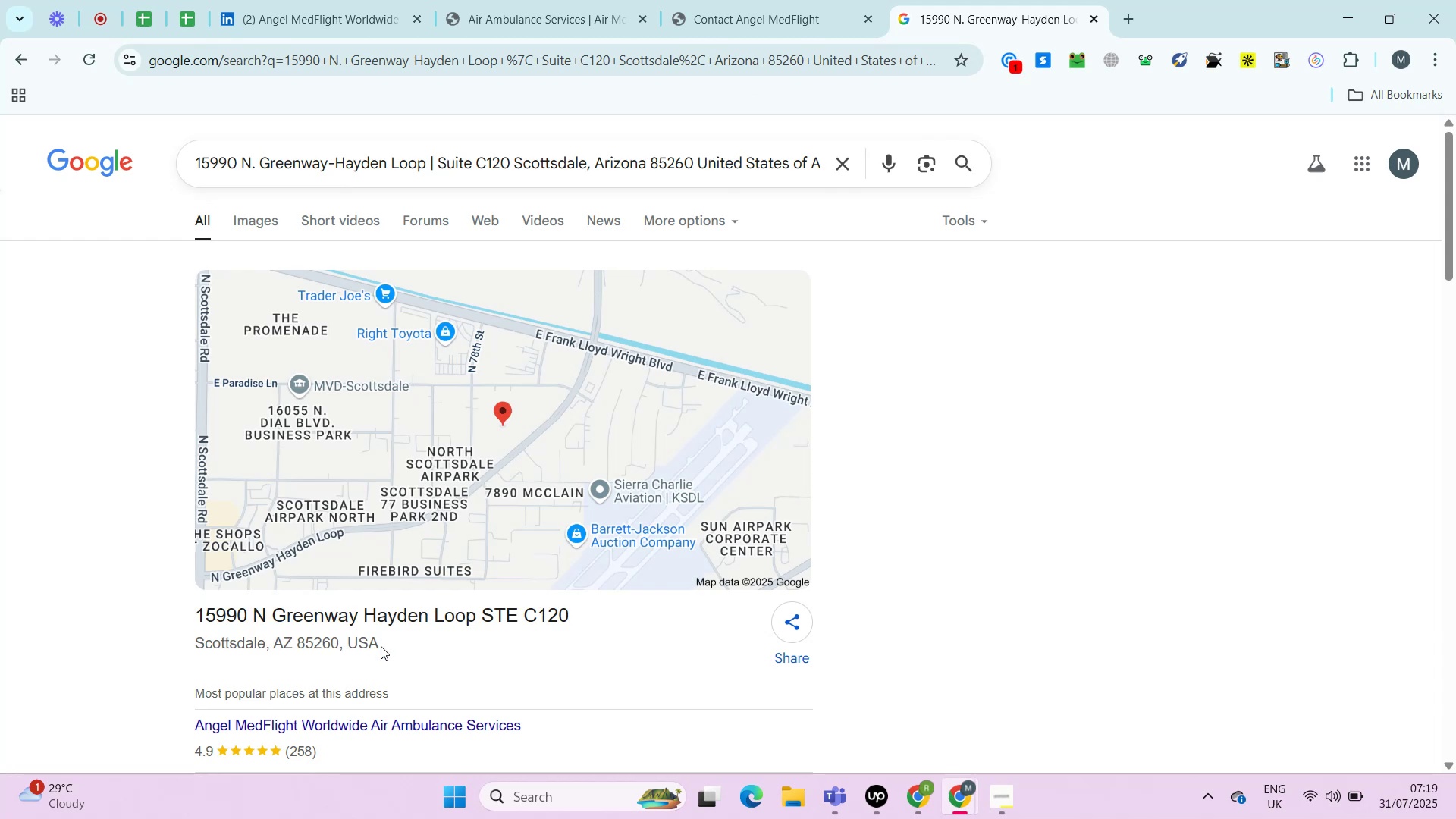 
left_click_drag(start_coordinate=[381, 646], to_coordinate=[359, 639])
 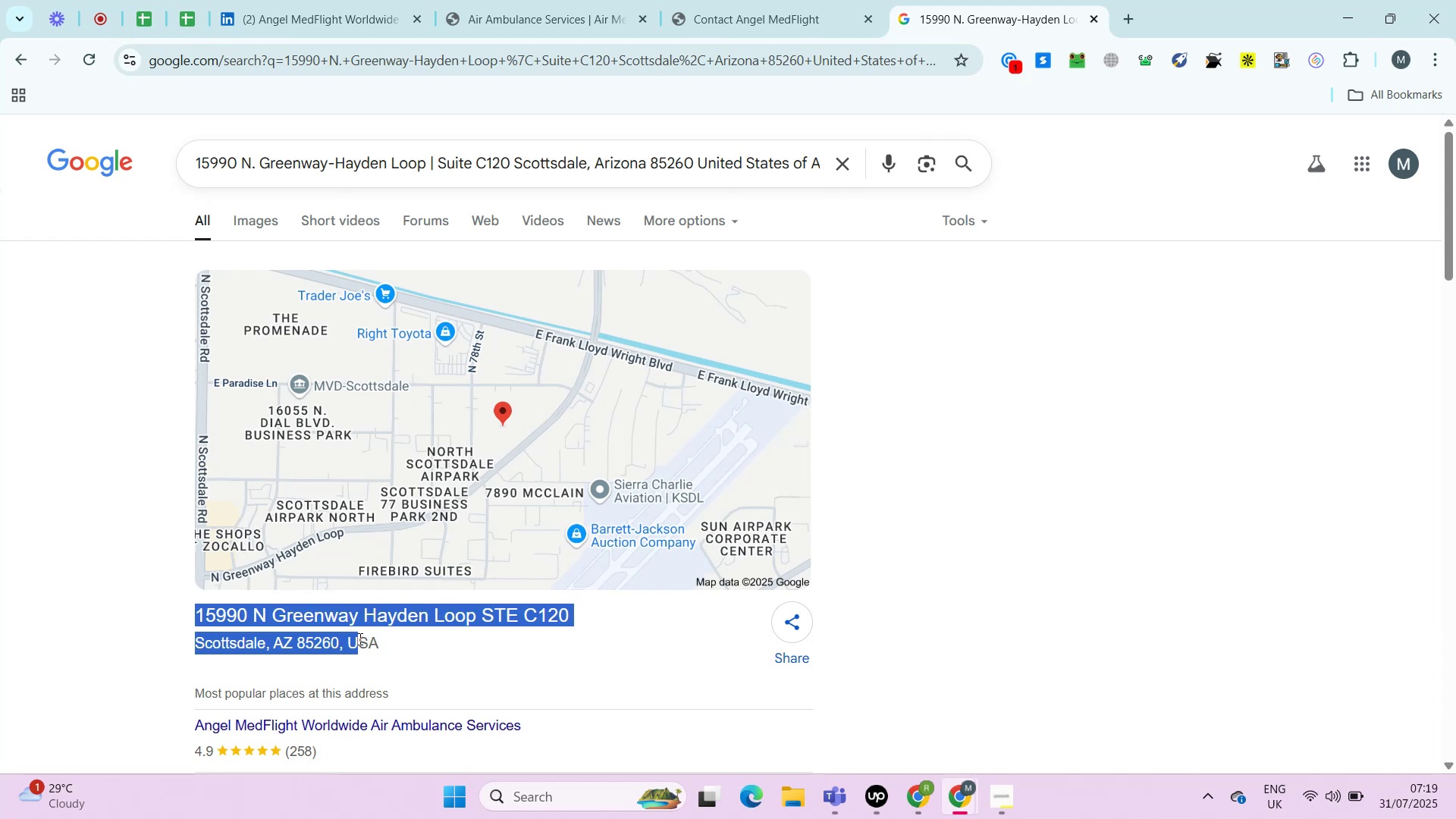 
key(Control+Shift+ArrowRight)
 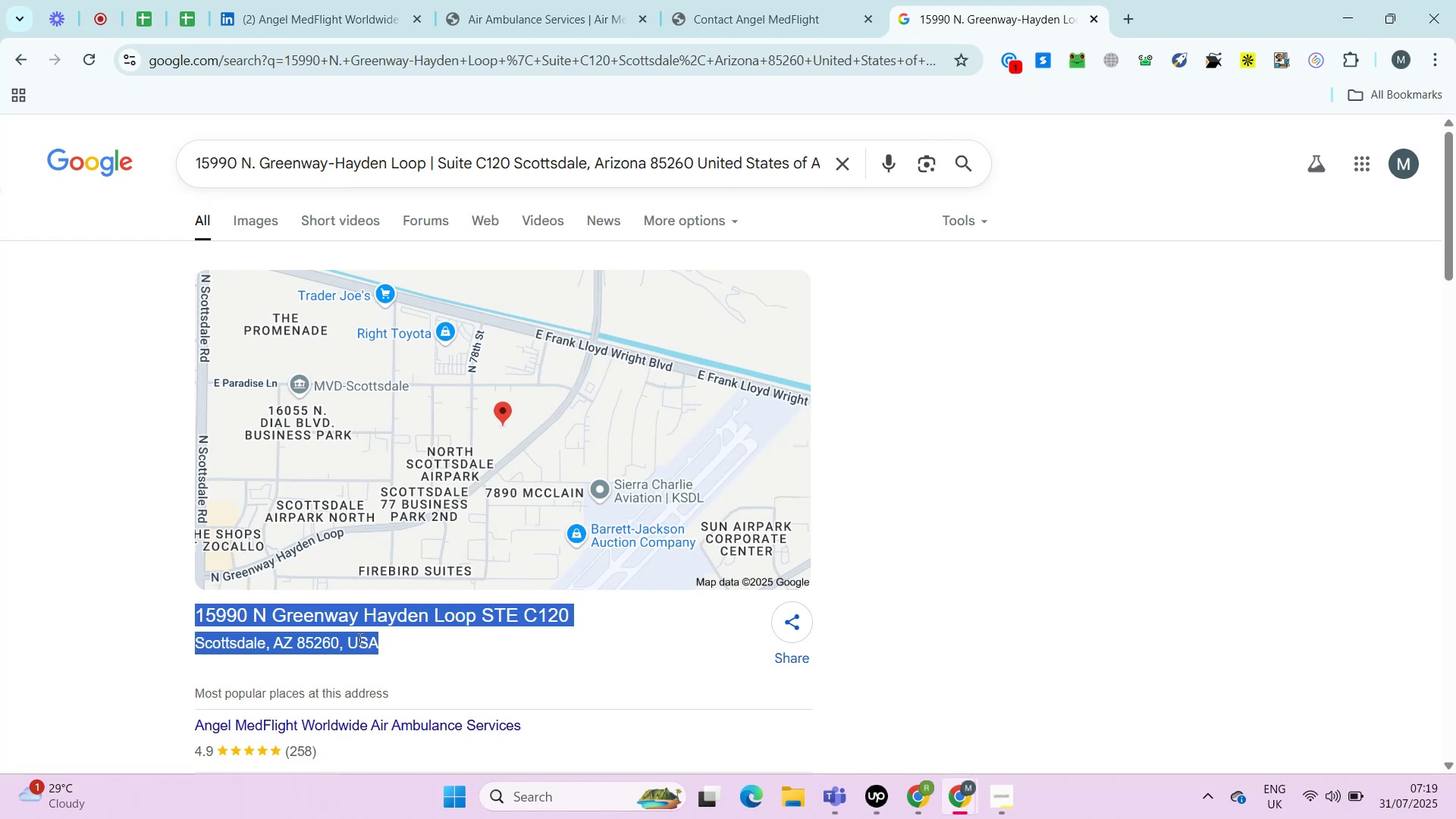 
key(Control+C)
 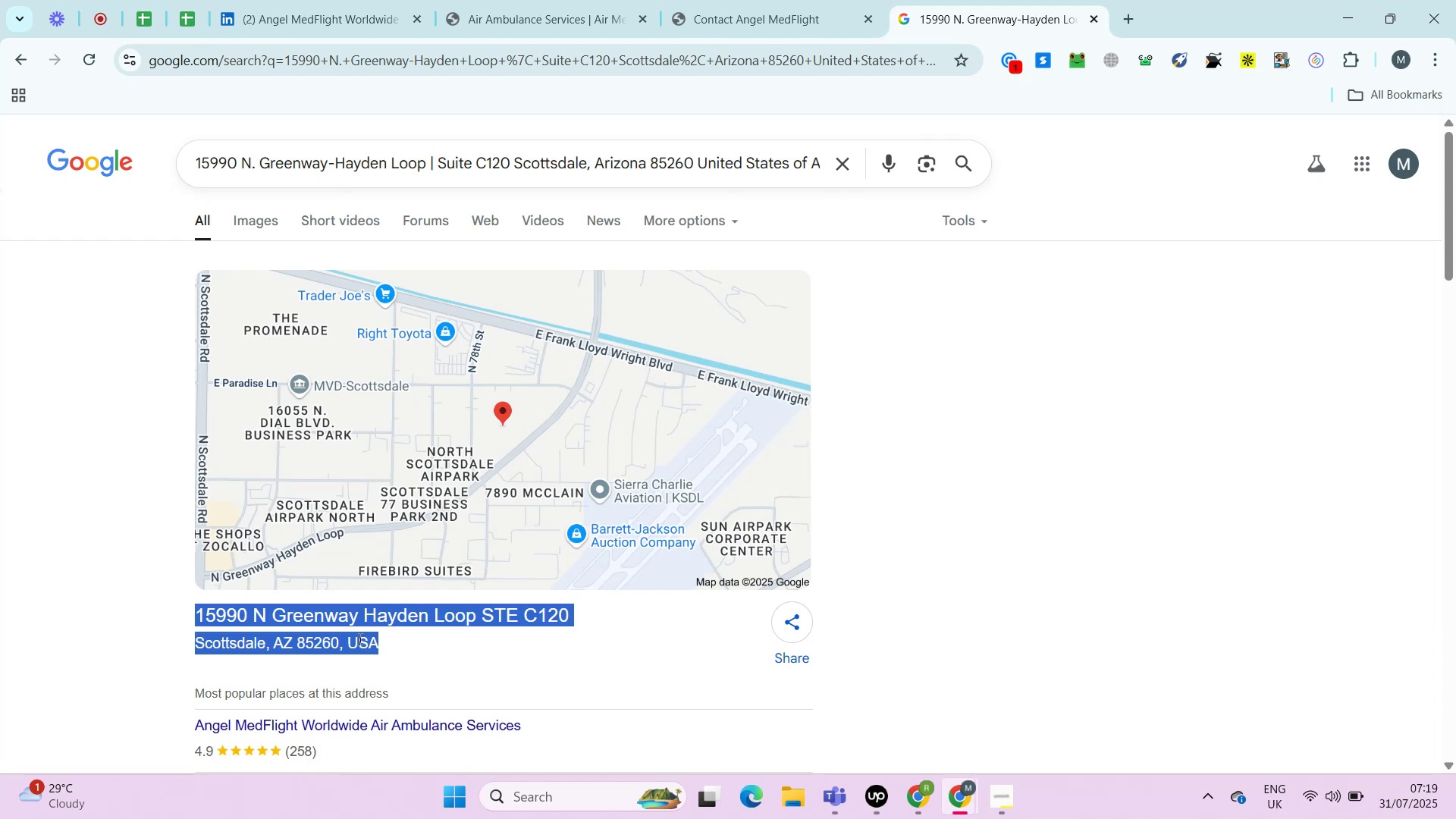 
key(Control+T)
 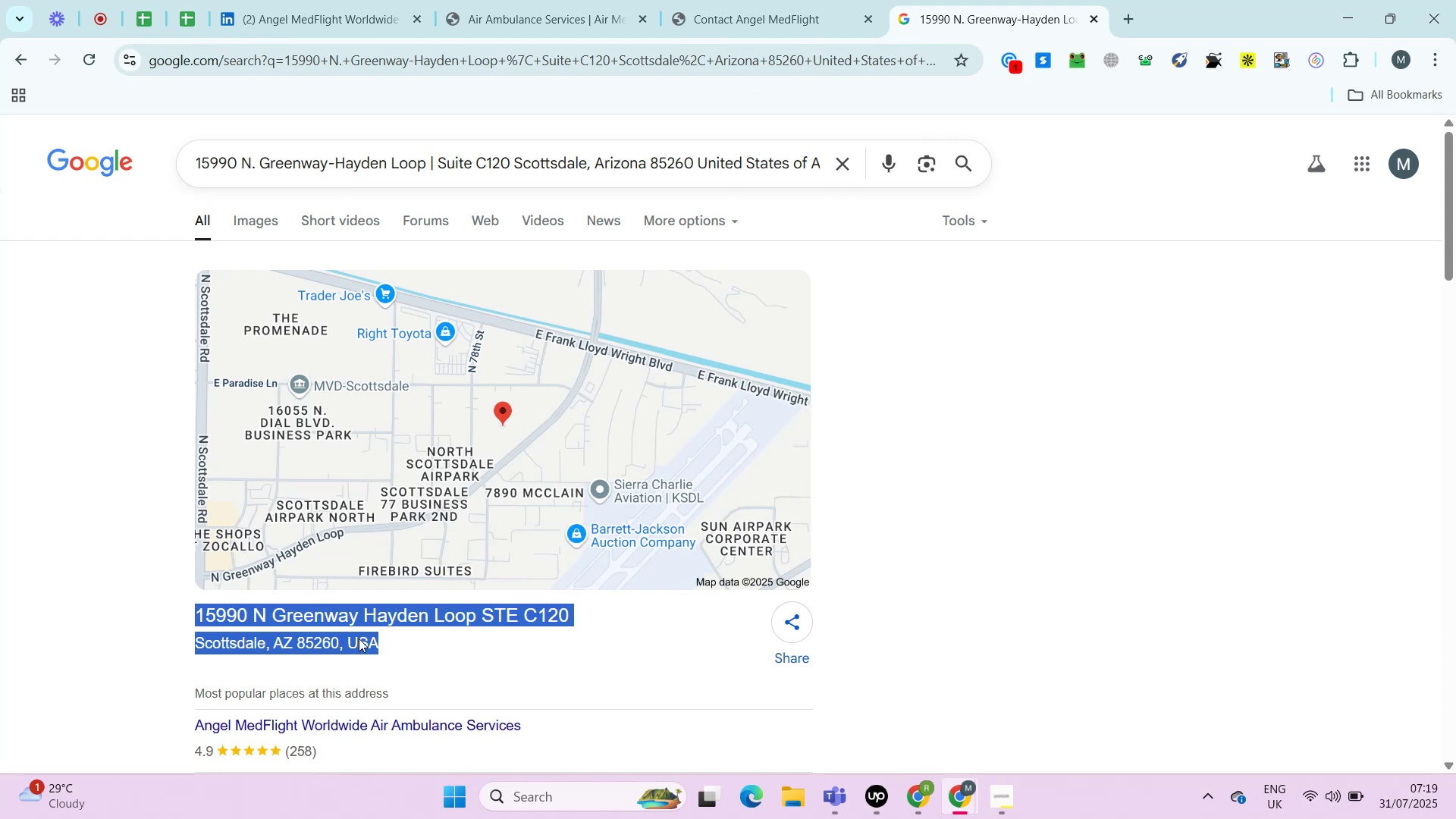 
key(Control+V)
 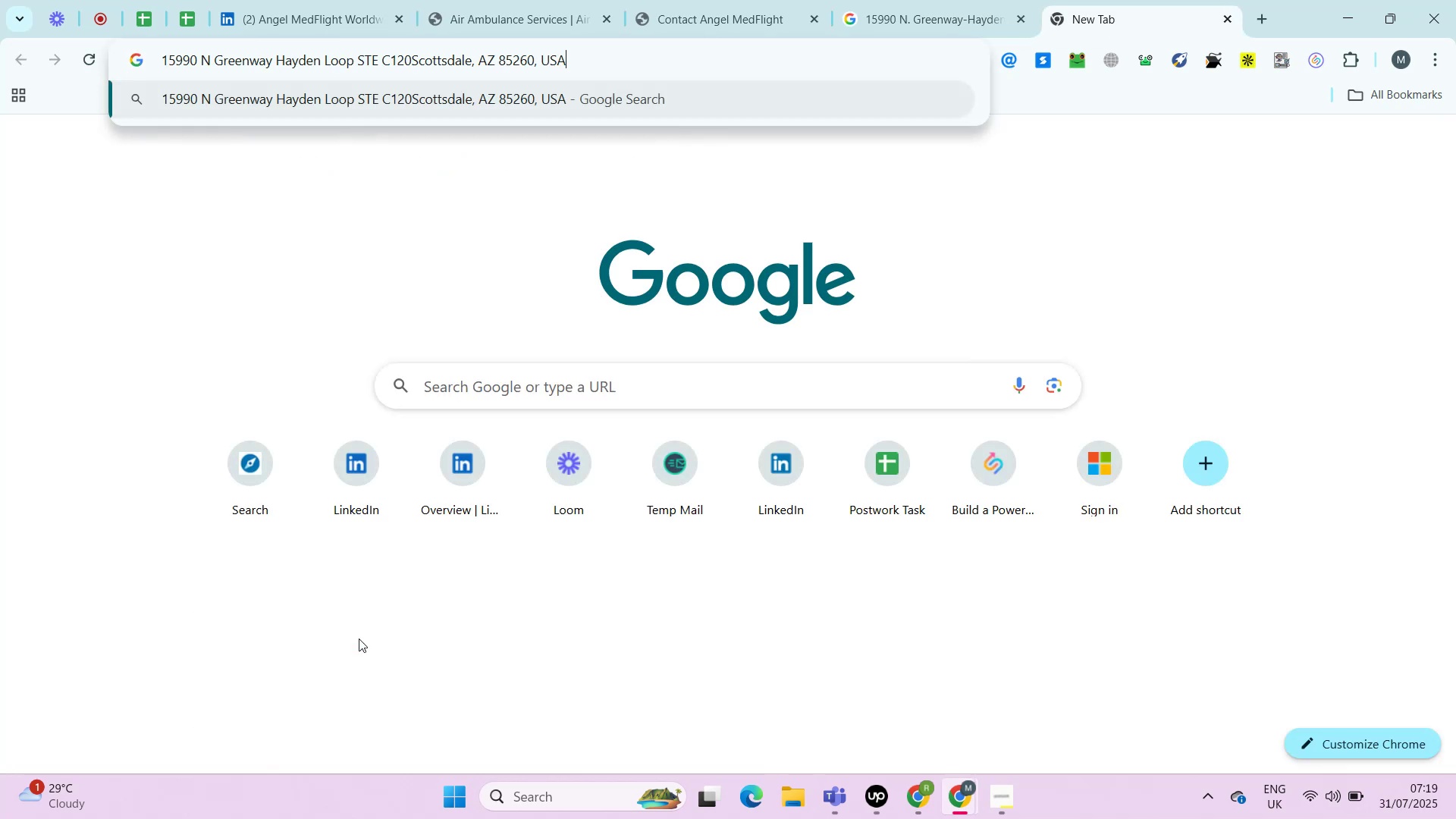 
key(Control+A)
 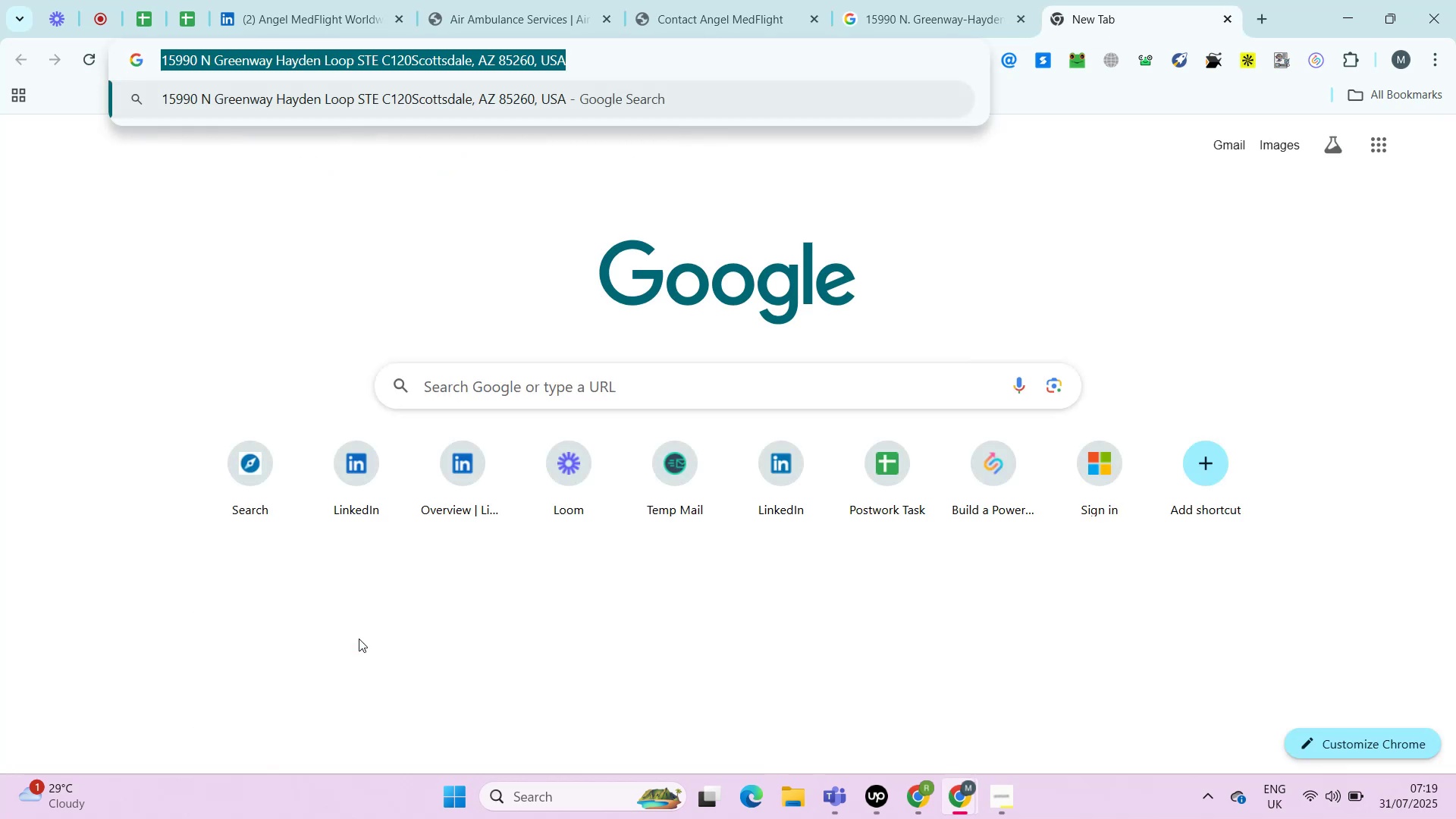 
key(Control+C)
 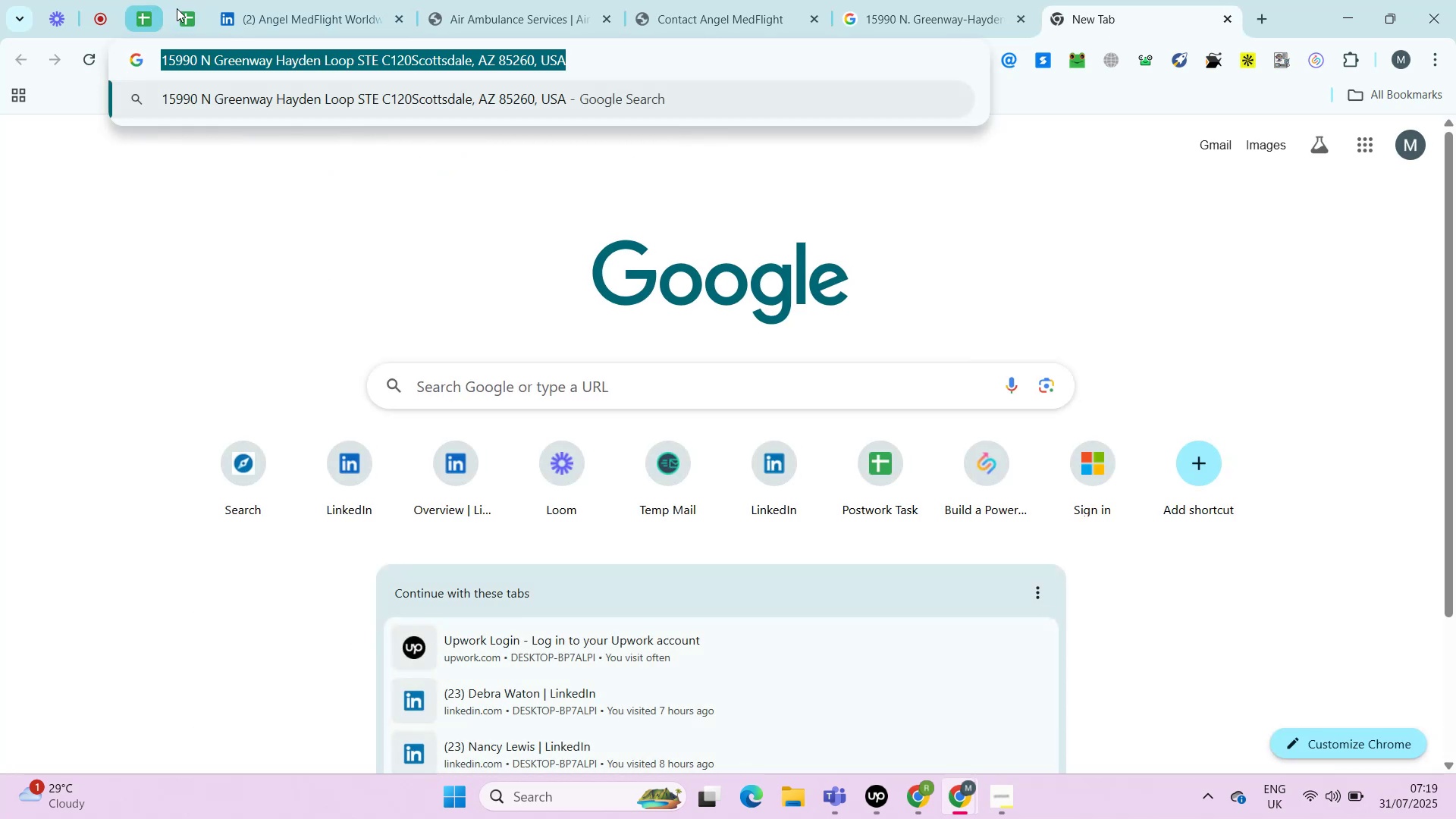 
left_click([183, 10])
 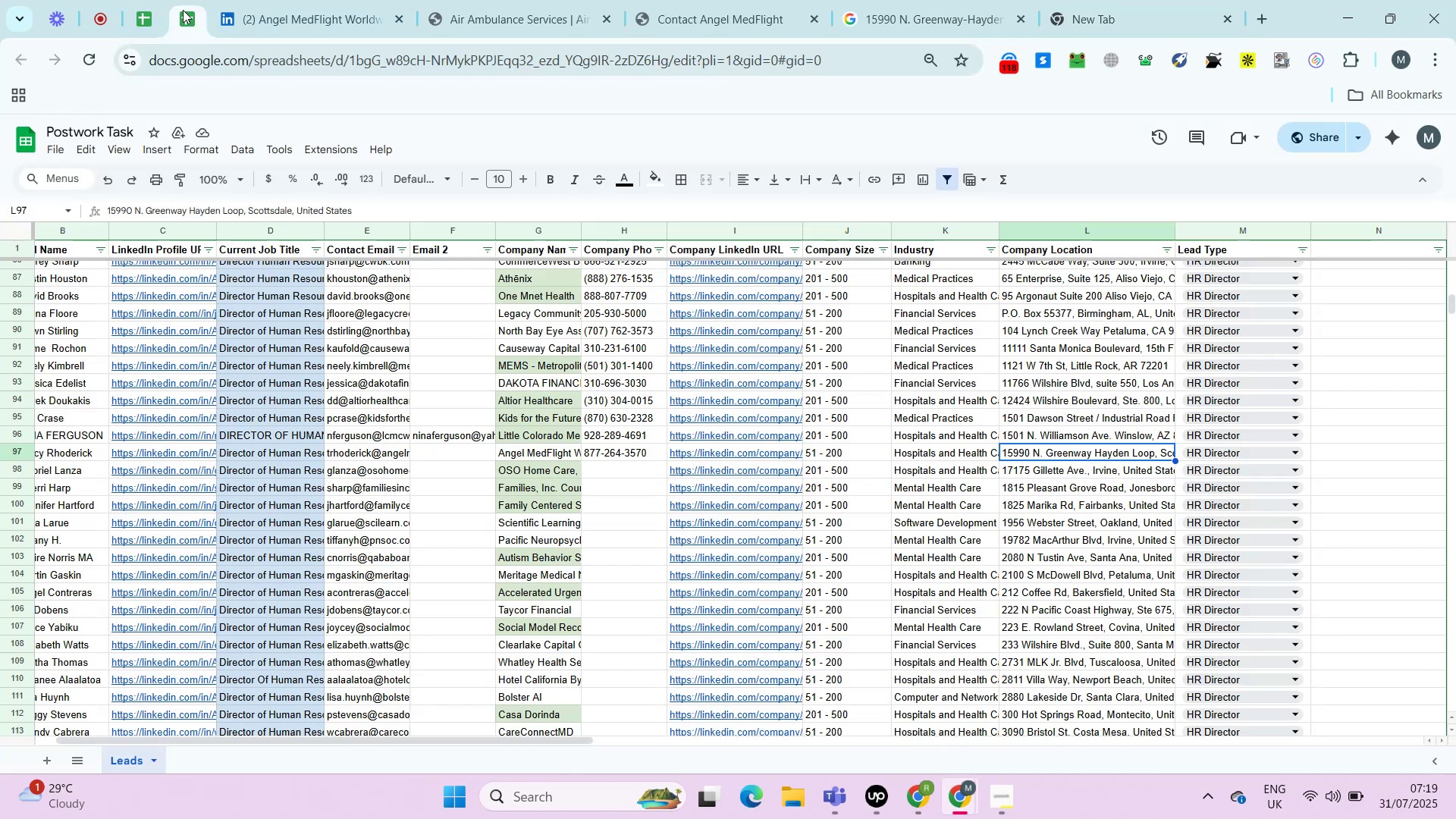 
key(Control+ControlLeft)
 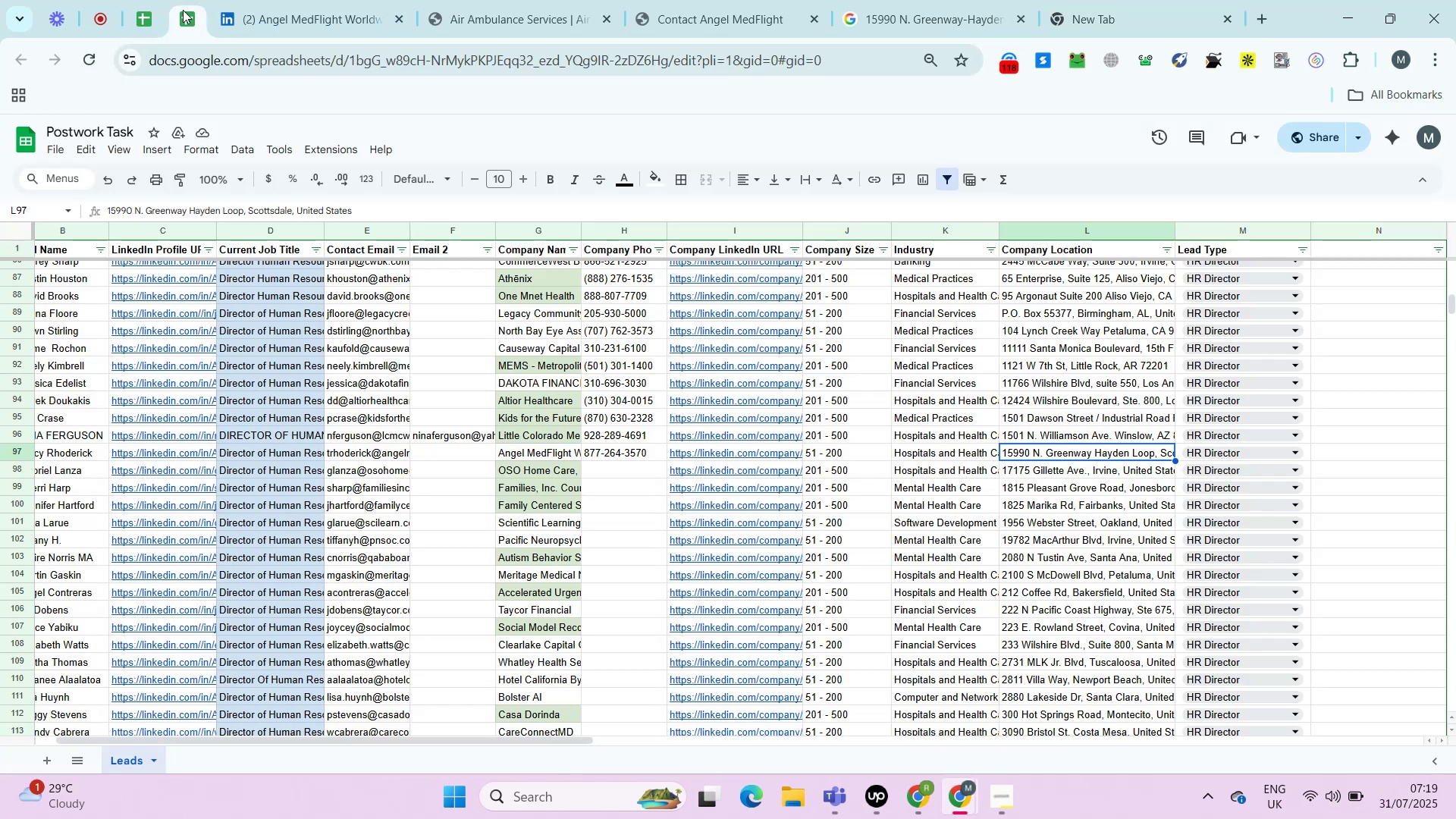 
key(Control+Shift+ShiftLeft)
 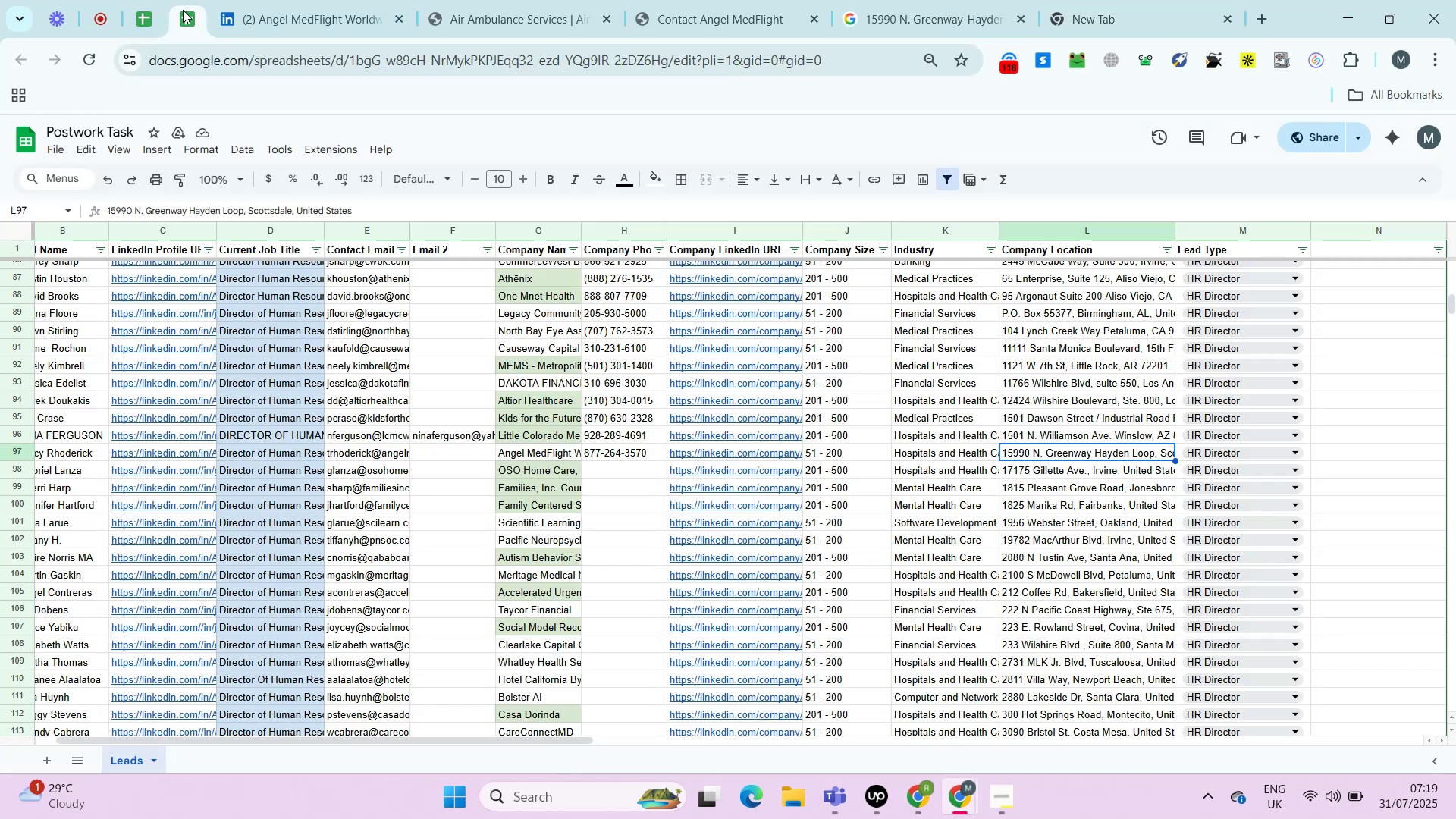 
key(Control+Shift+V)
 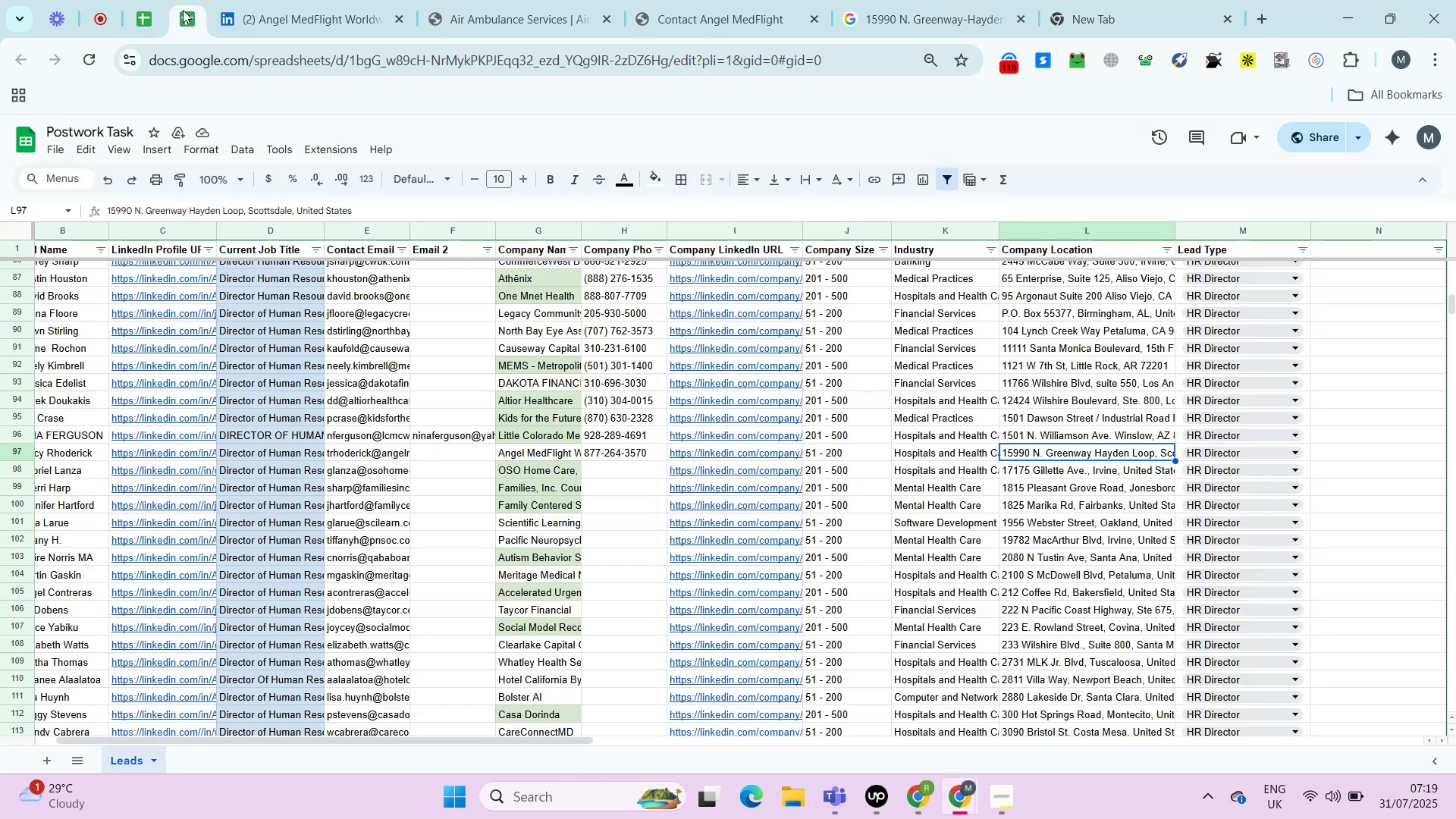 
key(ArrowDown)
 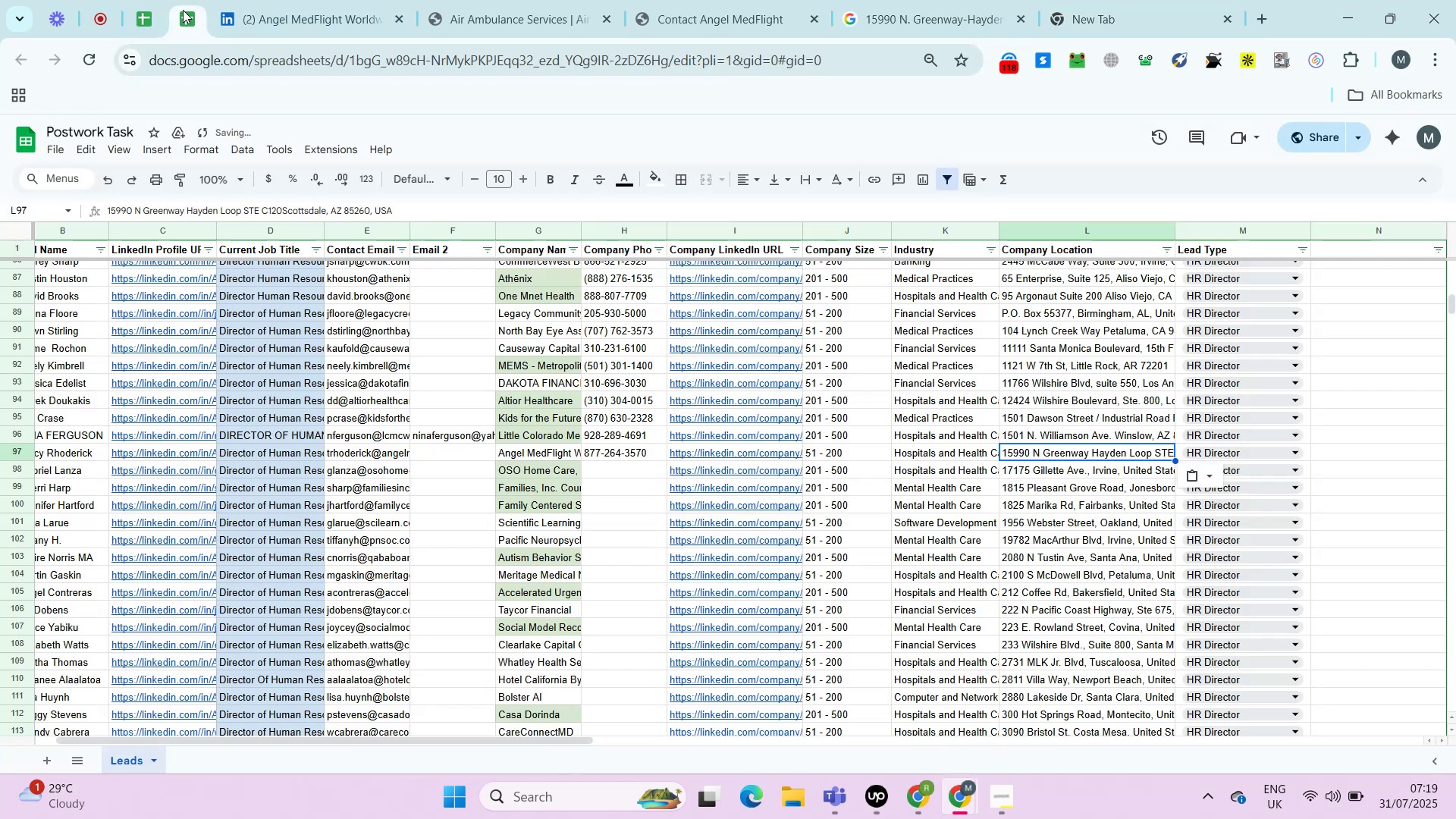 
key(ArrowLeft)
 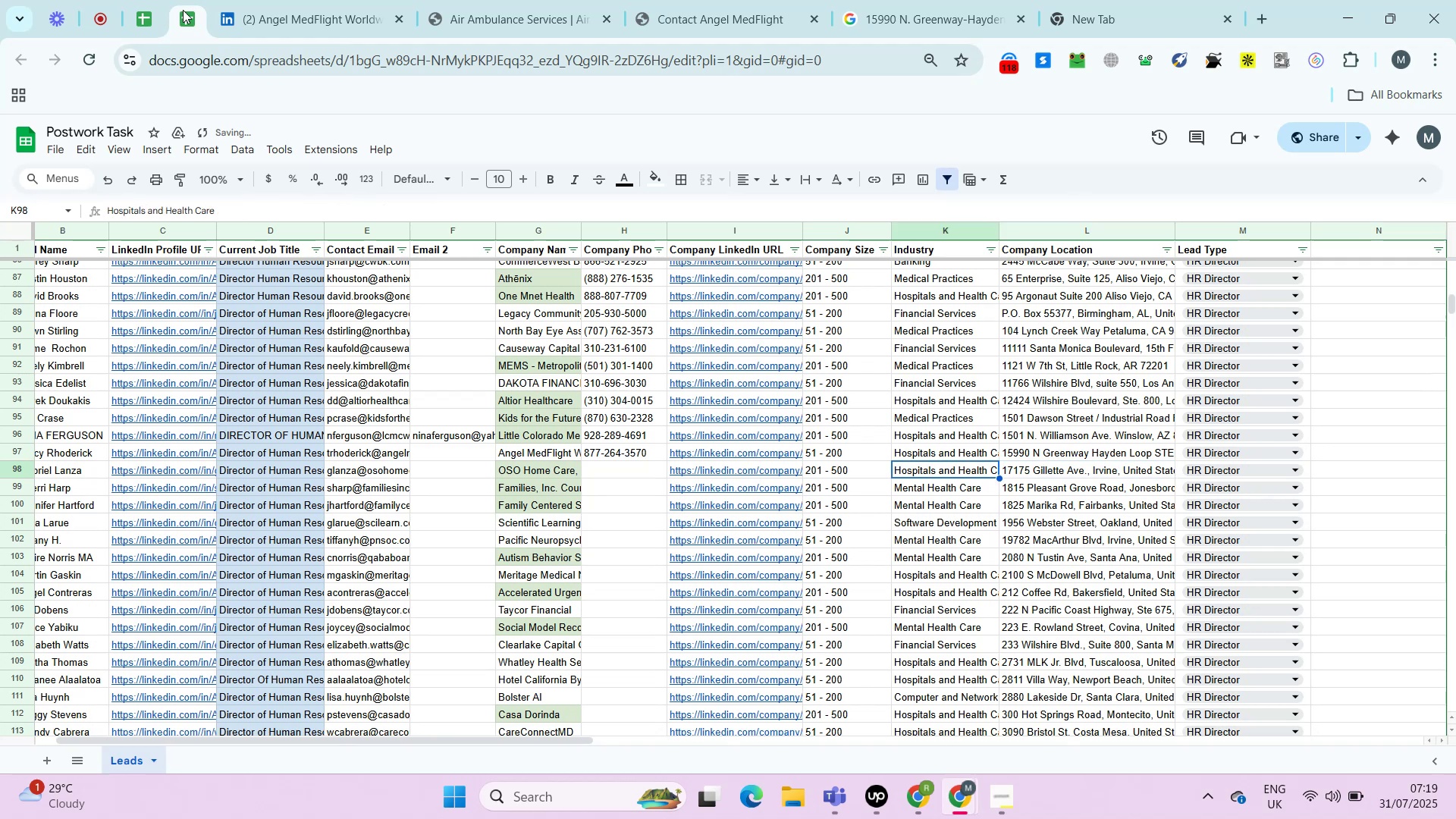 
key(ArrowLeft)
 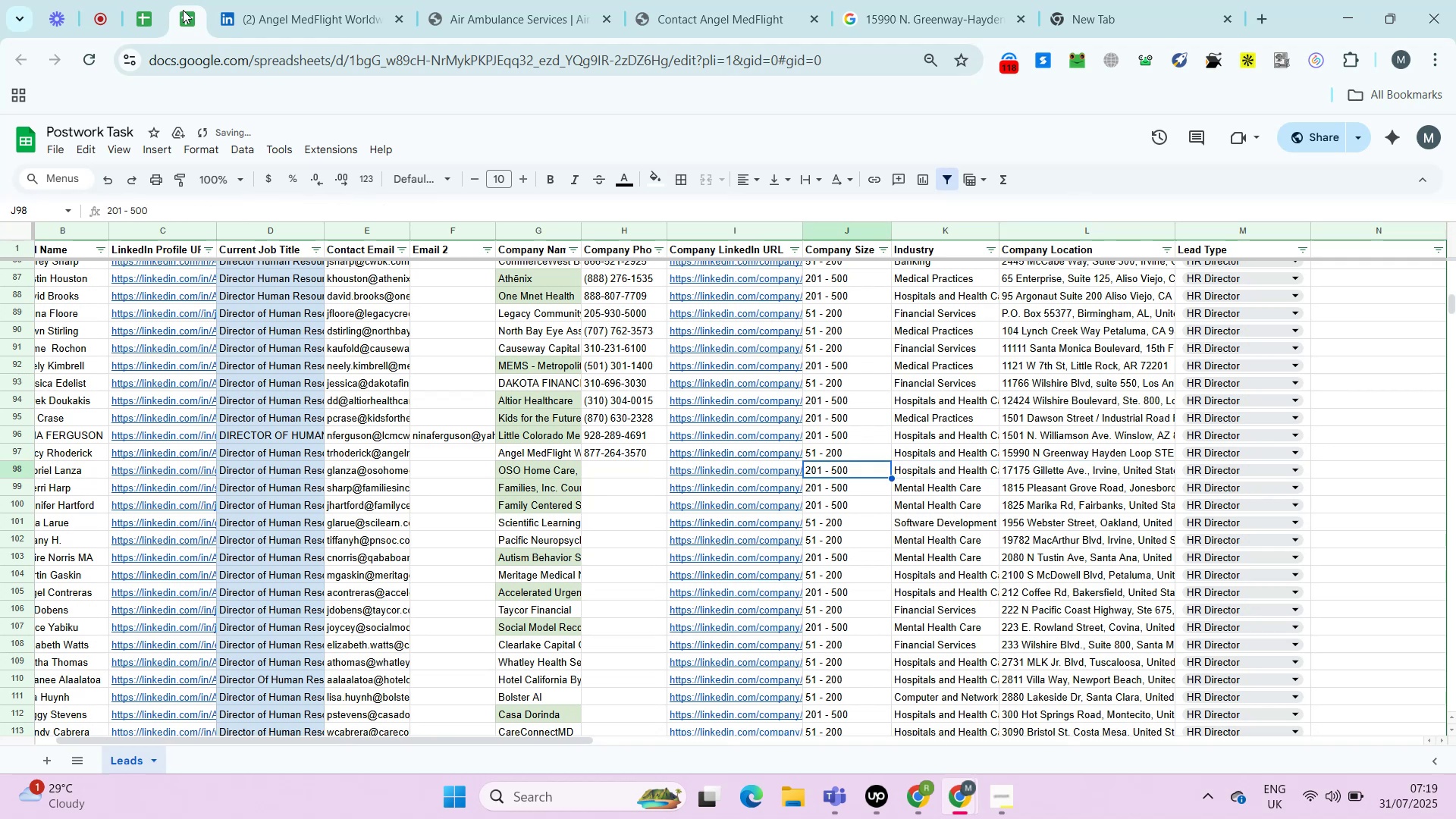 
key(ArrowLeft)
 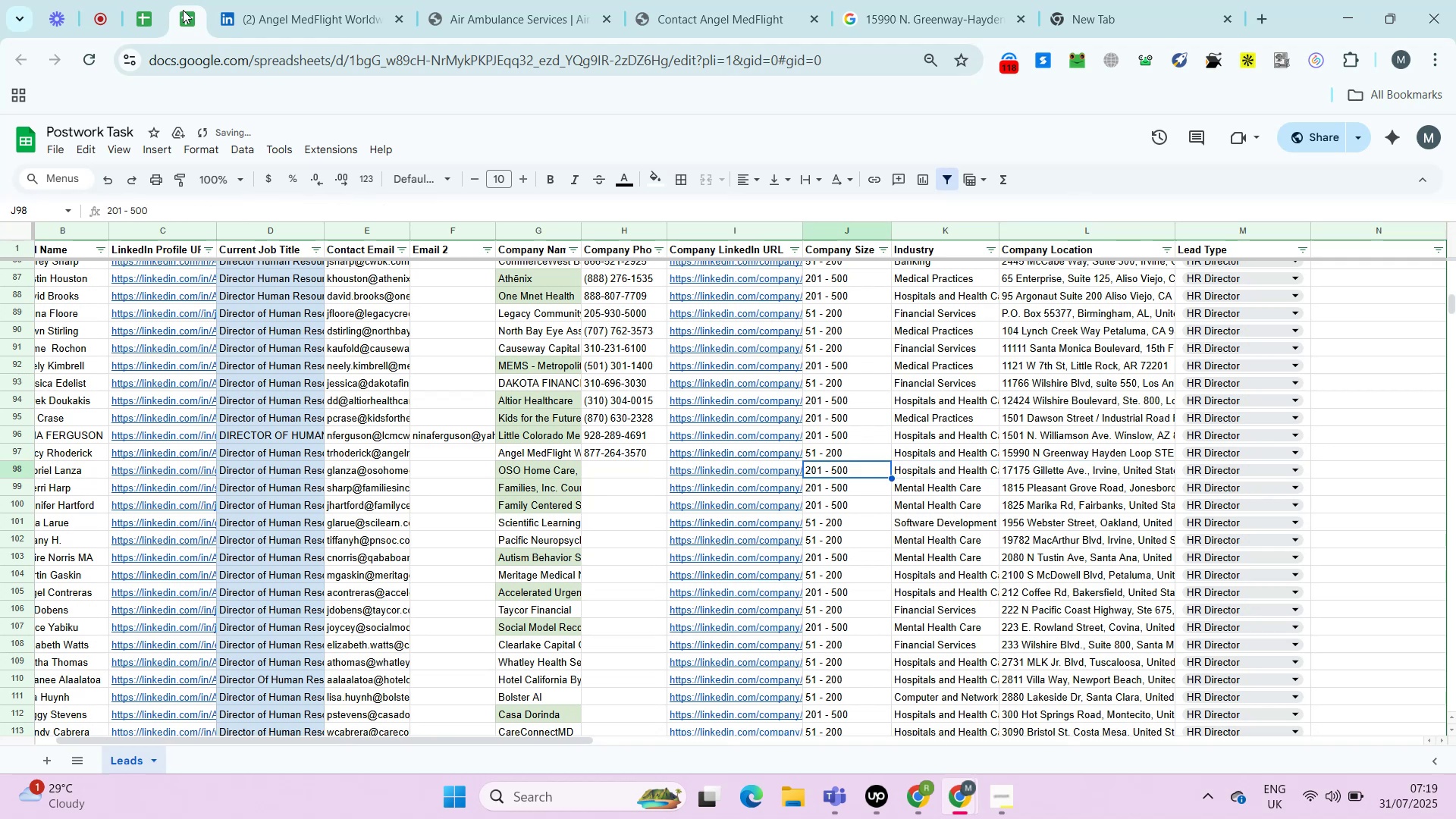 
key(ArrowLeft)
 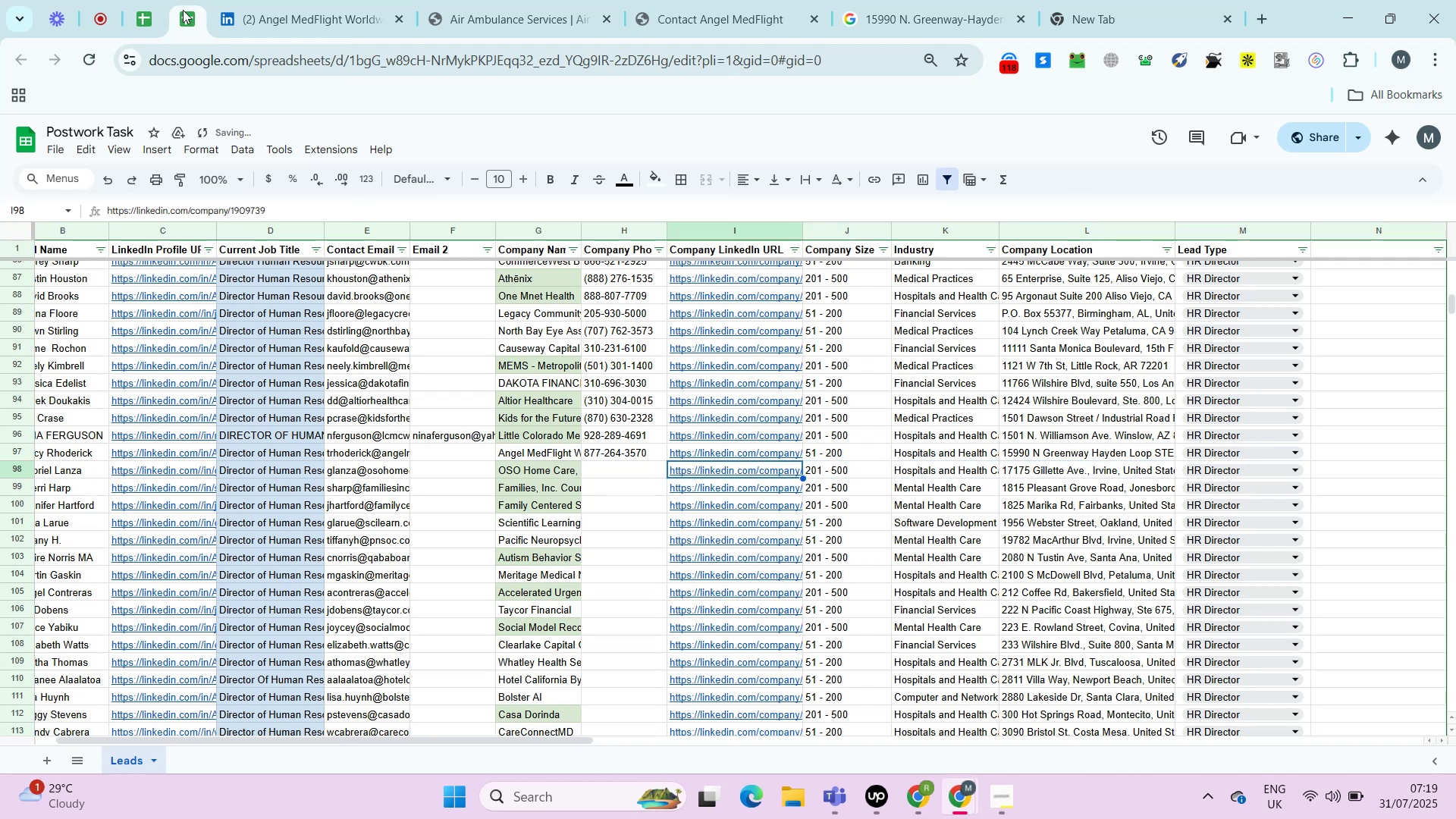 
key(ArrowLeft)
 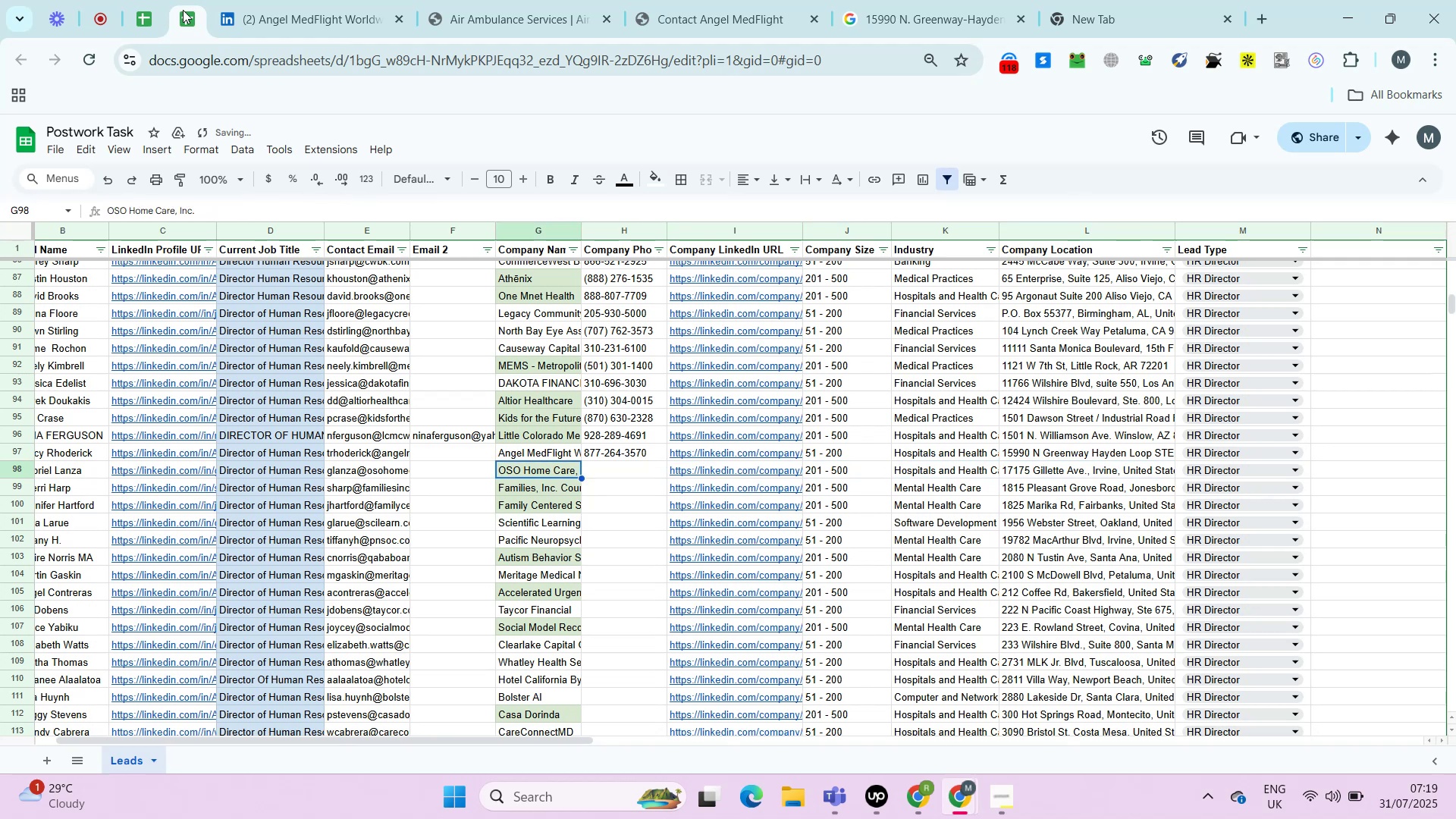 
key(ArrowRight)
 